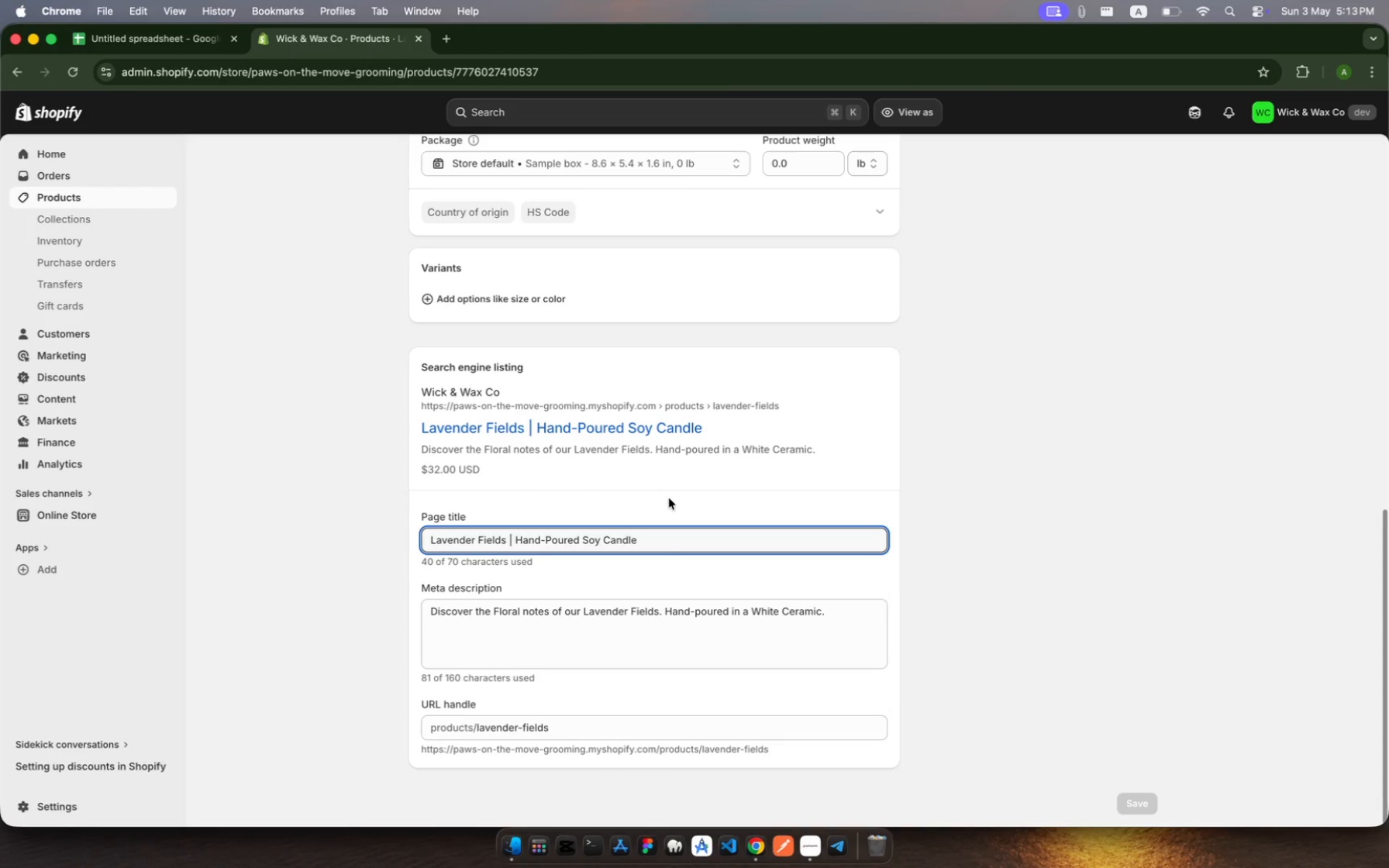 
left_click([639, 542])
 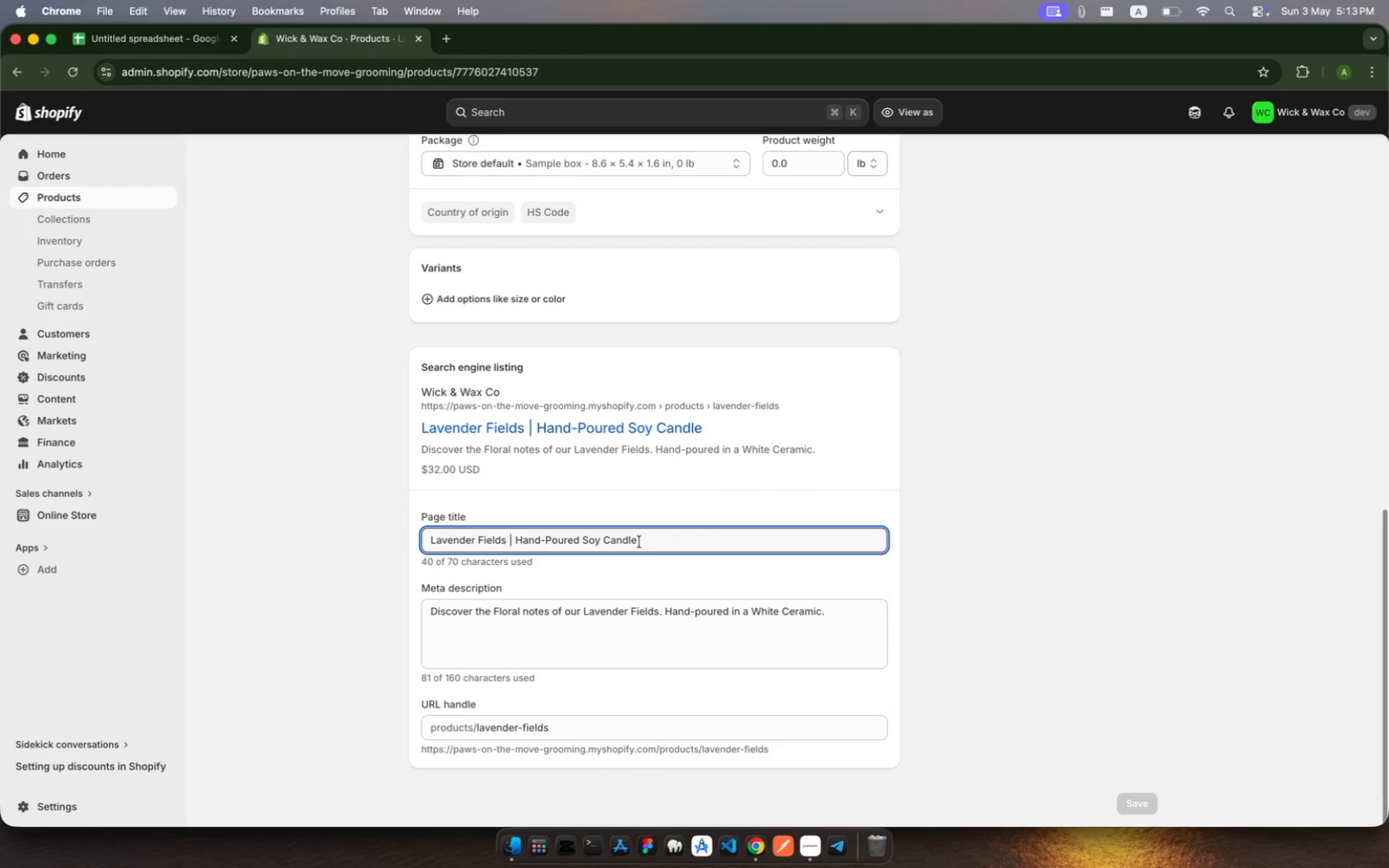 
left_click_drag(start_coordinate=[639, 542], to_coordinate=[516, 545])
 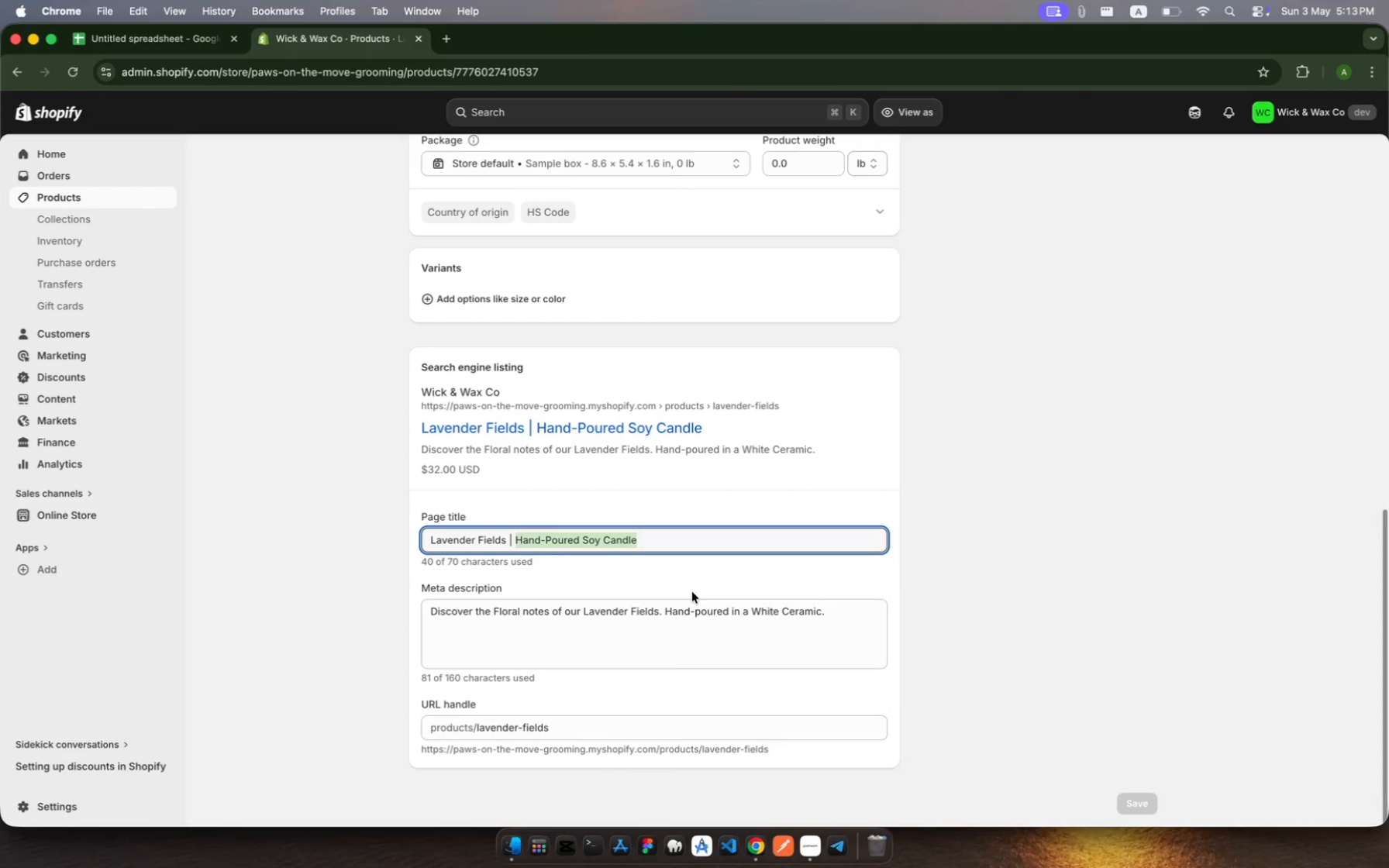 
type(Floral Soy Candle | )
 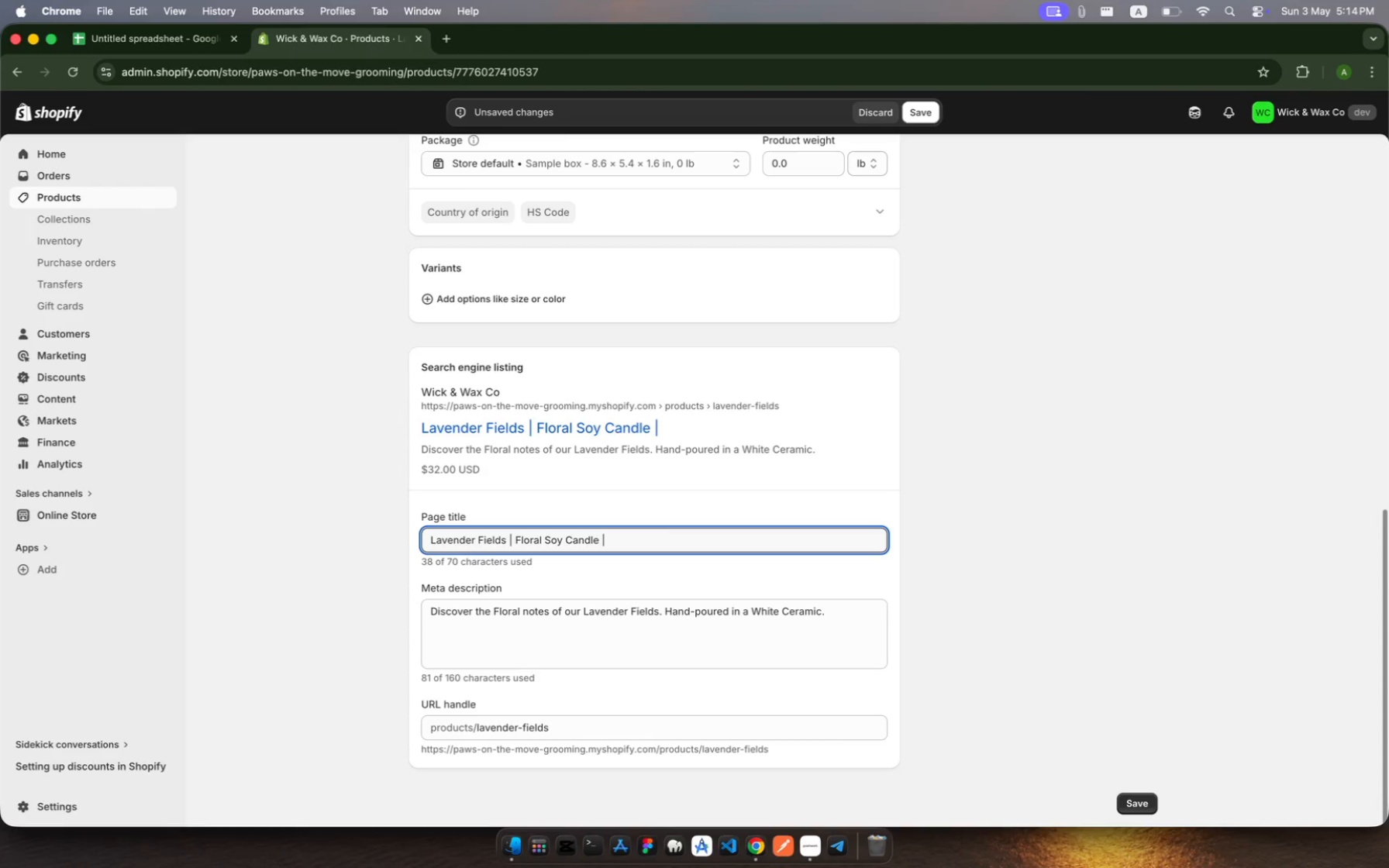 
type(Hand )
key(Backspace)
type(-)
 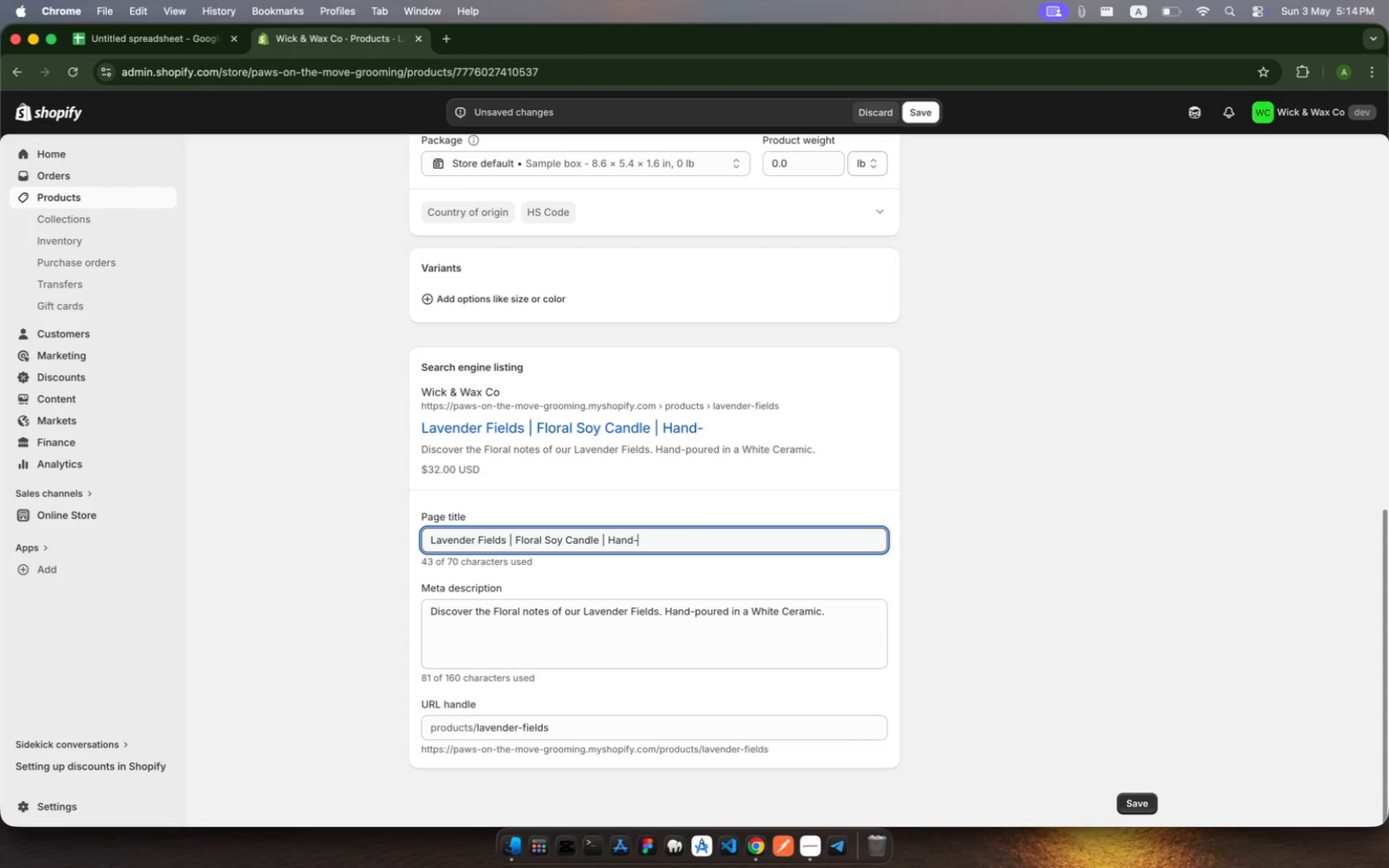 
type(Poured)
 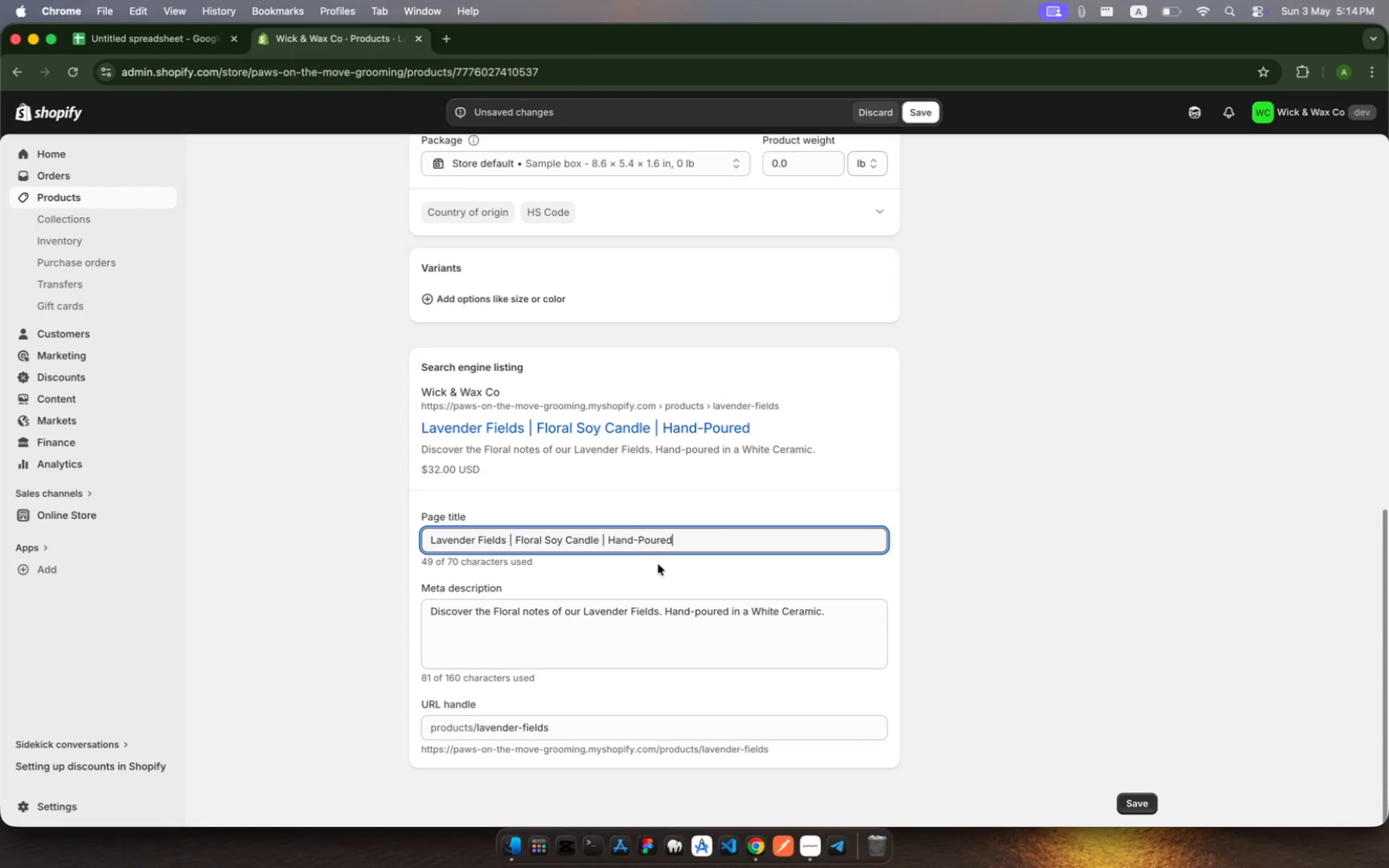 
left_click([659, 642])
 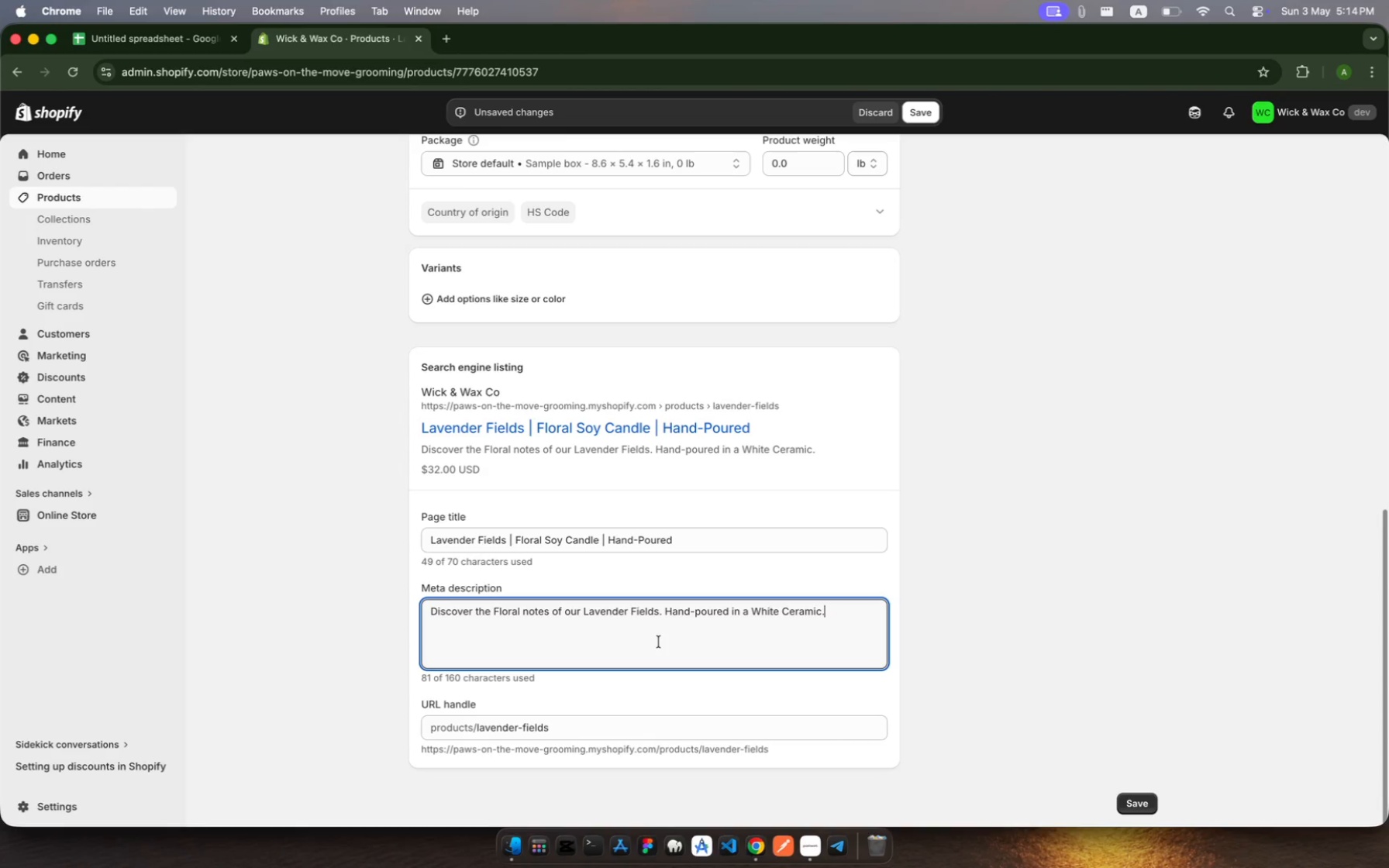 
key(Meta+A)
 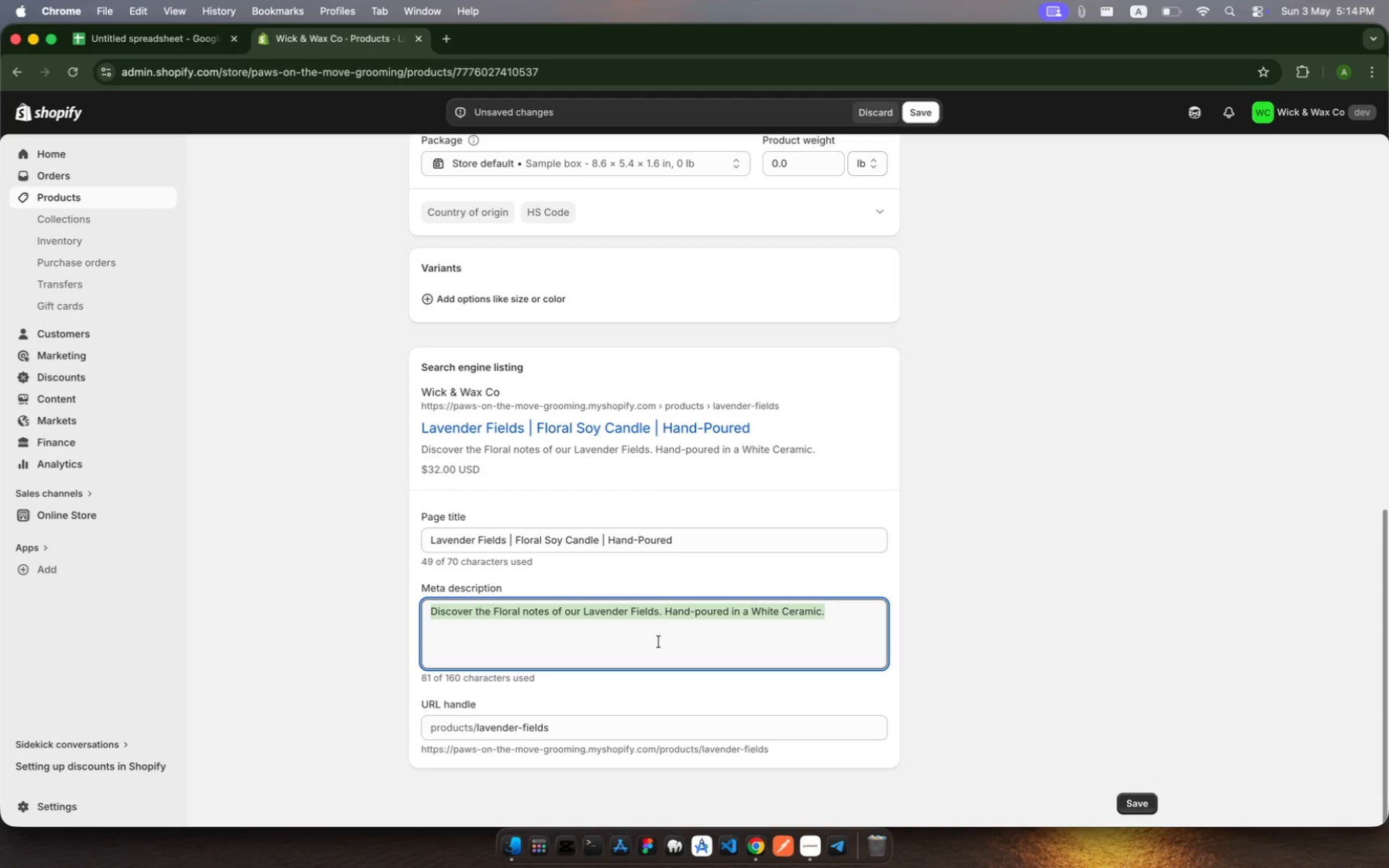 
wait(6.89)
 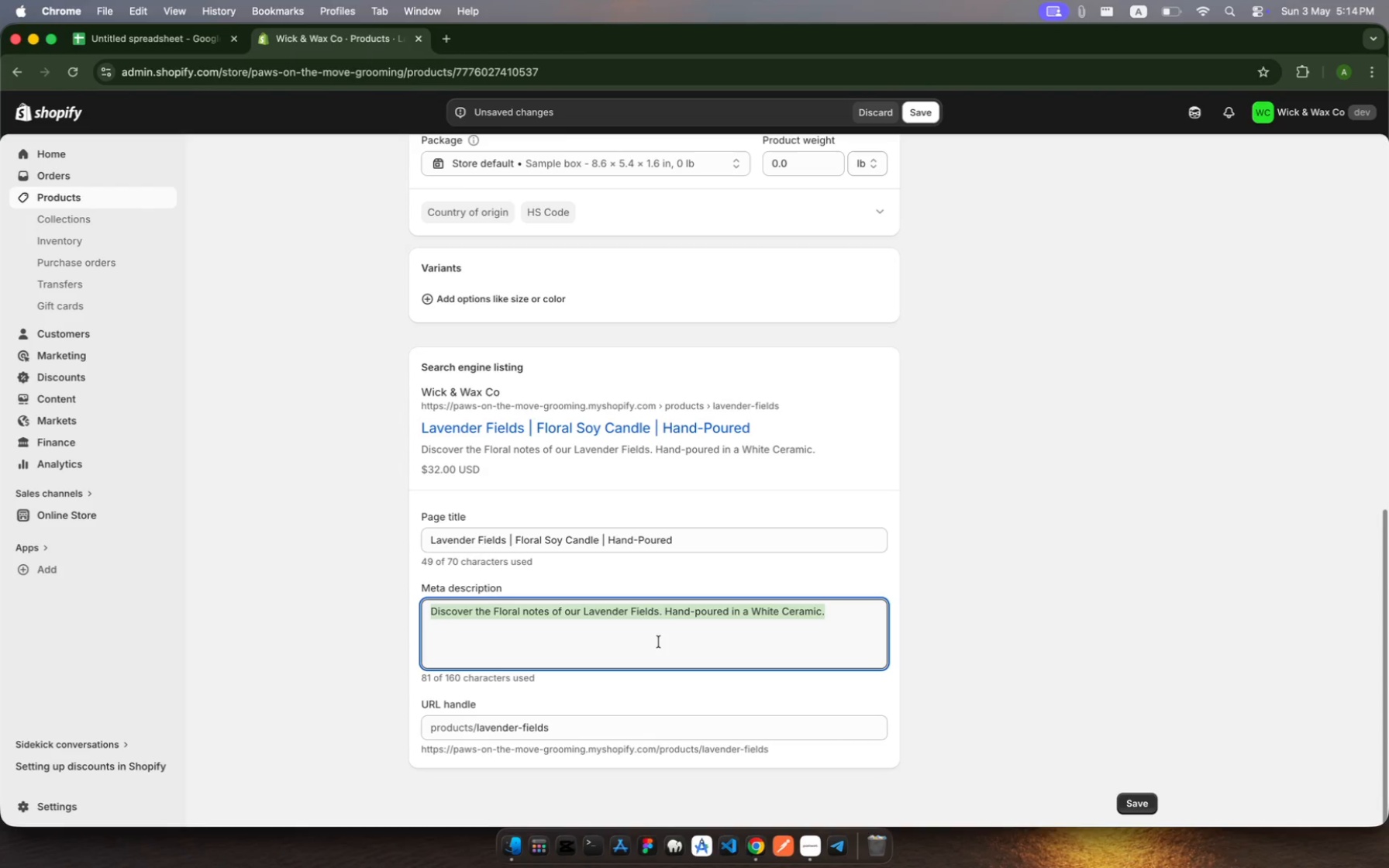 
type(Un)
 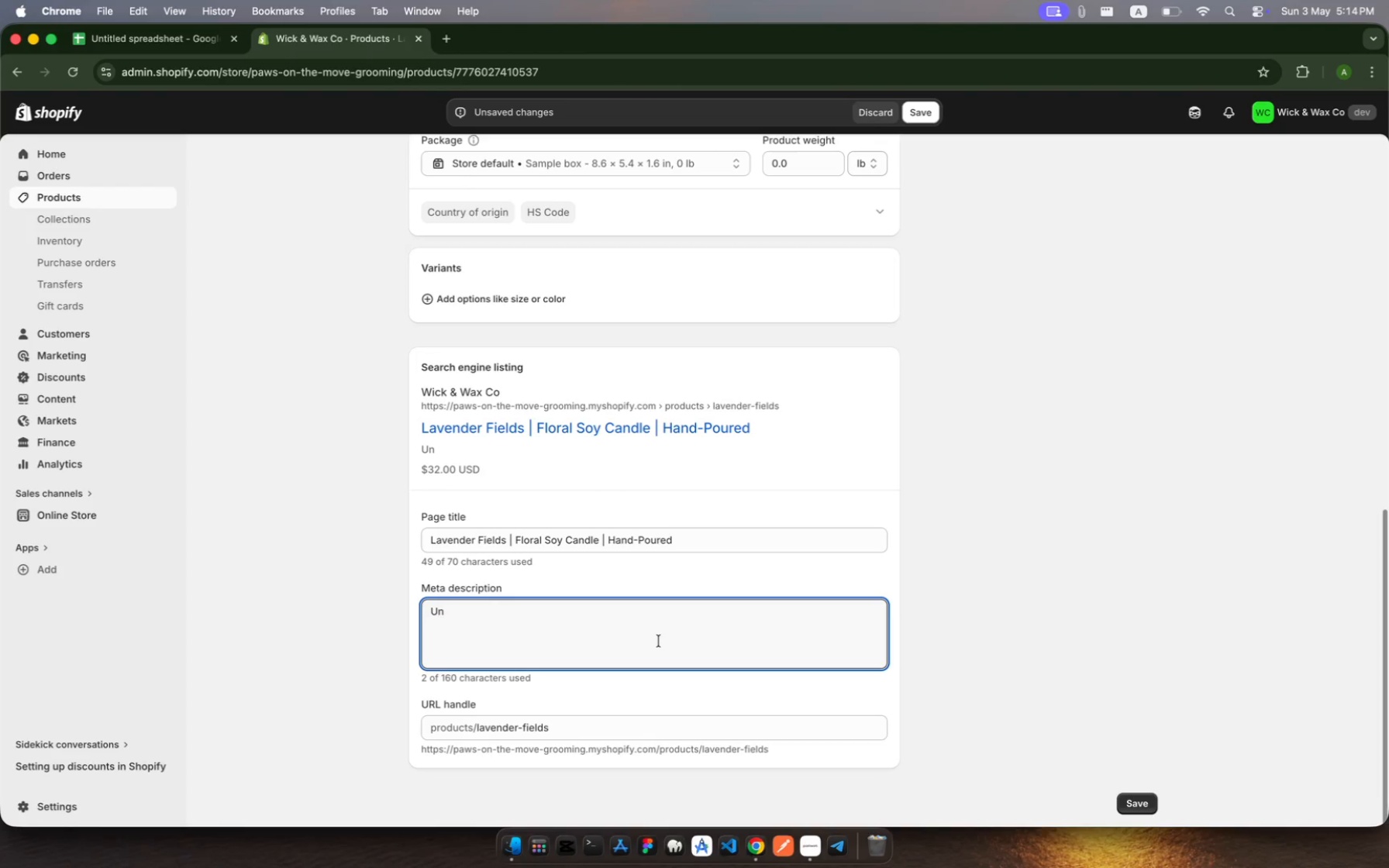 
wait(11.92)
 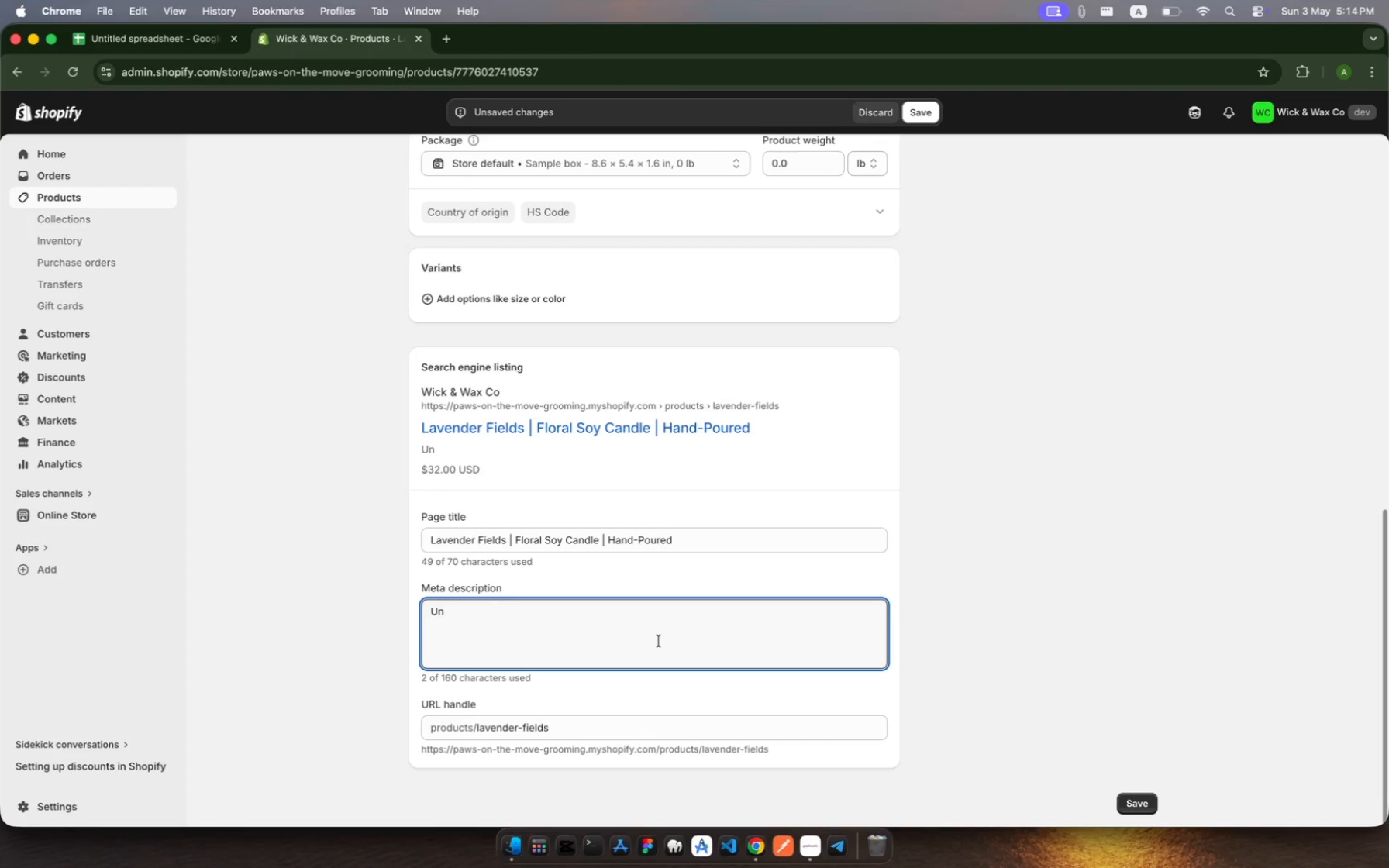 
type(wind with )
 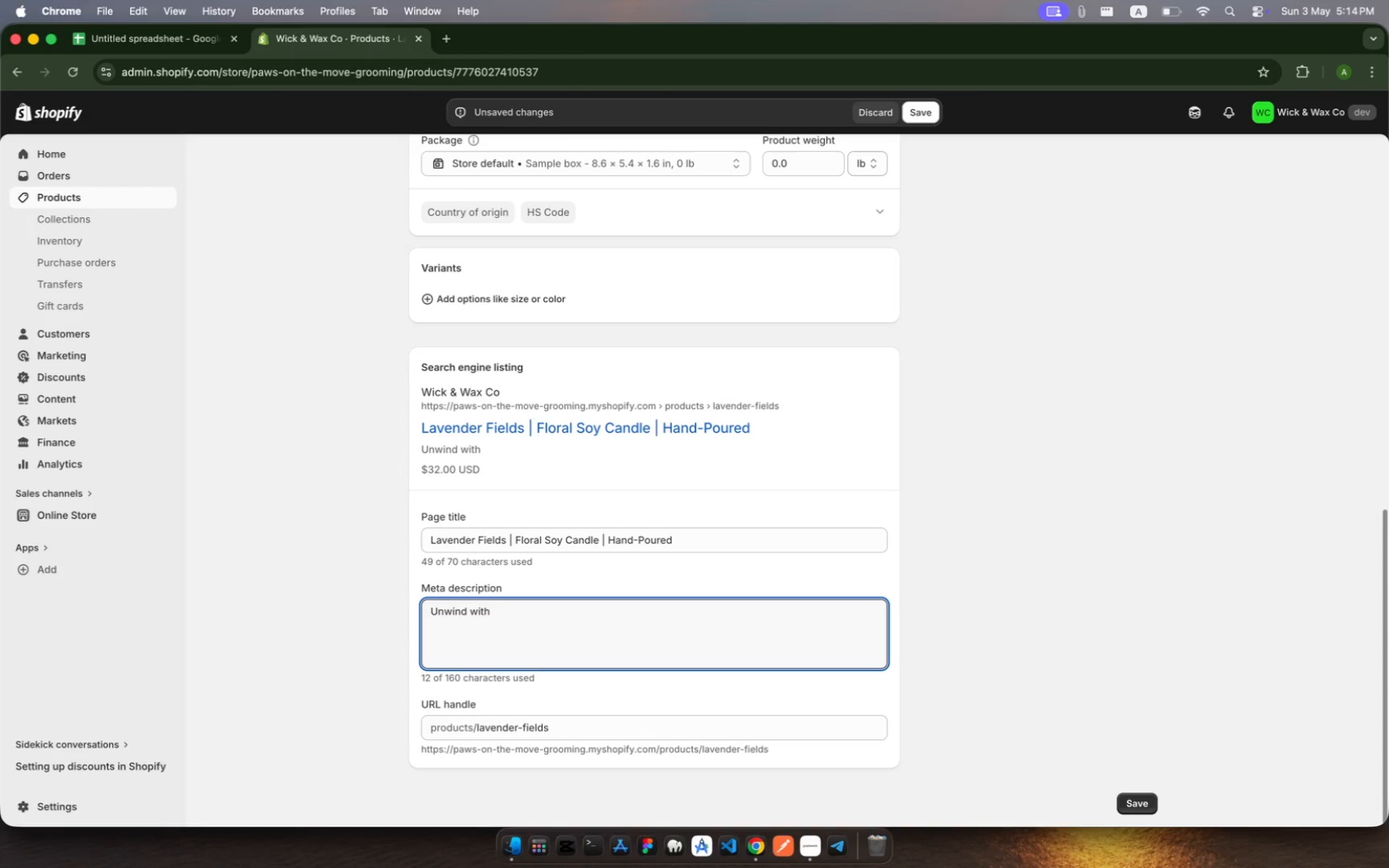 
wait(7.78)
 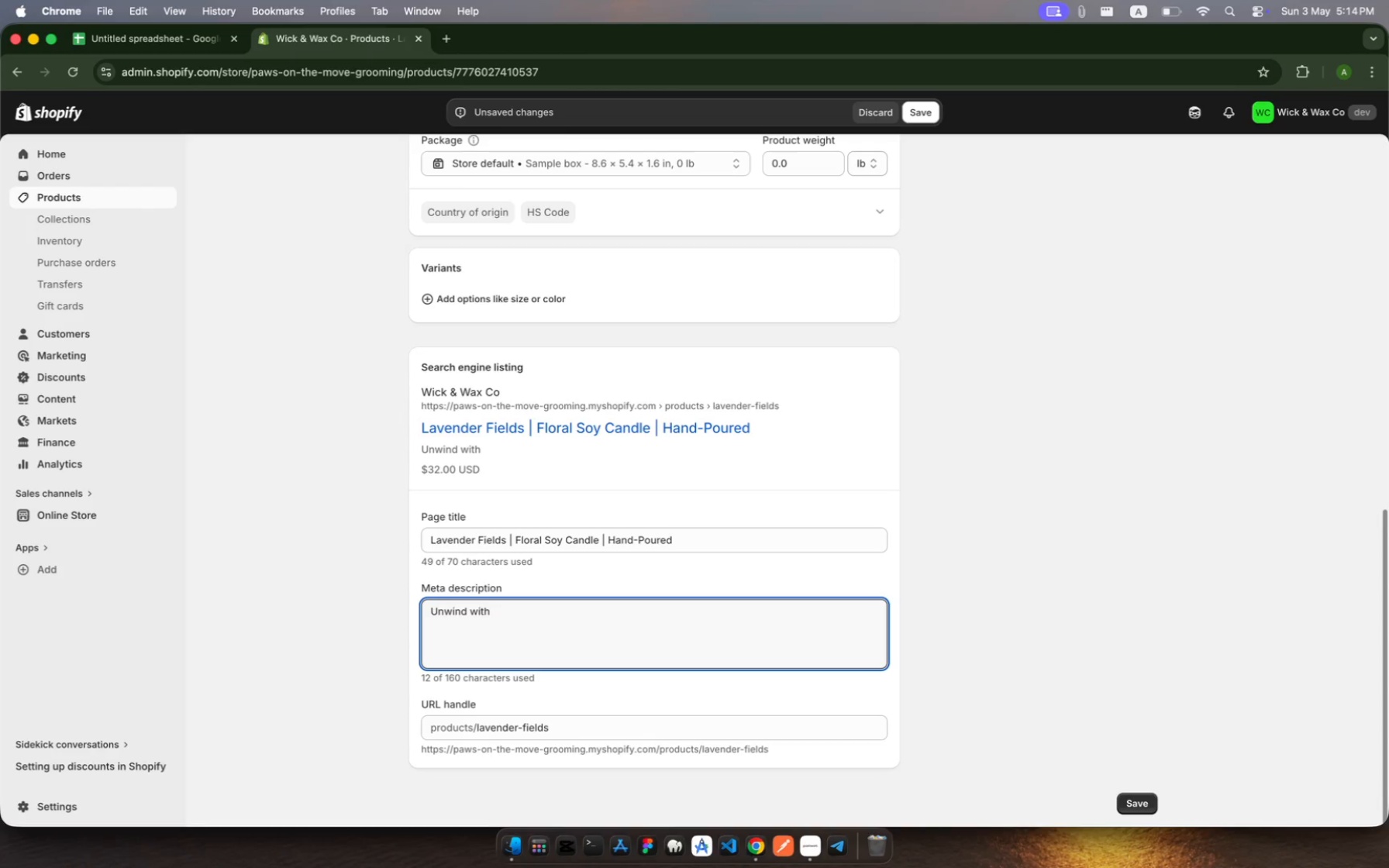 
type(Lavender )
 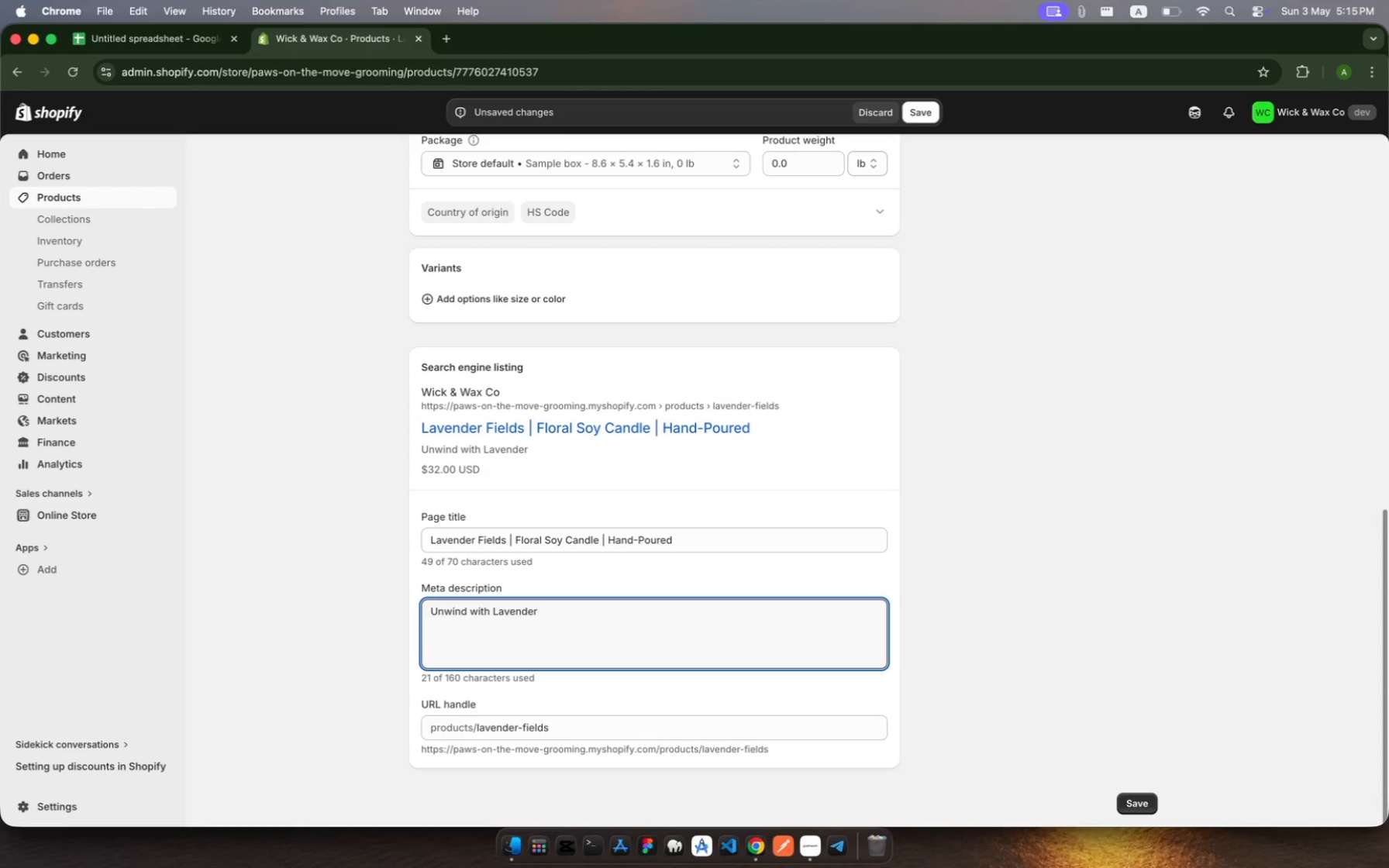 
type(Fields)
 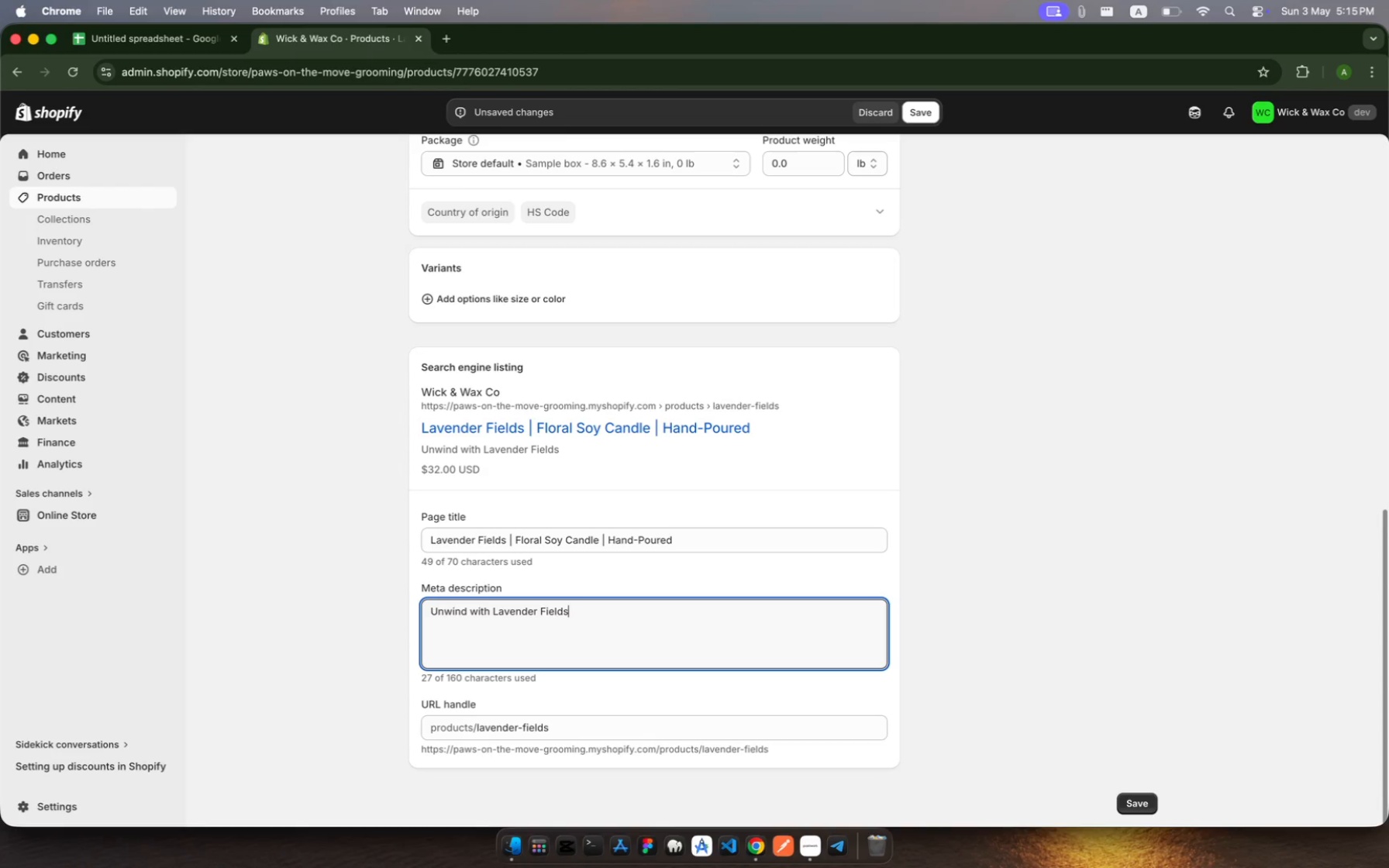 
key(Comma)
 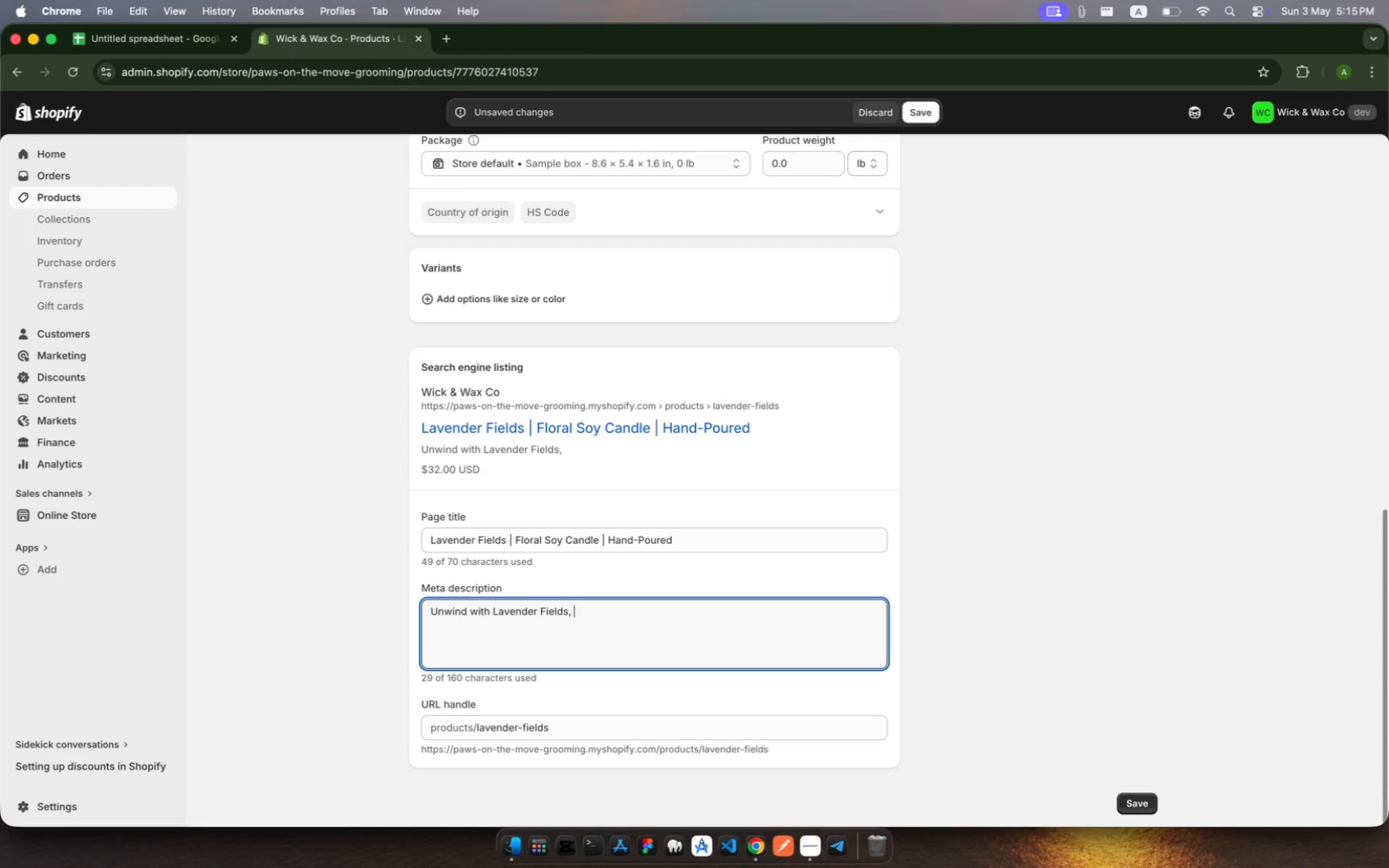 
key(Space)
 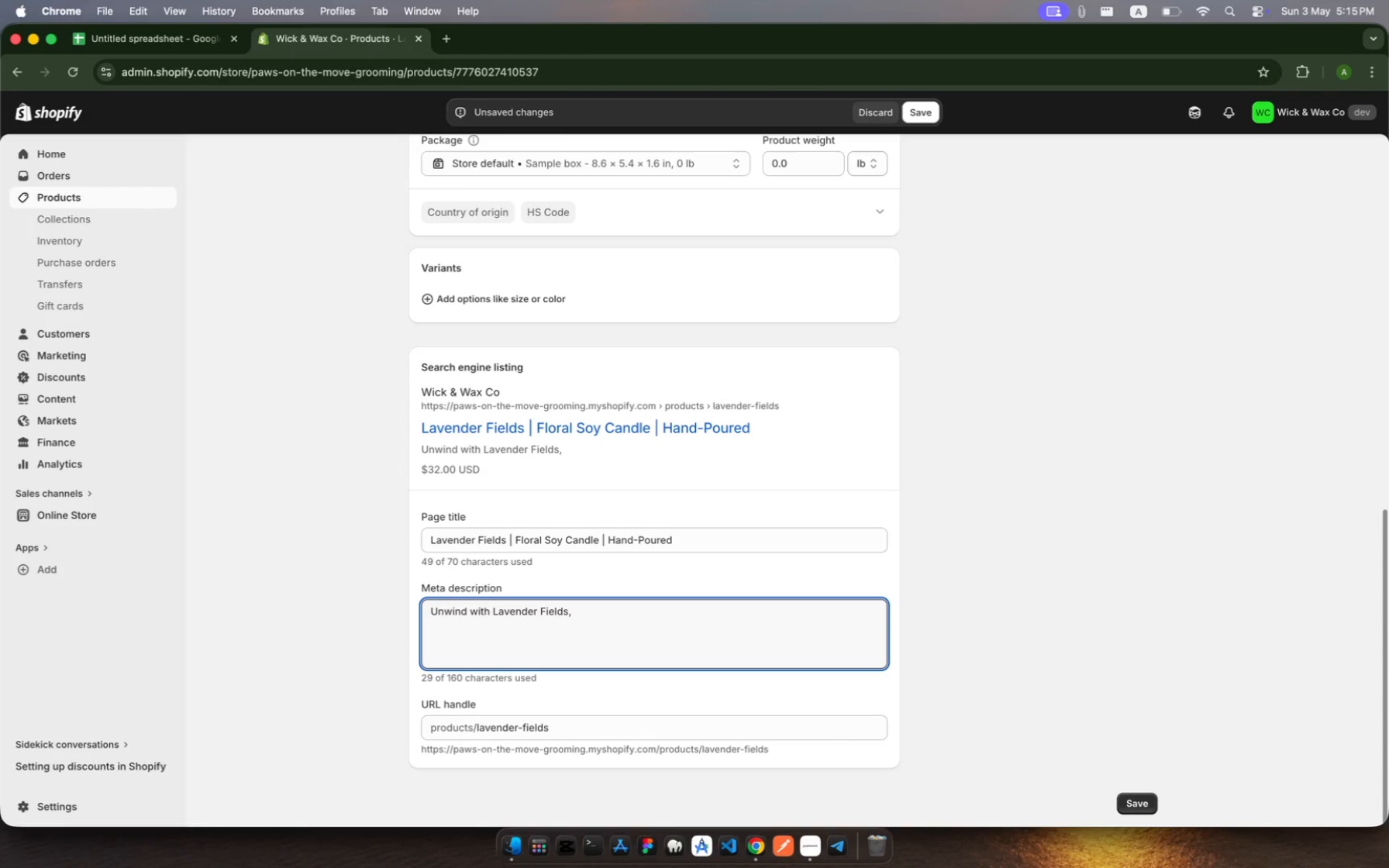 
type(a floral hand)
 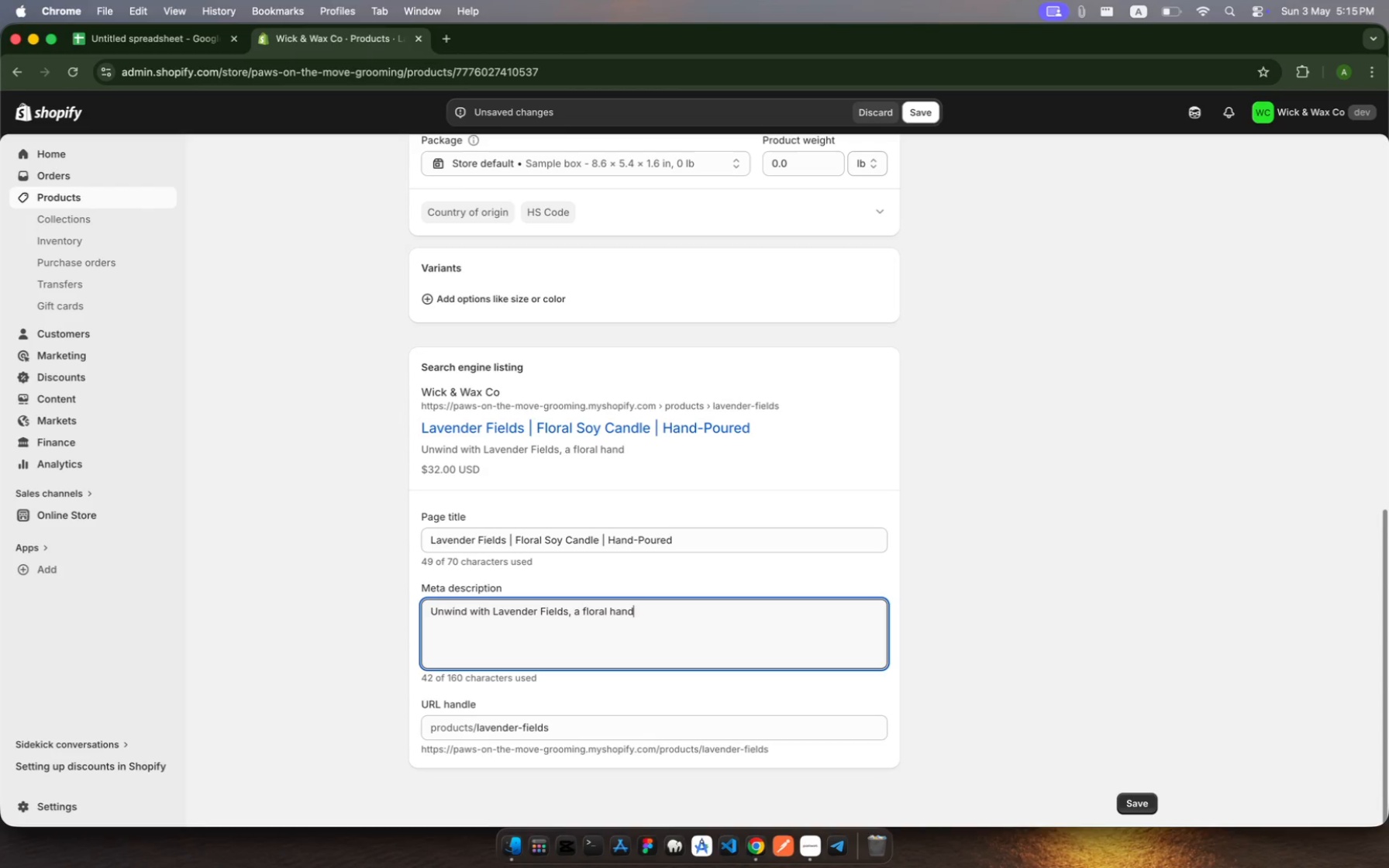 
wait(7.21)
 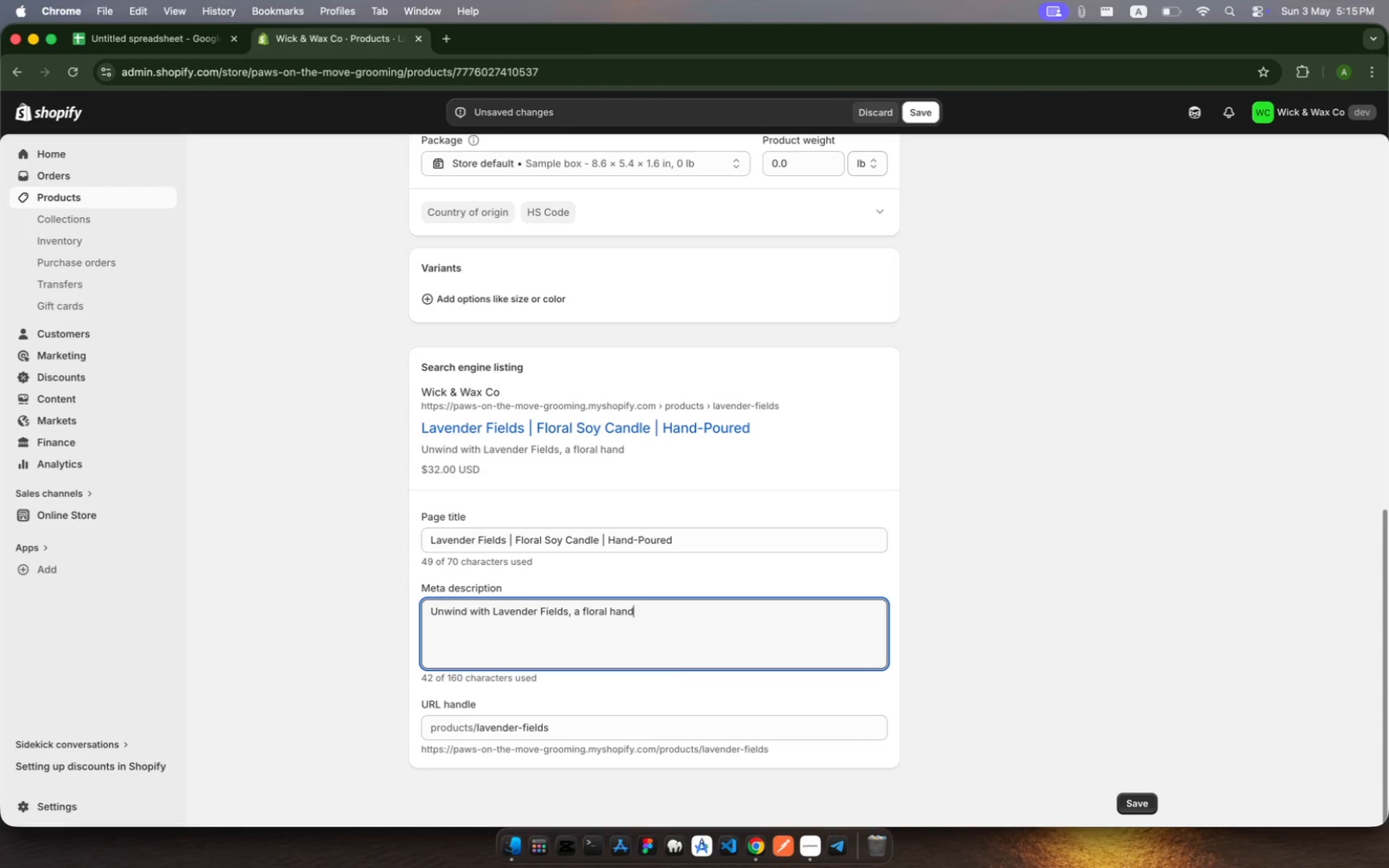 
type(-poured soy )
 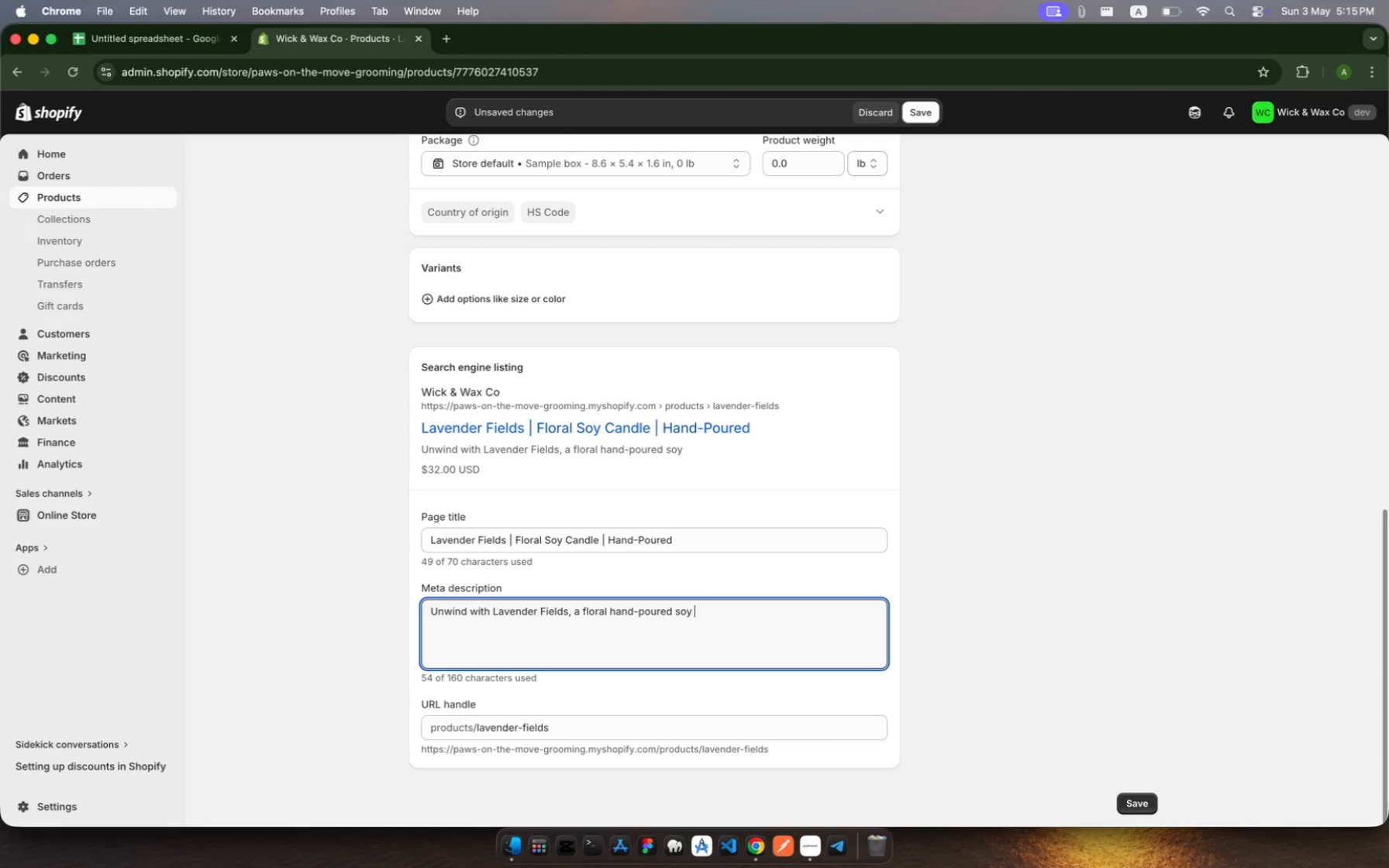 
wait(5.7)
 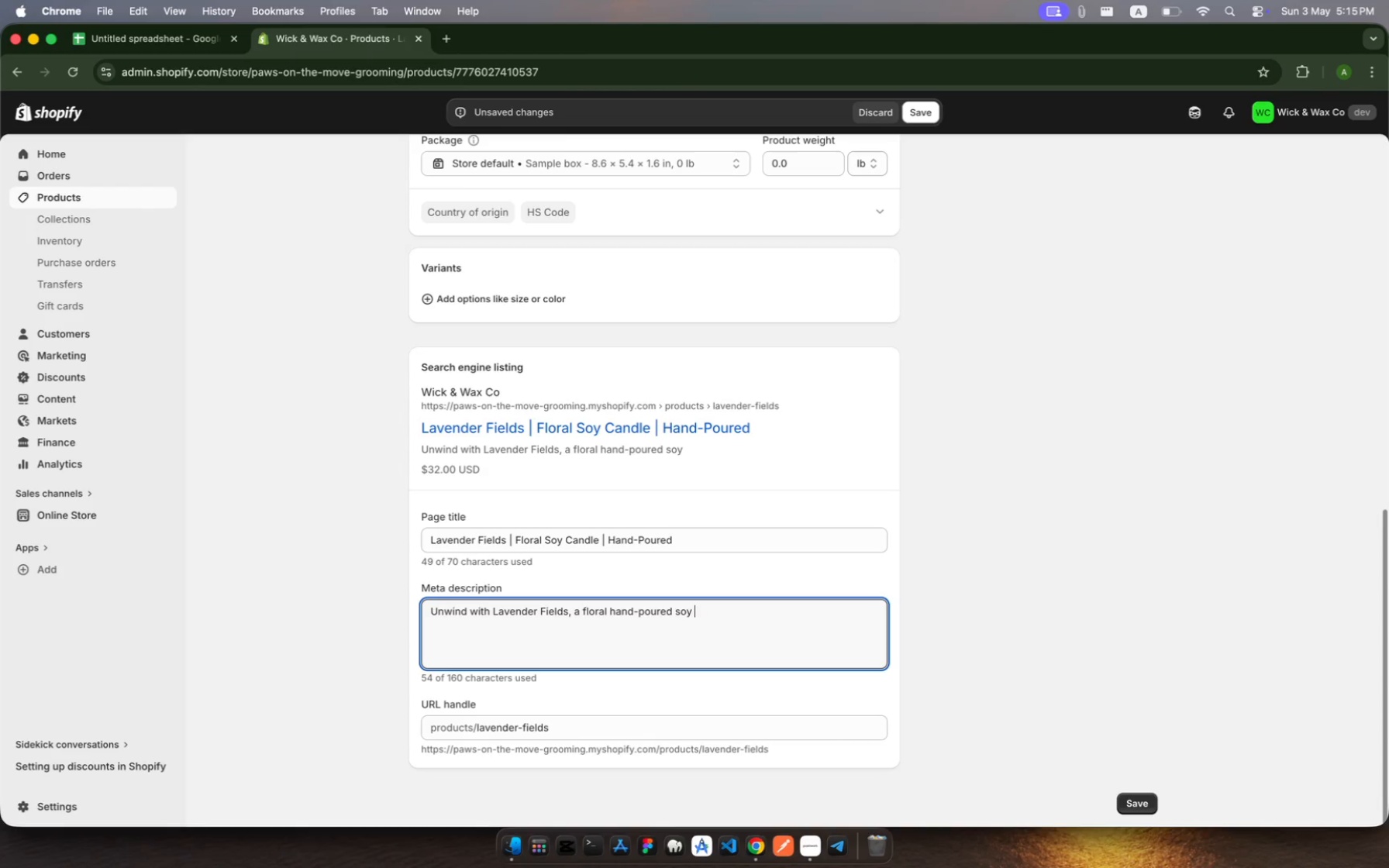 
type(candle )
 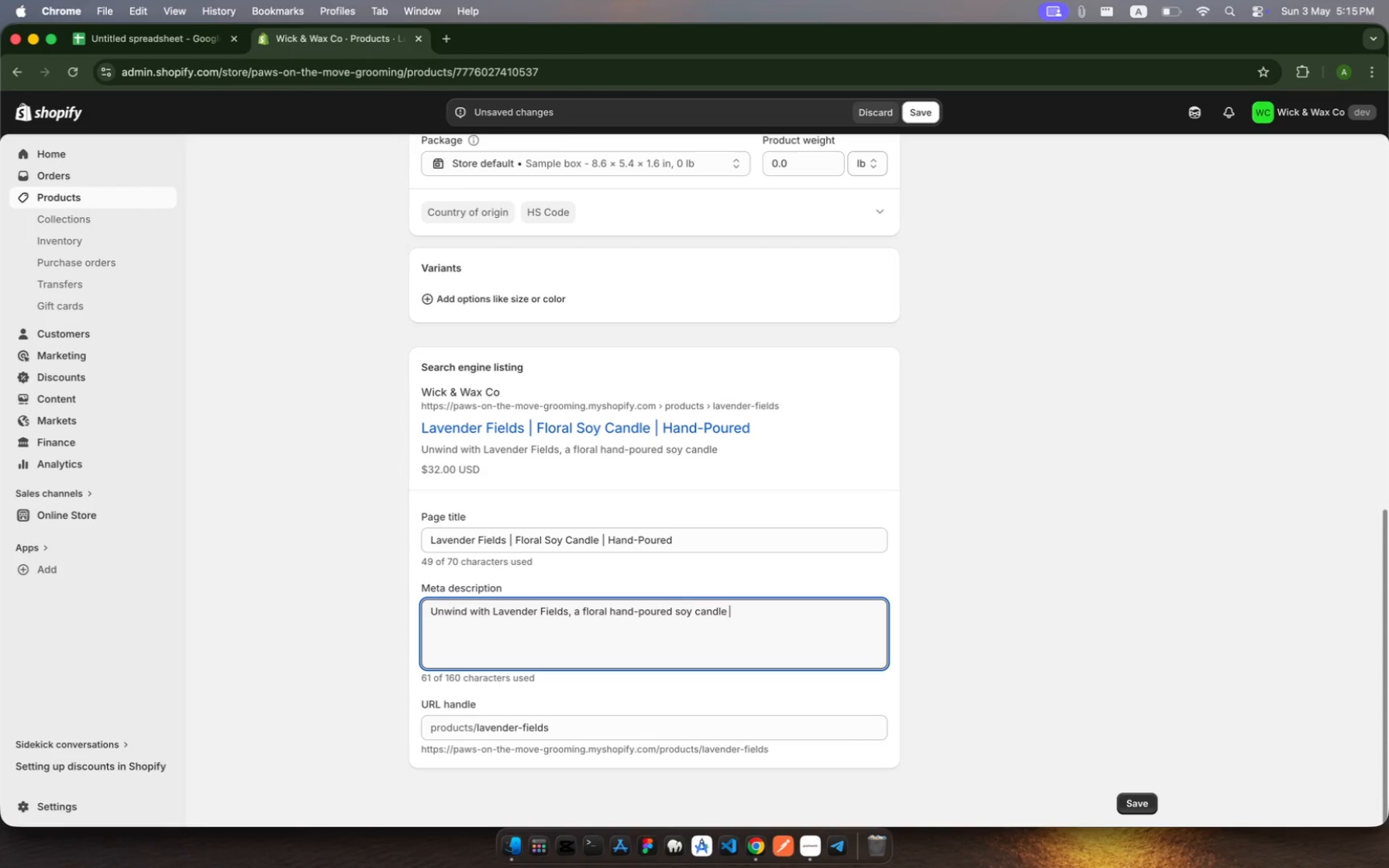 
type(in a white )
 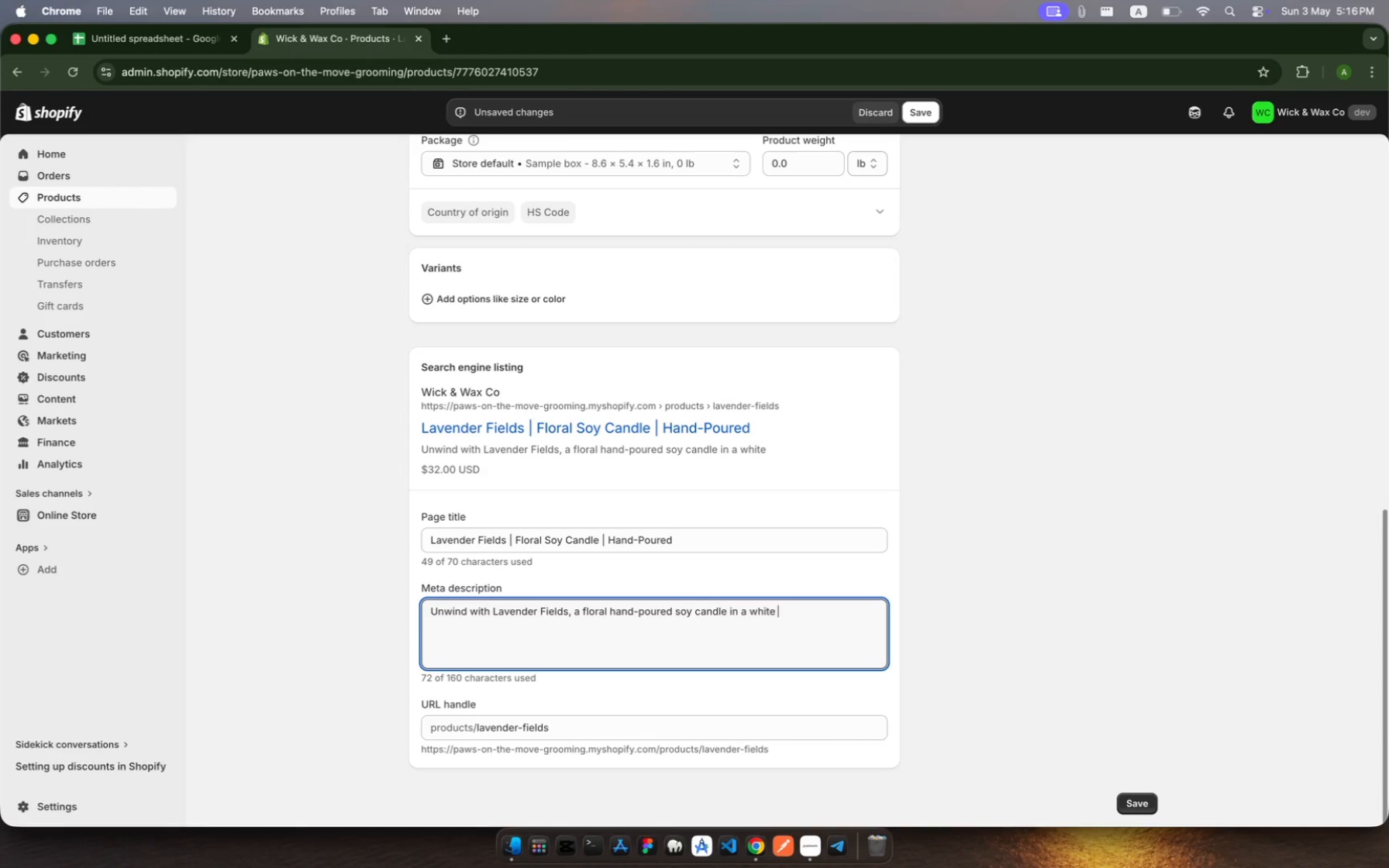 
type(ceramic vessel)
 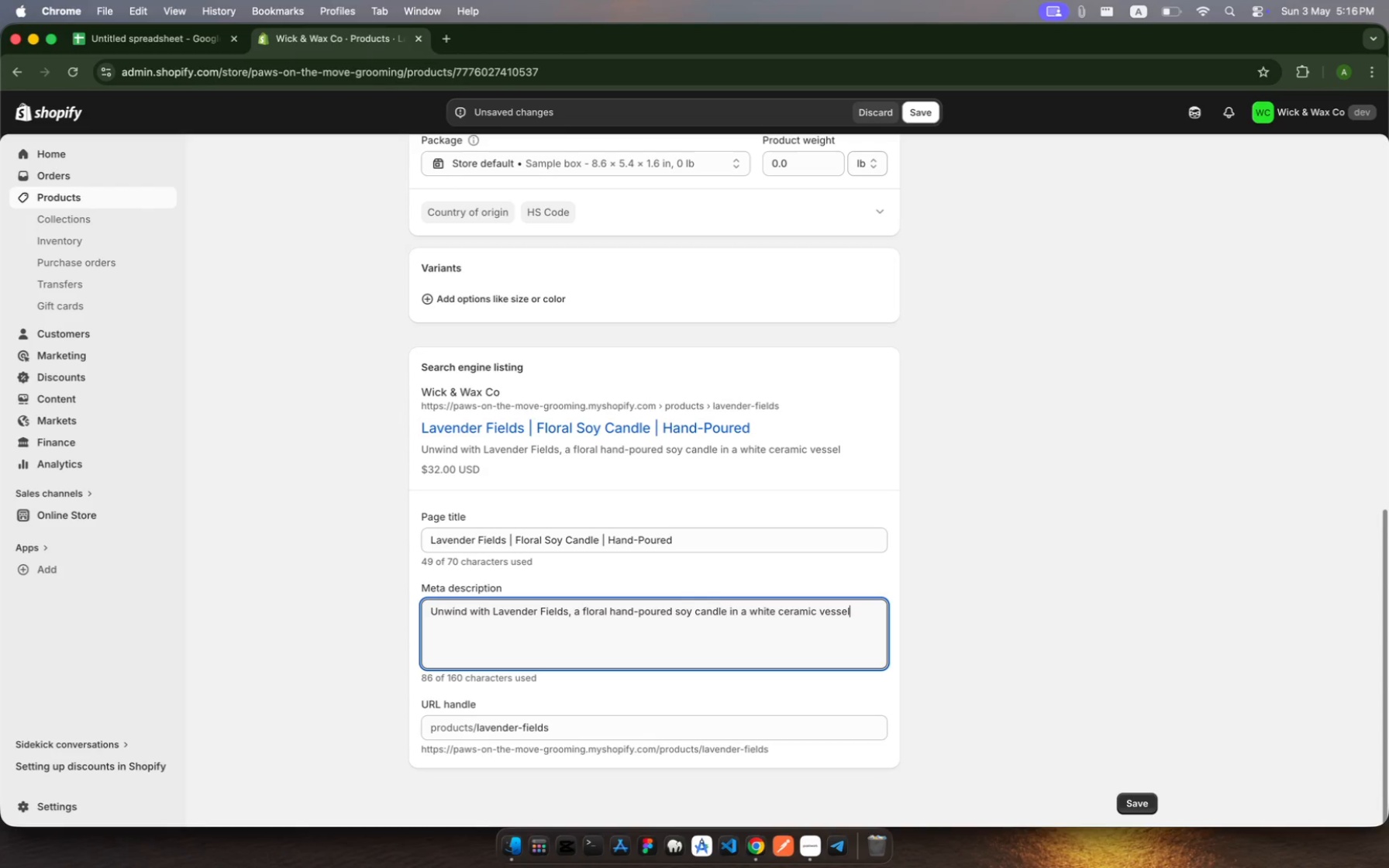 
wait(7.17)
 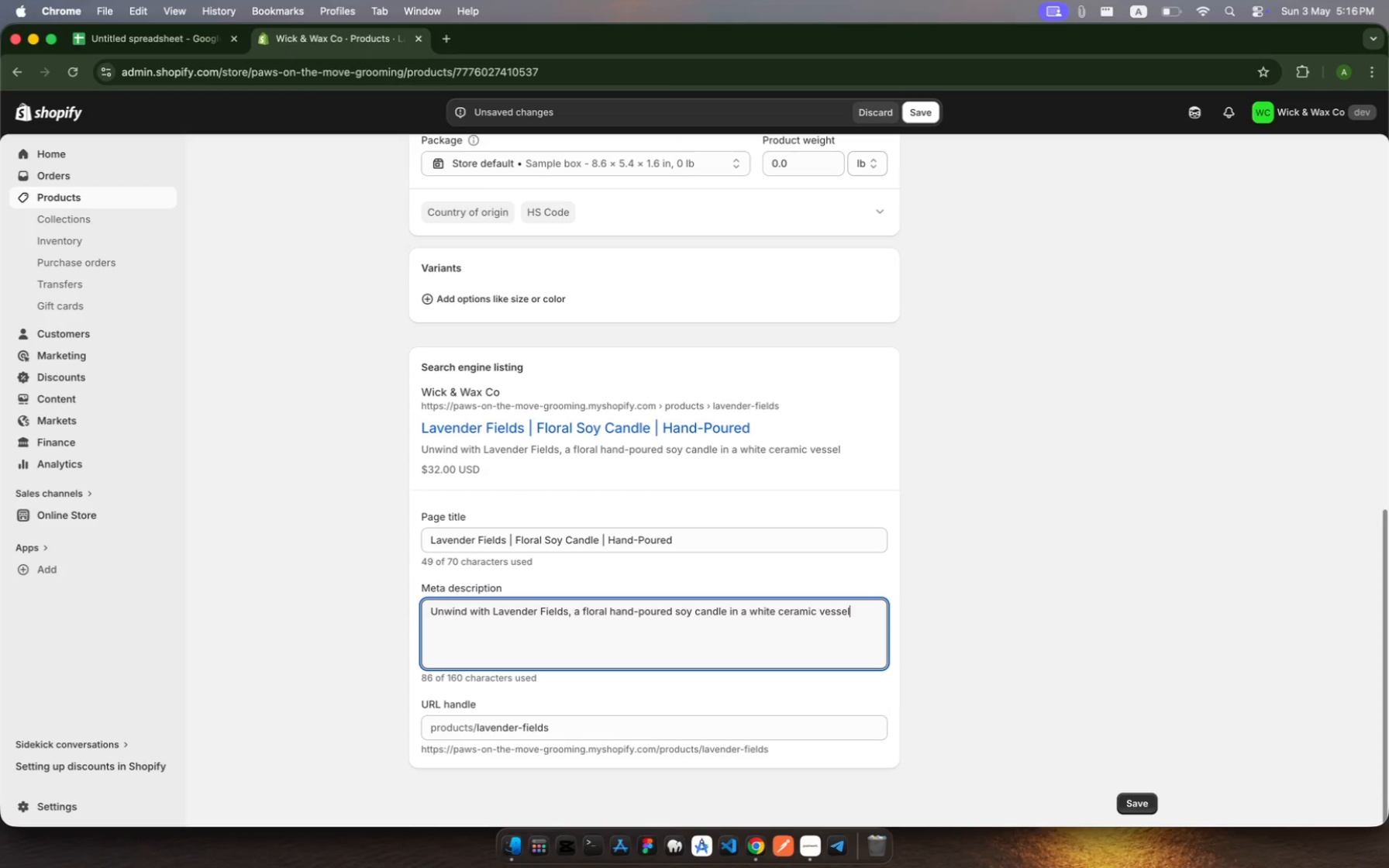 
type(. a customer favorite )
 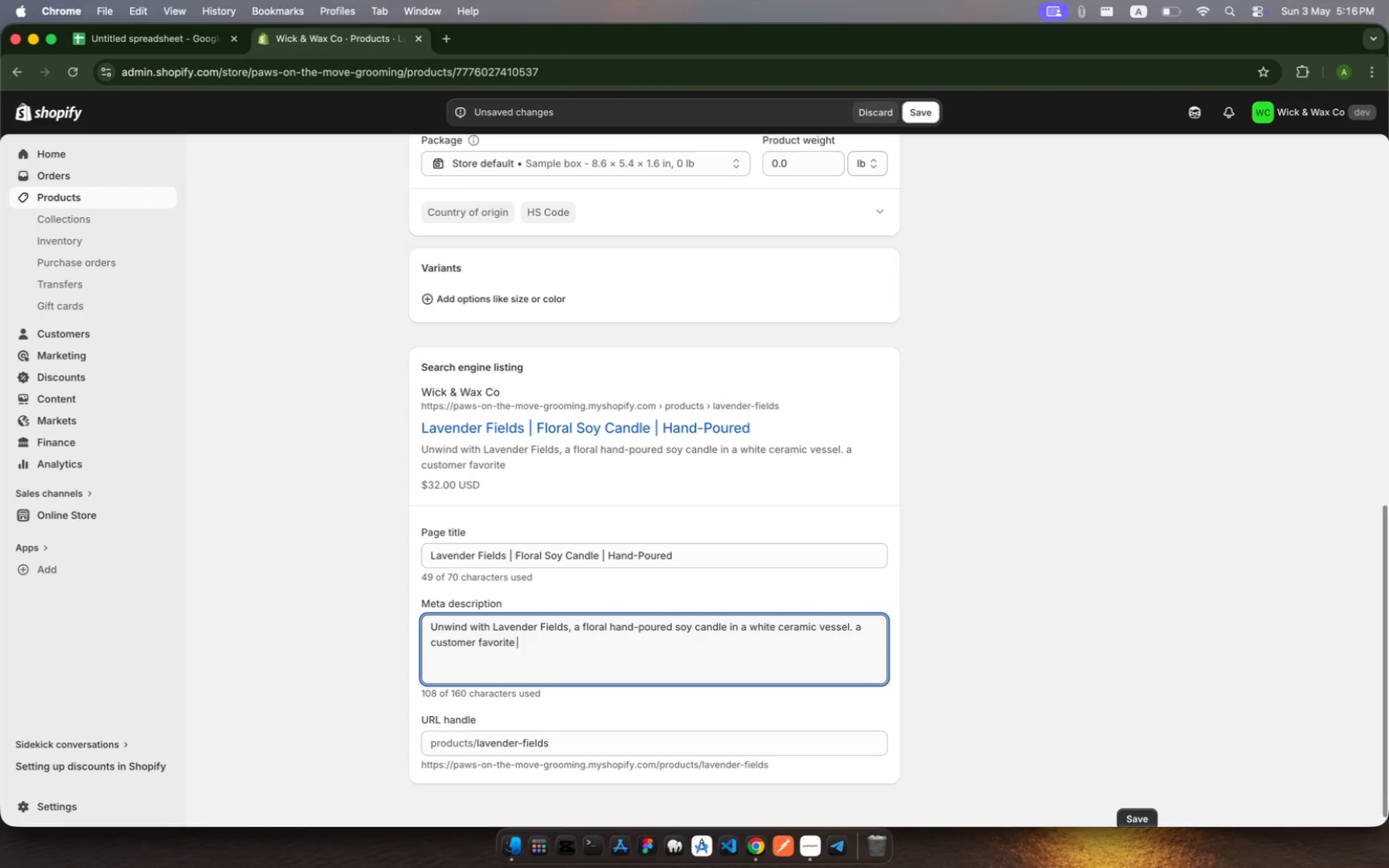 
wait(5.42)
 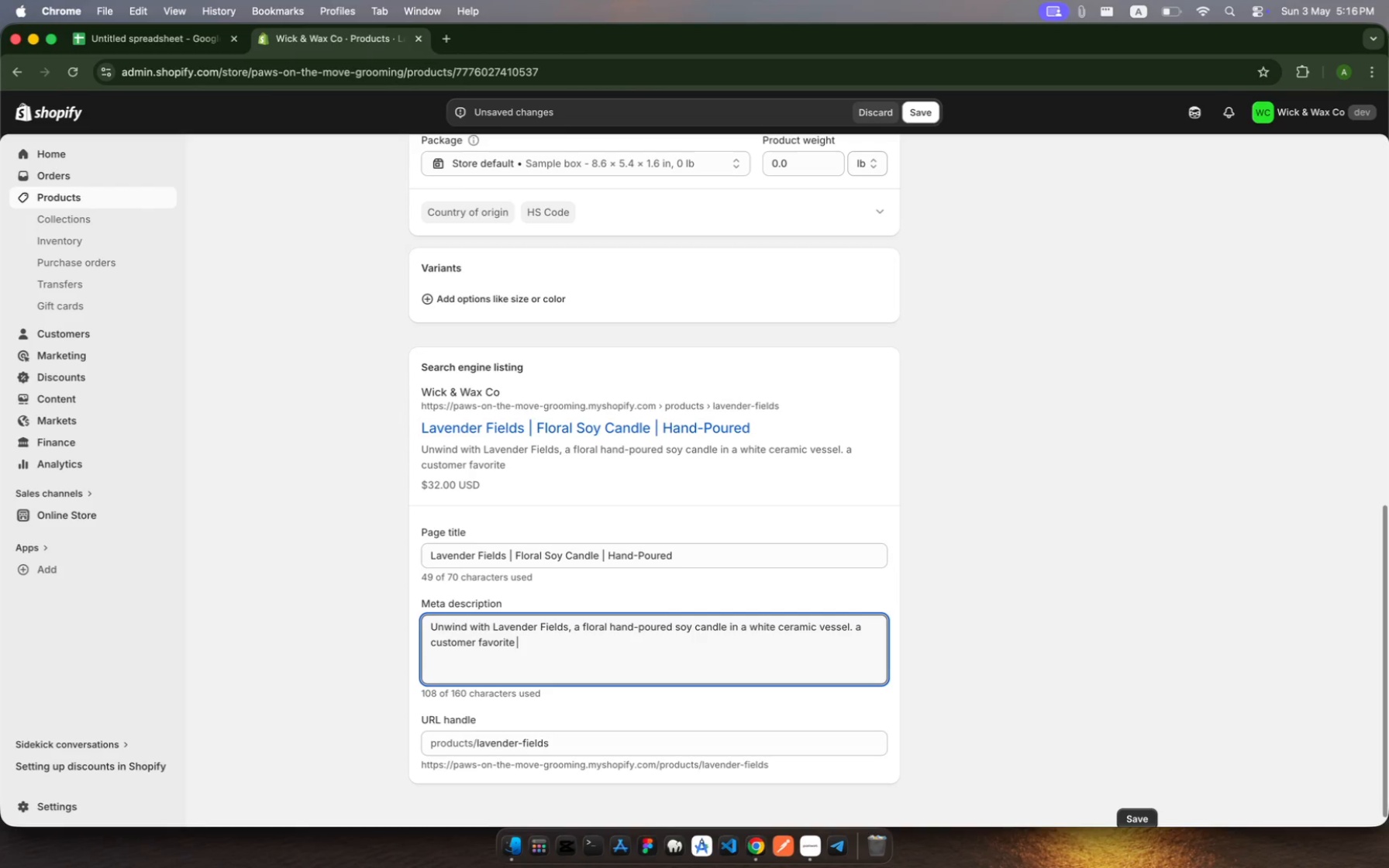 
type(for relaxation and )
 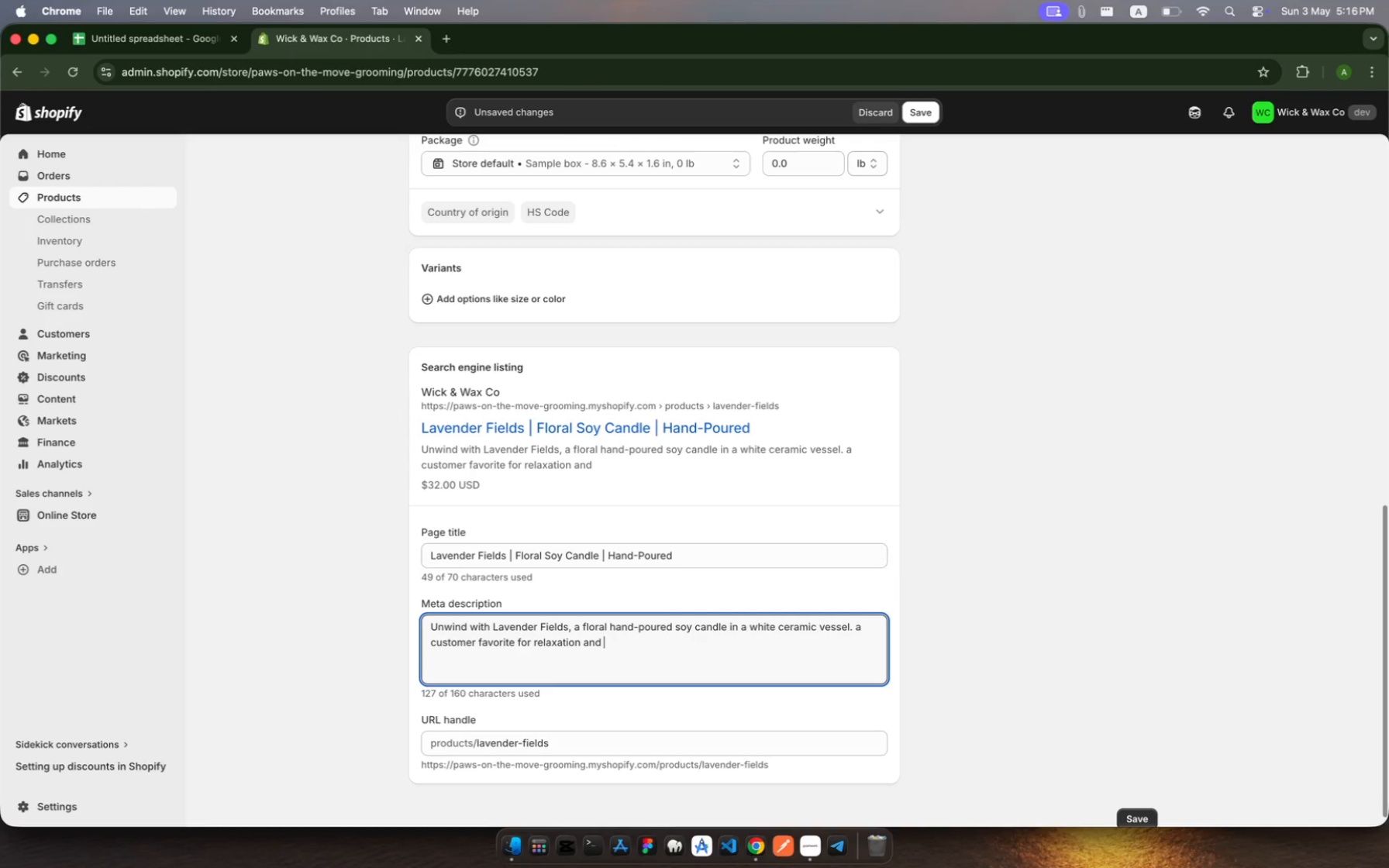 
type(gifting.)
 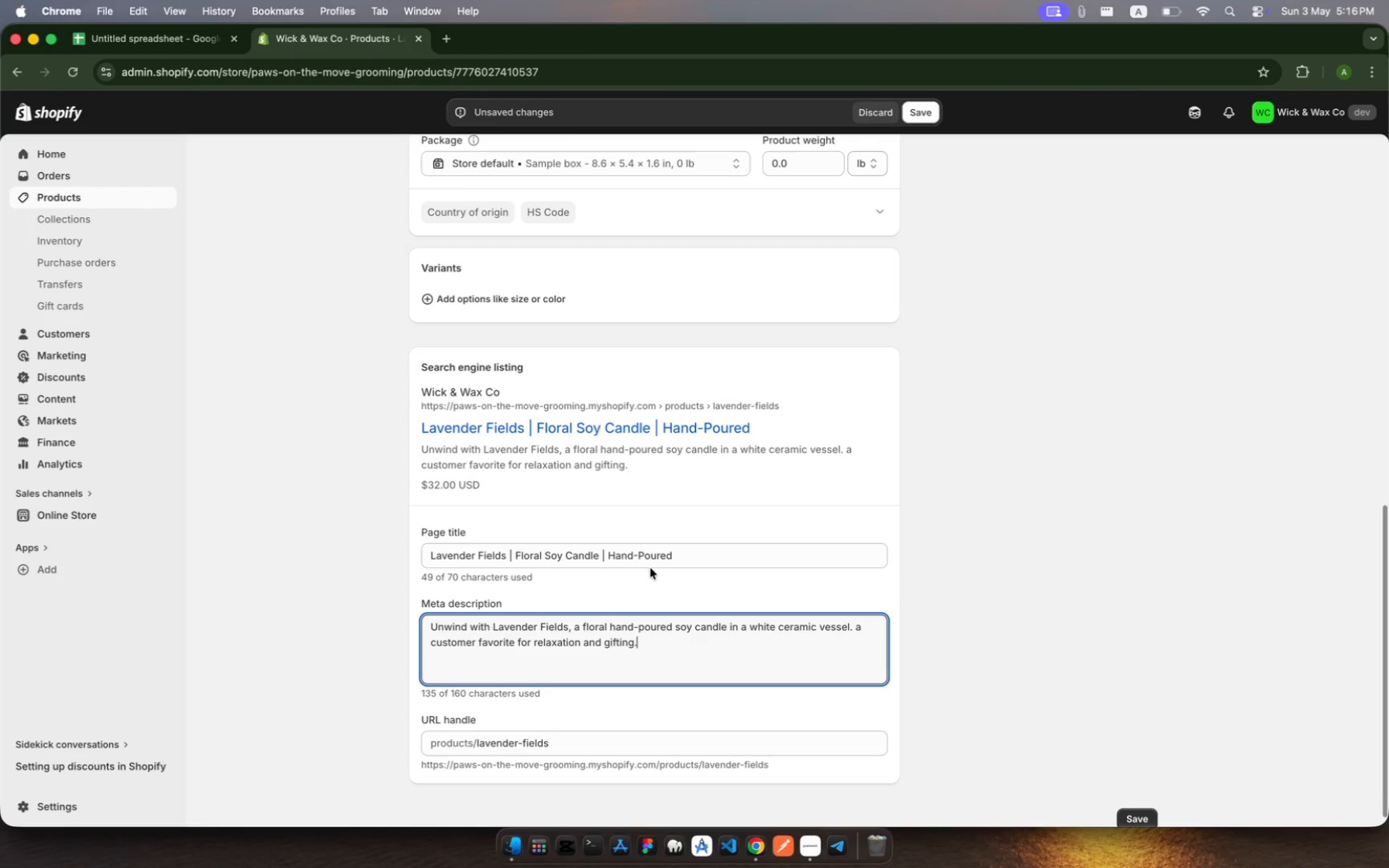 
scroll: coordinate [694, 677], scroll_direction: down, amount: 12.0
 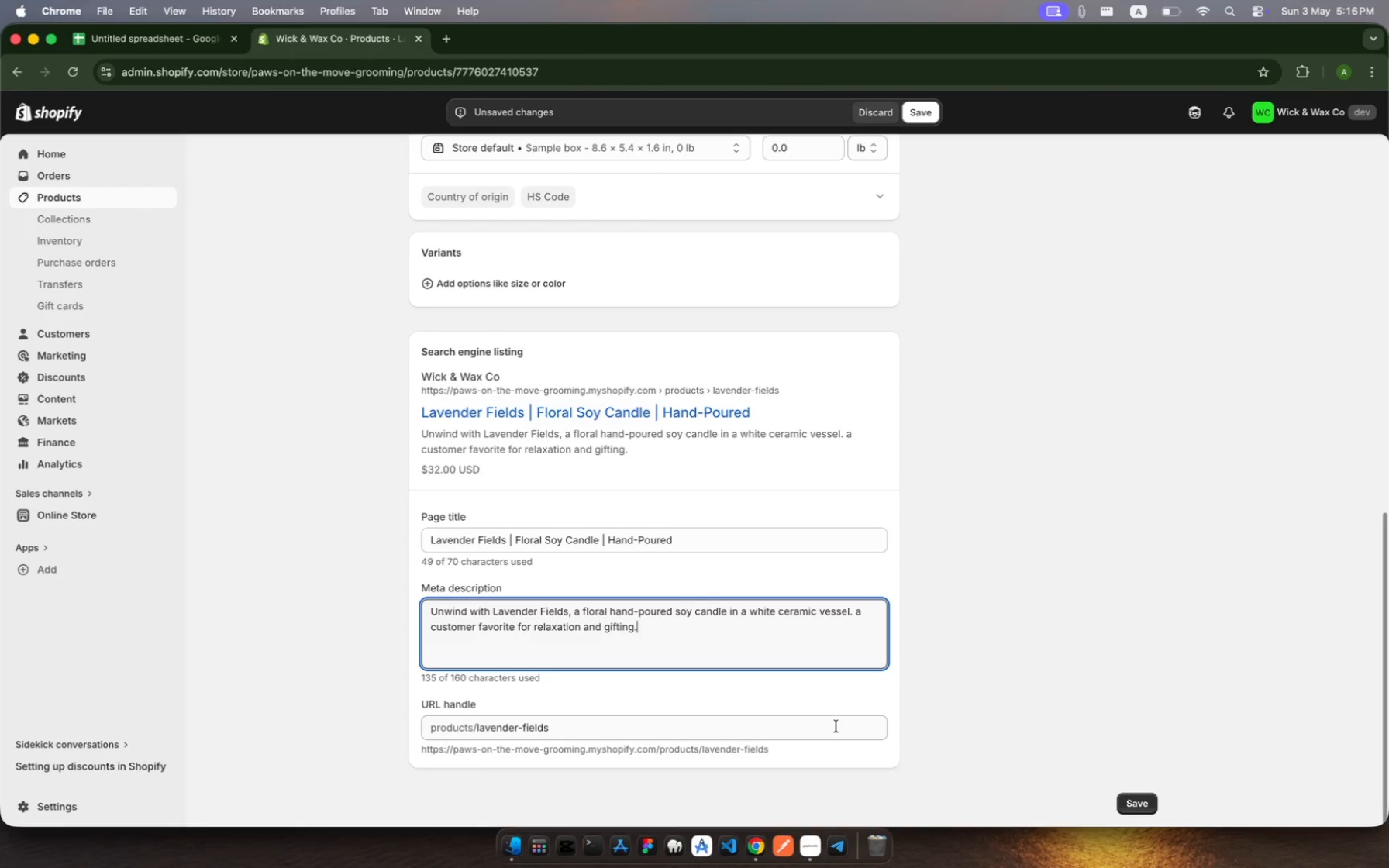 
wait(6.75)
 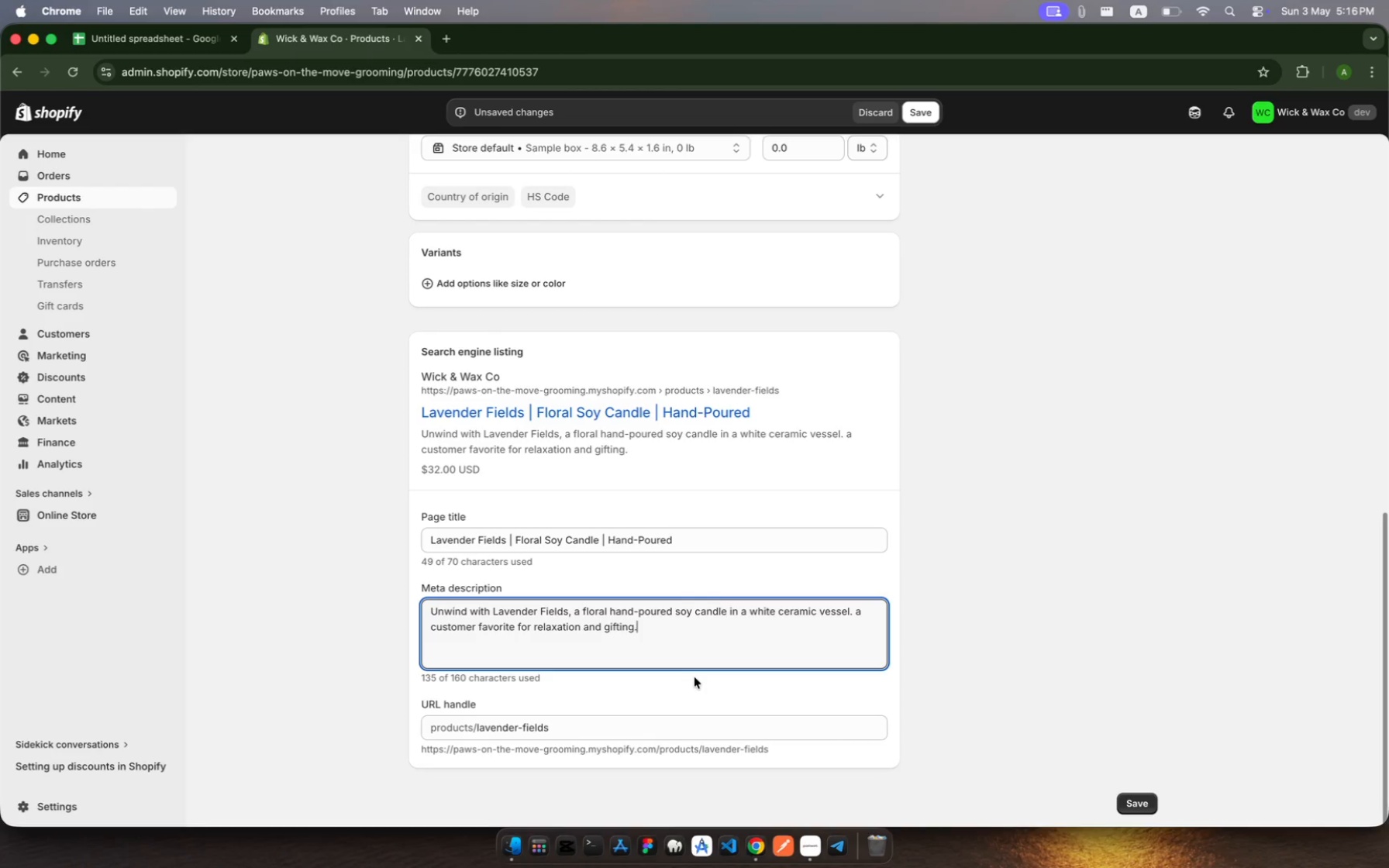 
left_click([1132, 799])
 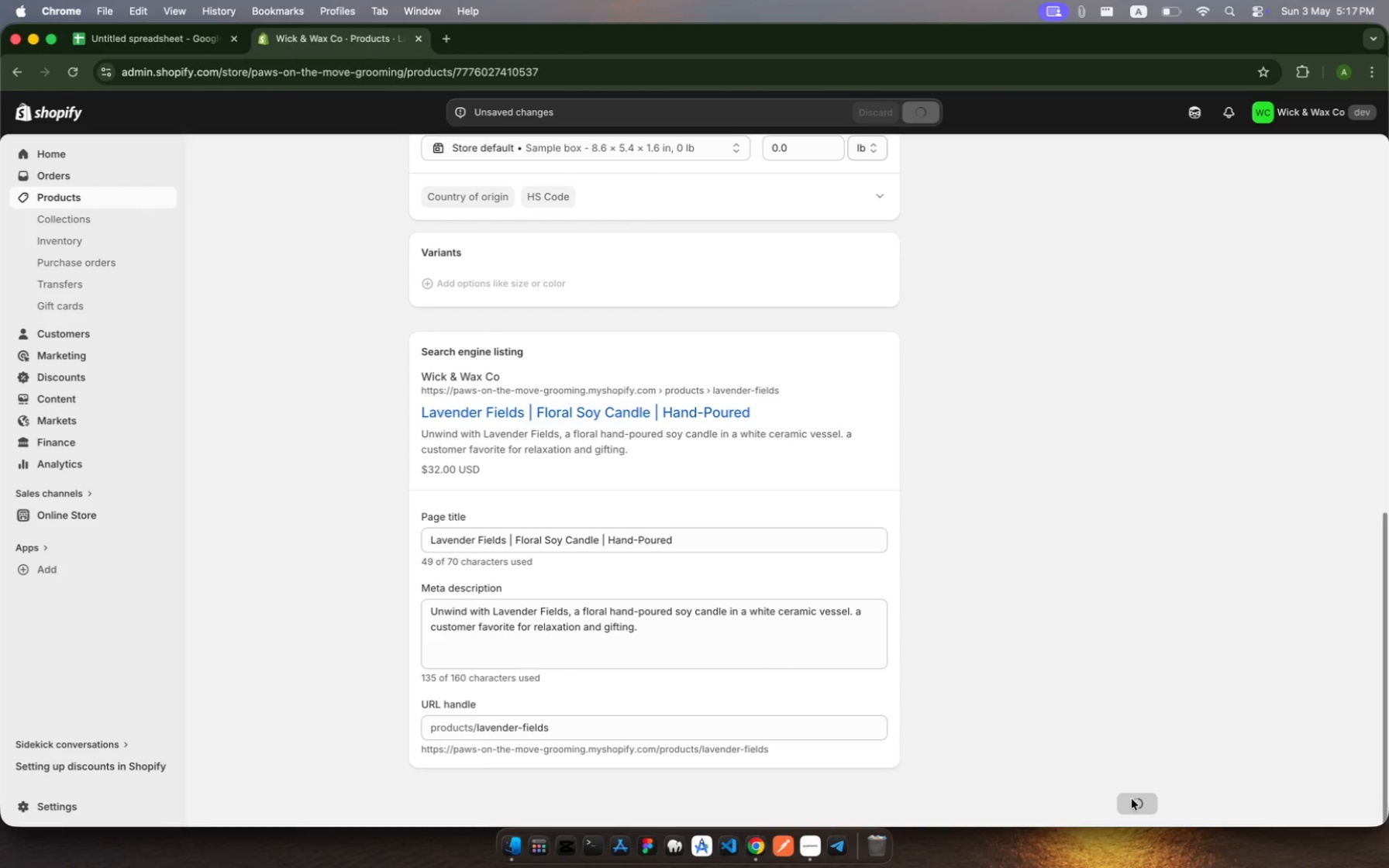 
mouse_move([771, 174])
 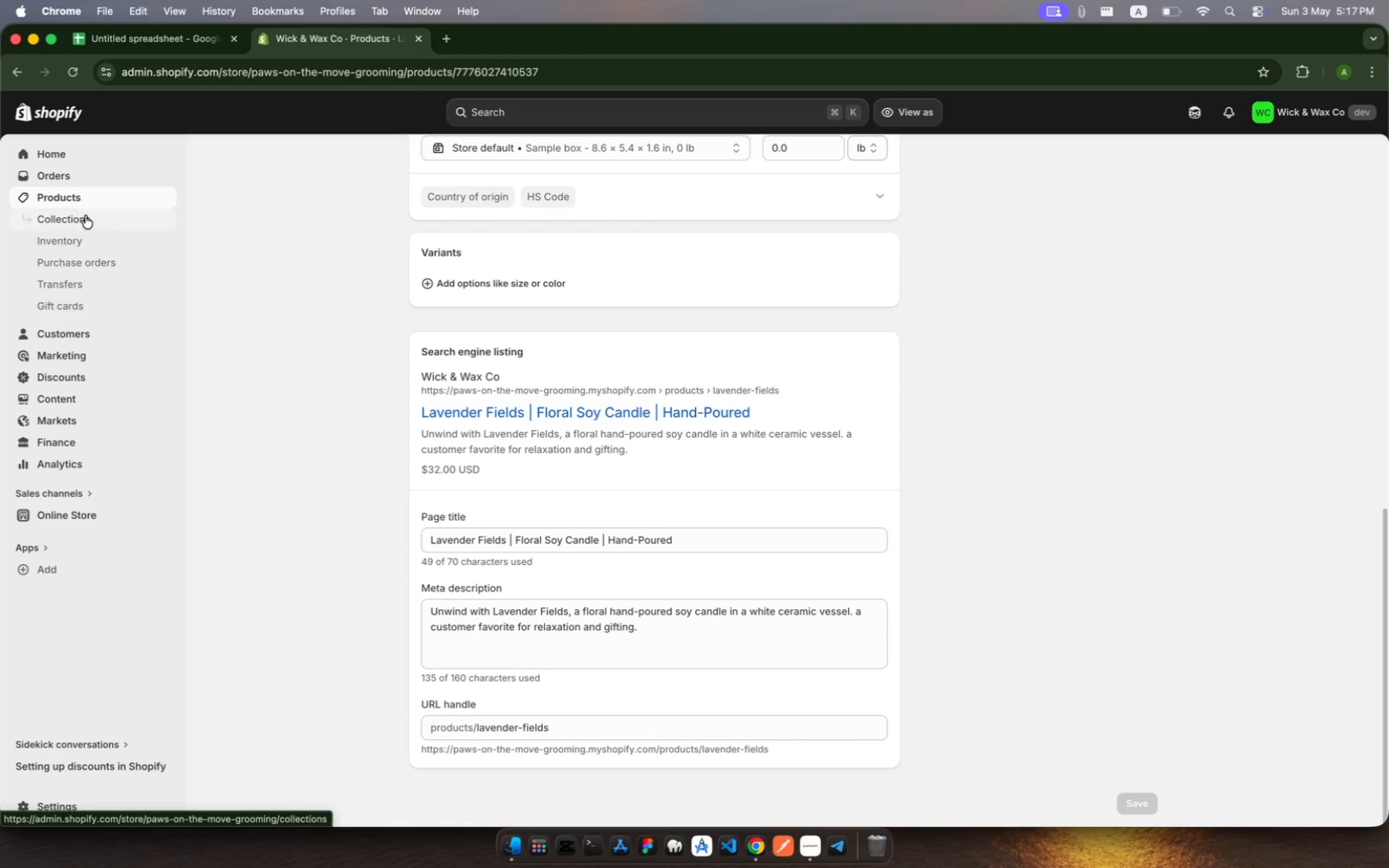 
left_click([88, 202])
 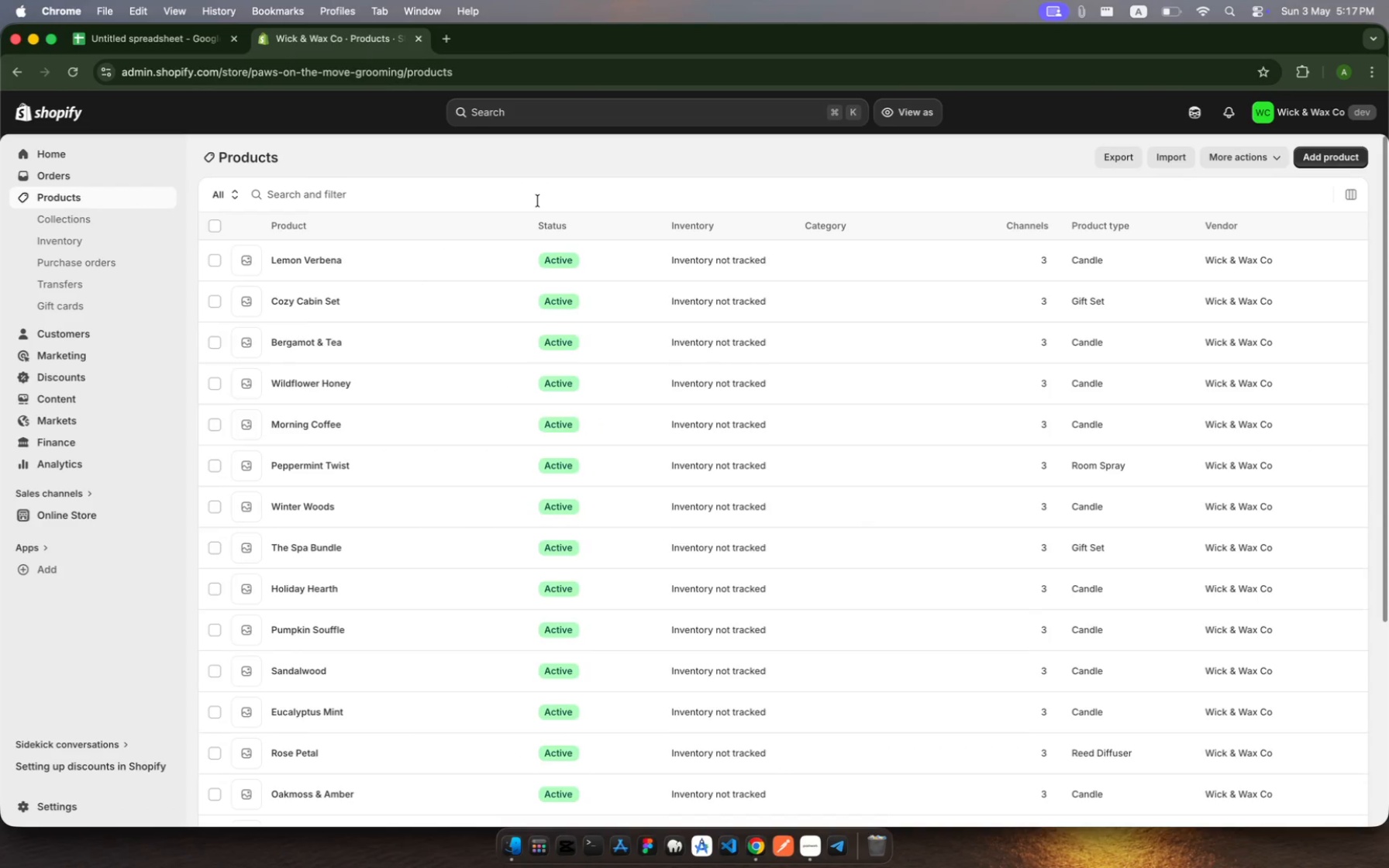 
left_click([523, 195])
 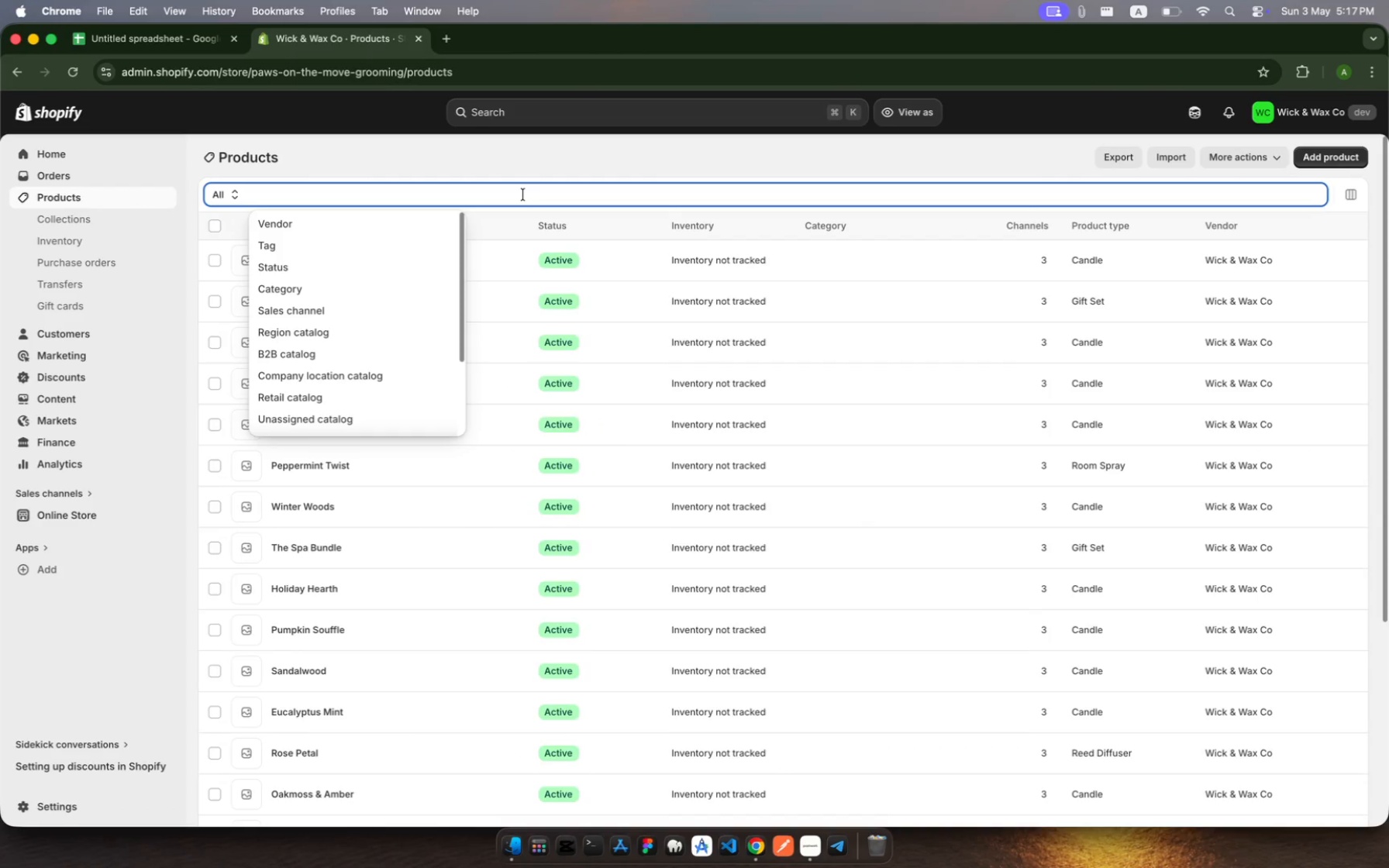 
type(Pumpki Souffle )
key(Backspace)
 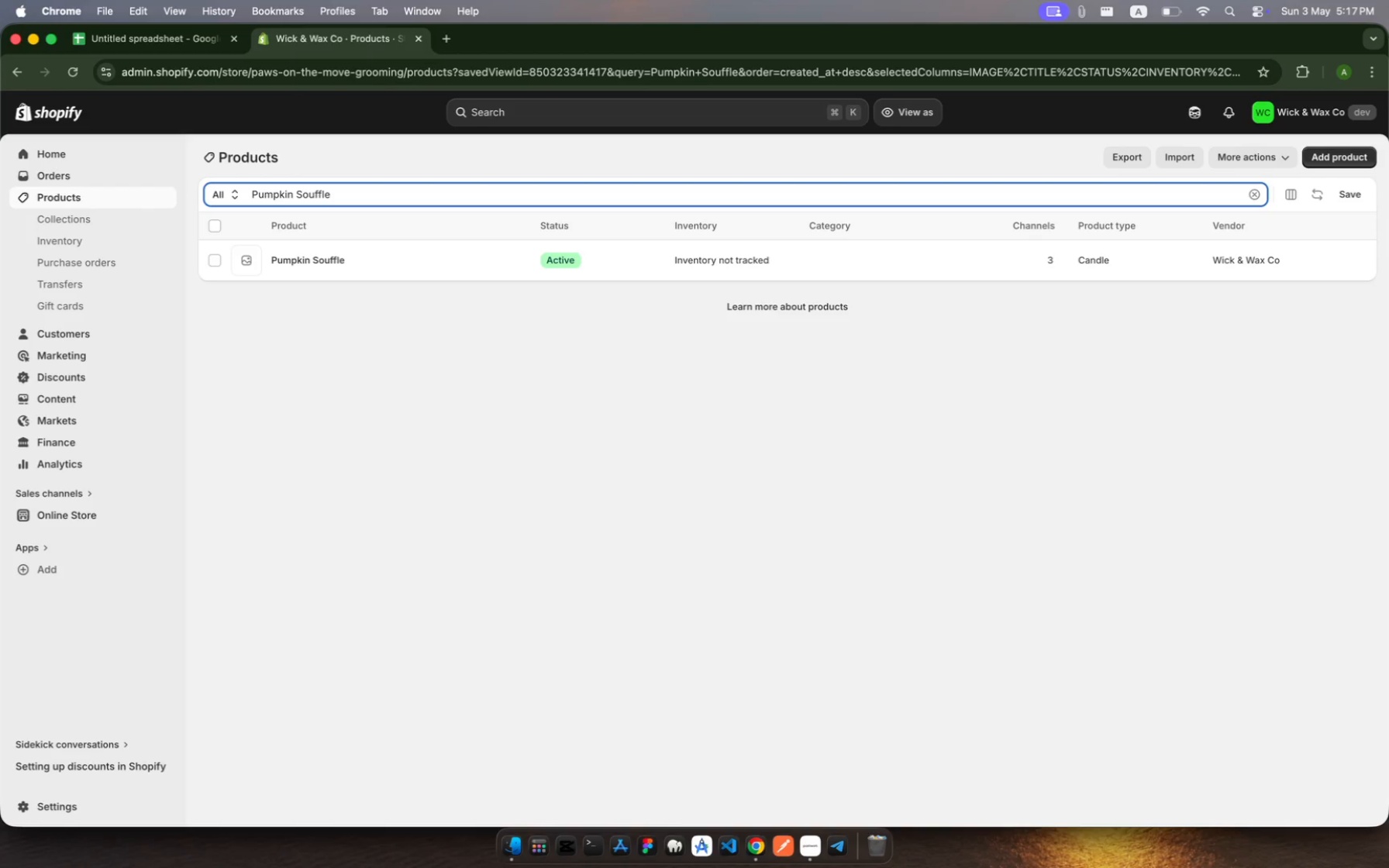 
hold_key(key=N, duration=0.34)
 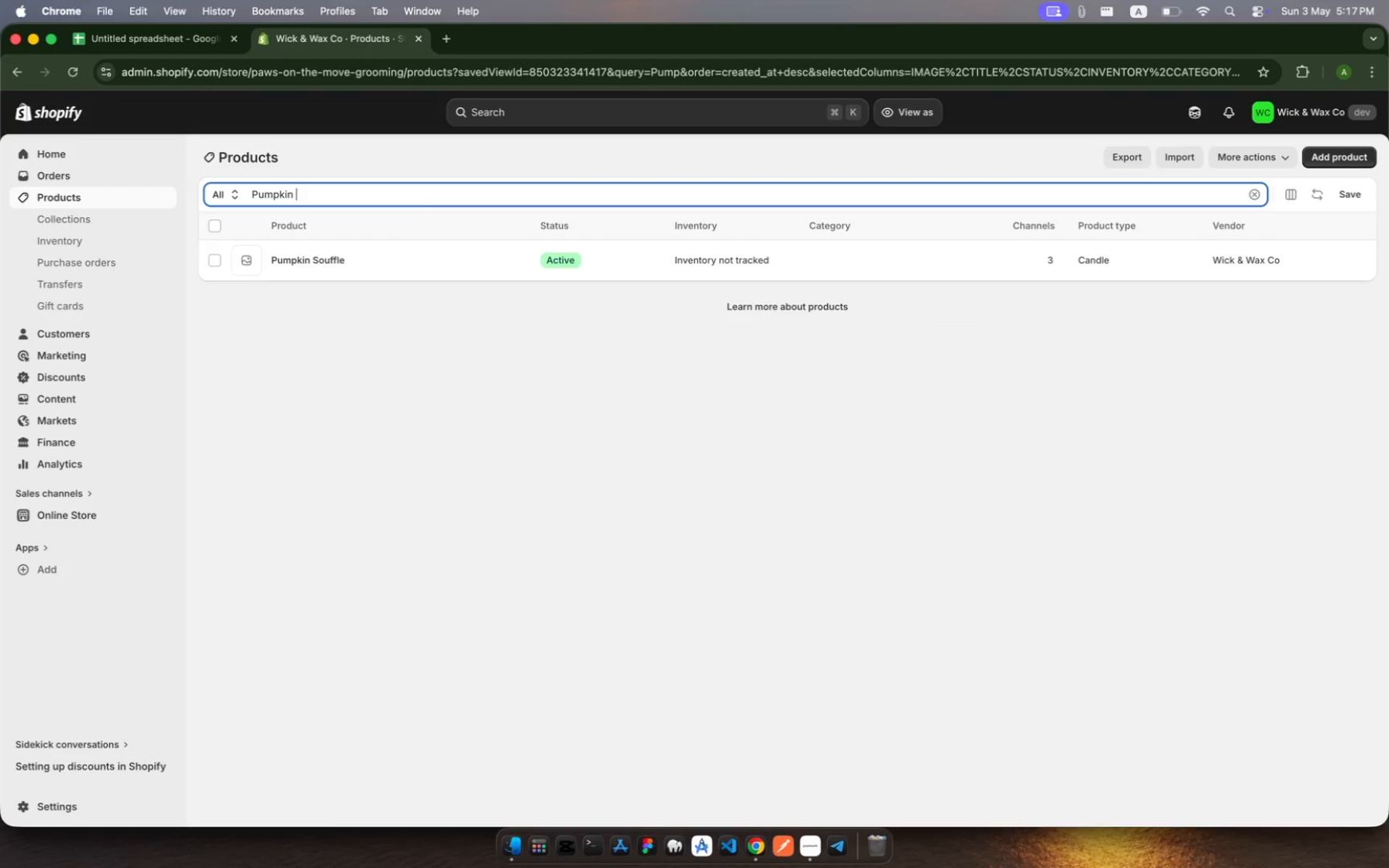 
left_click([641, 267])
 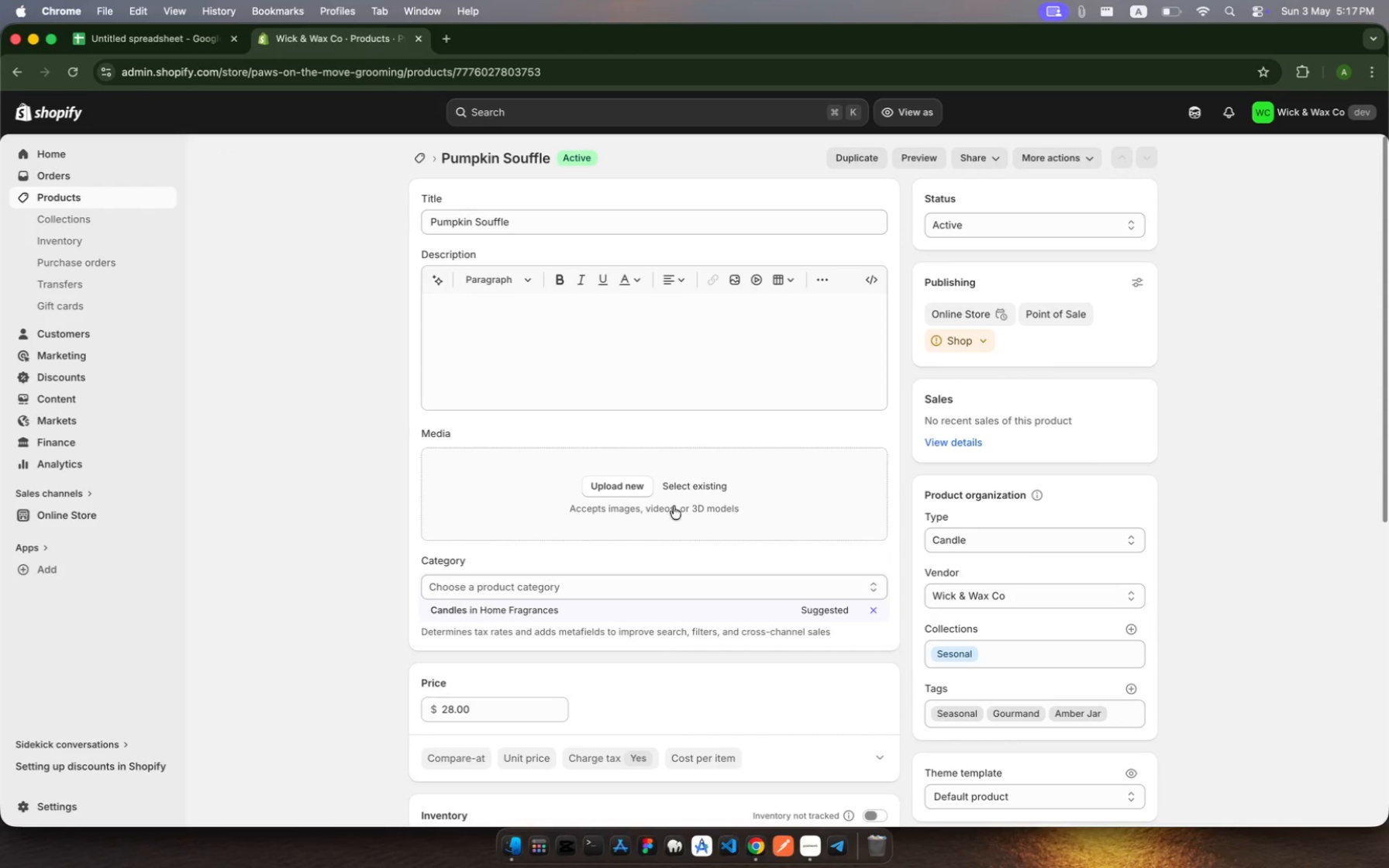 
scroll: coordinate [702, 567], scroll_direction: down, amount: 74.0
 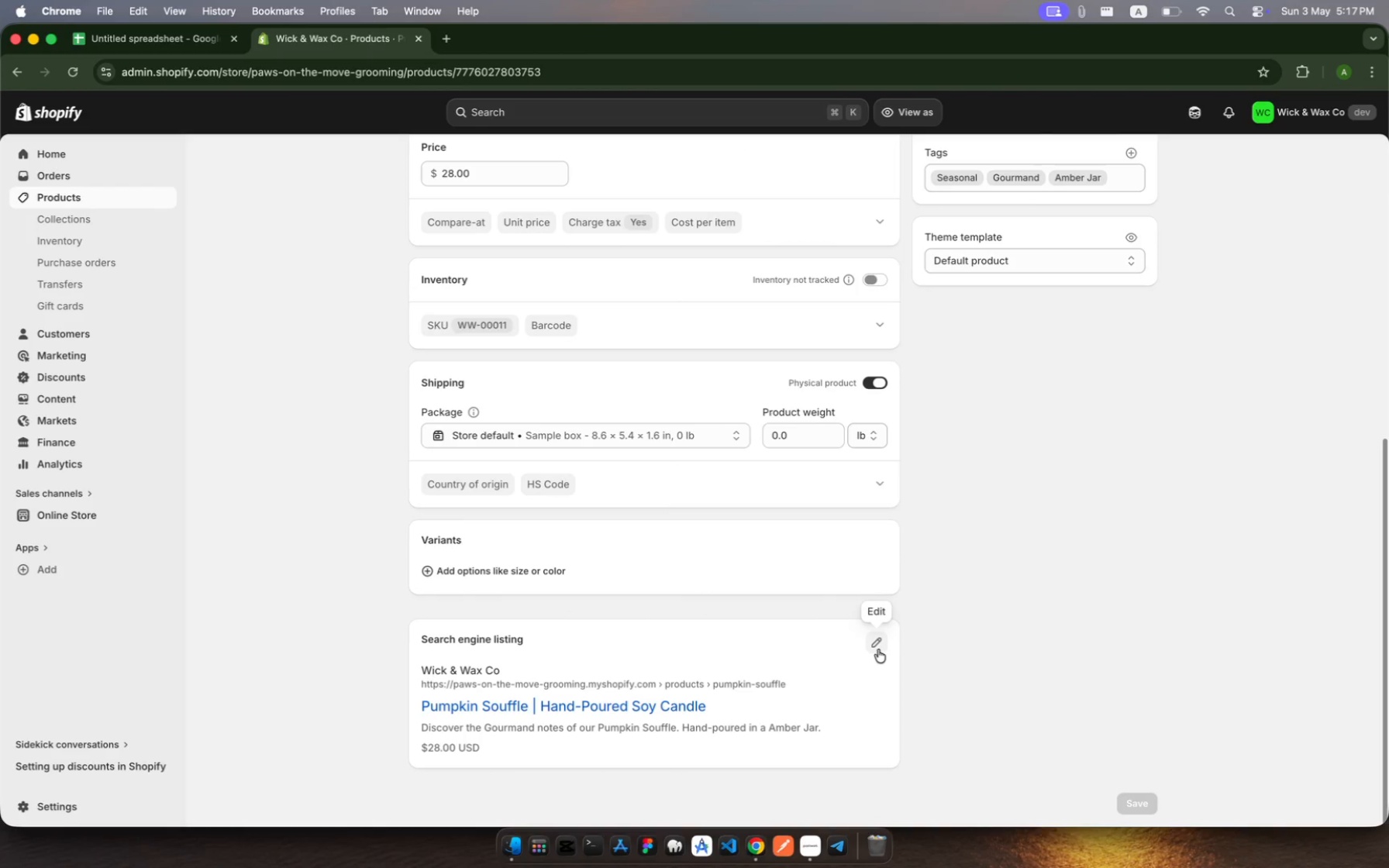 
left_click([878, 650])
 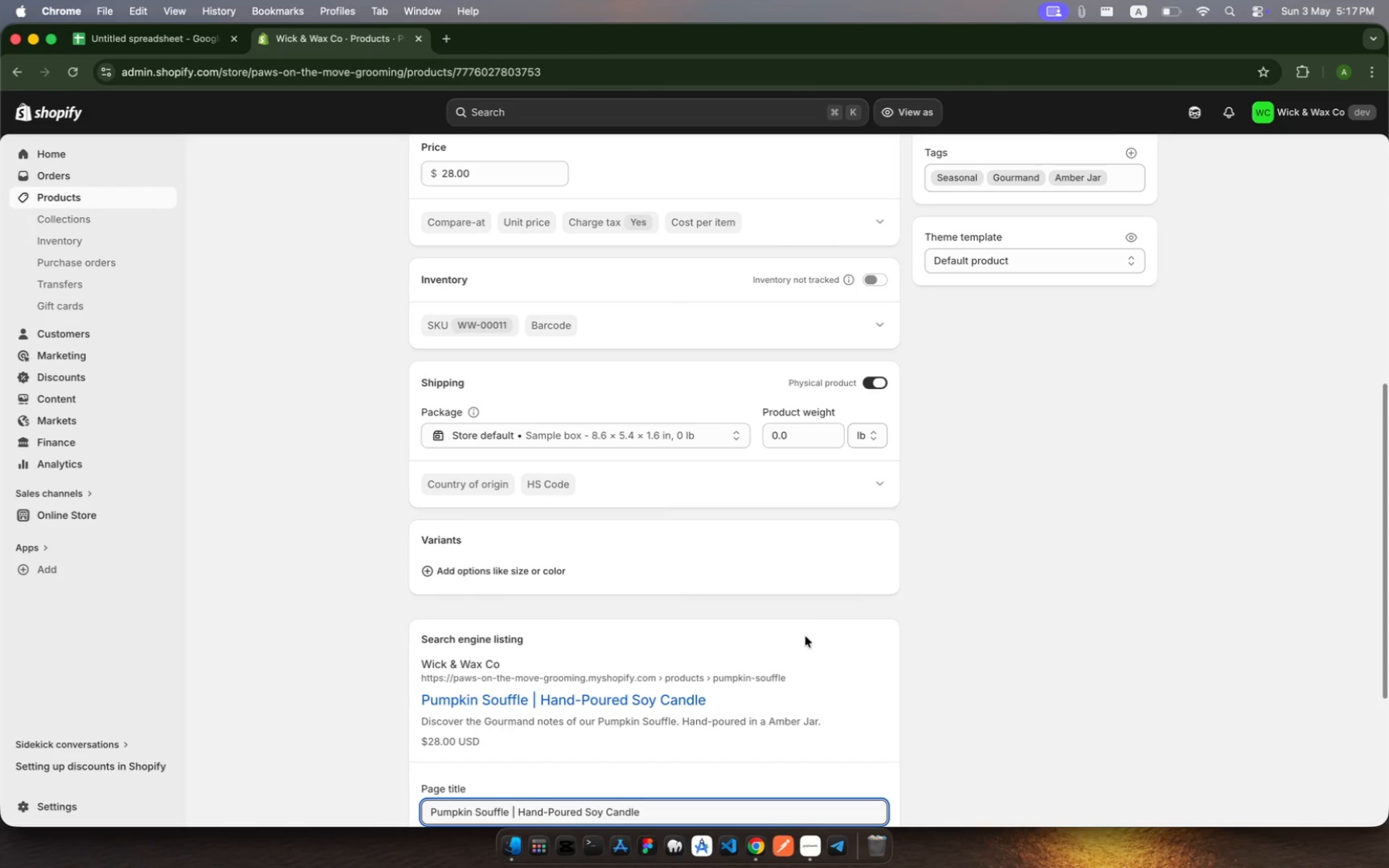 
scroll: coordinate [770, 653], scroll_direction: down, amount: 17.0
 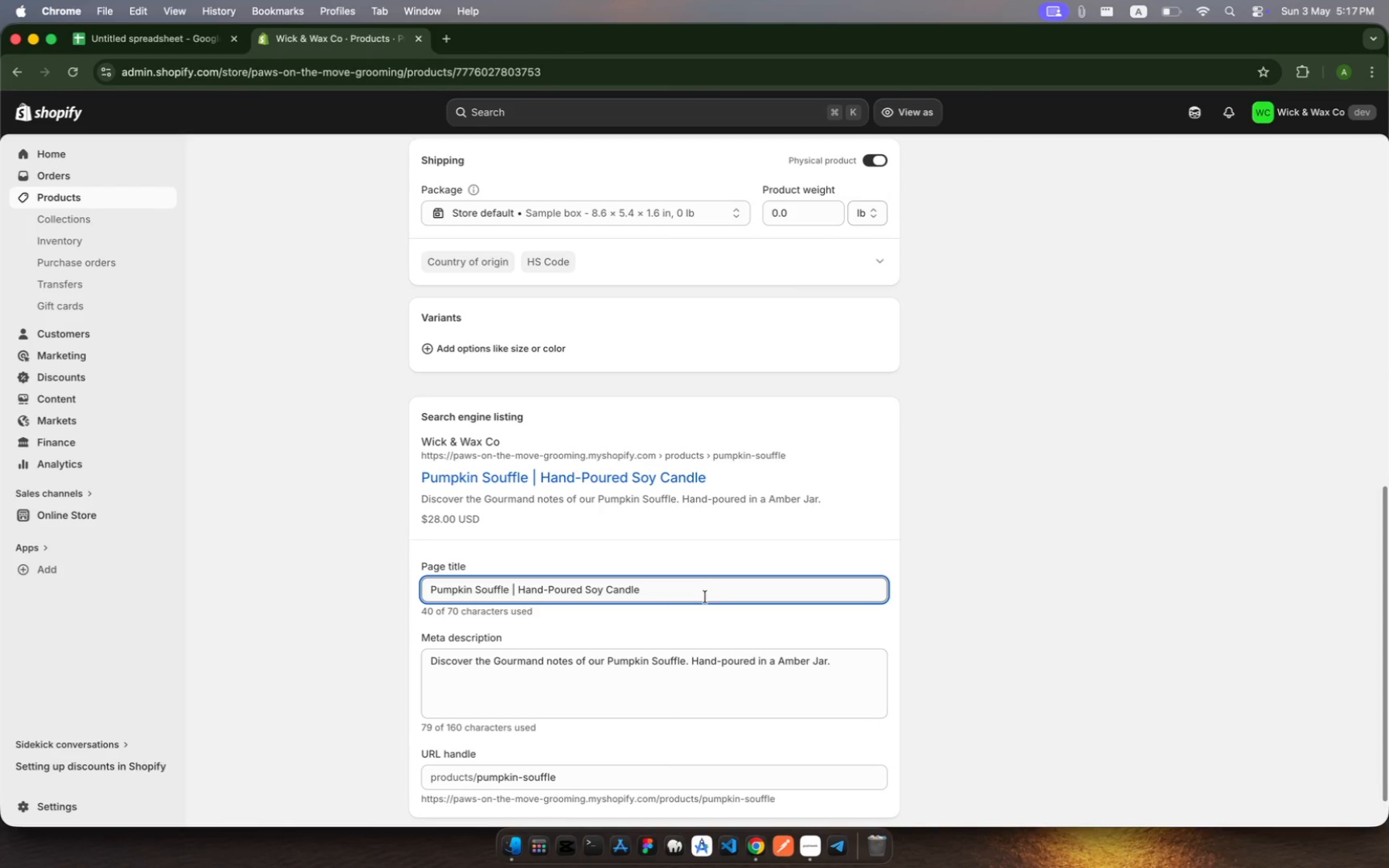 
left_click([705, 597])
 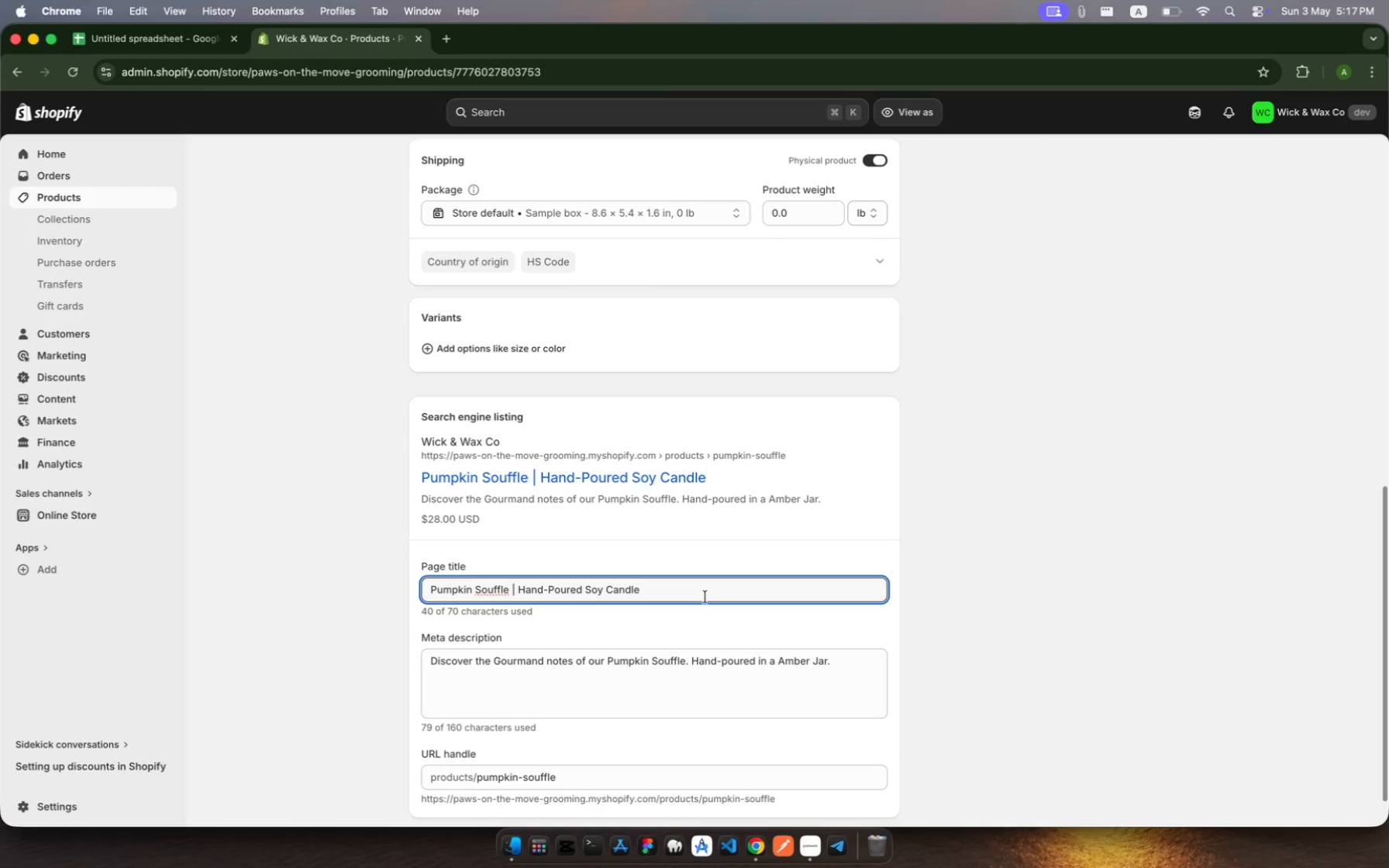 
left_click_drag(start_coordinate=[705, 597], to_coordinate=[654, 594])
 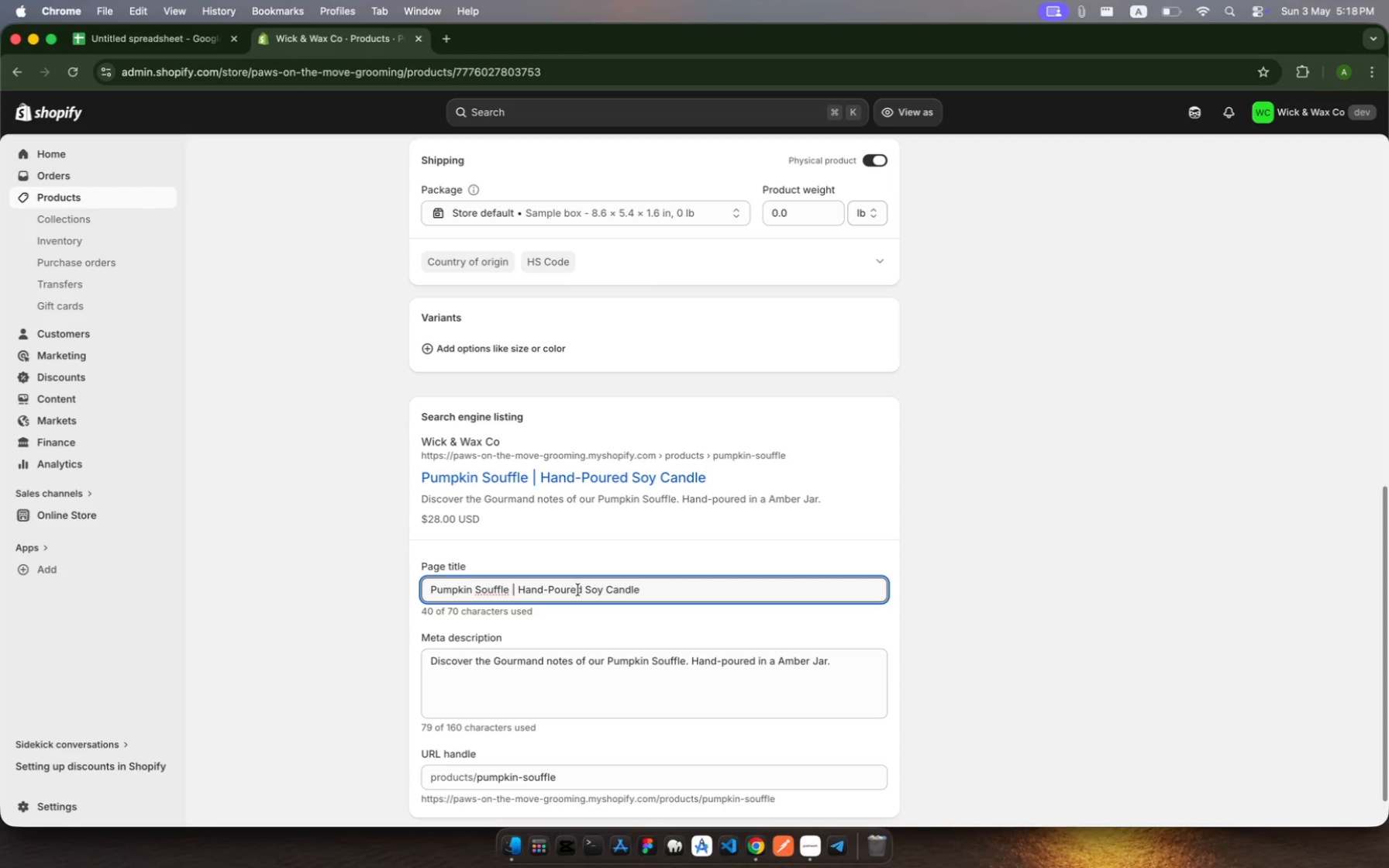 
wait(5.86)
 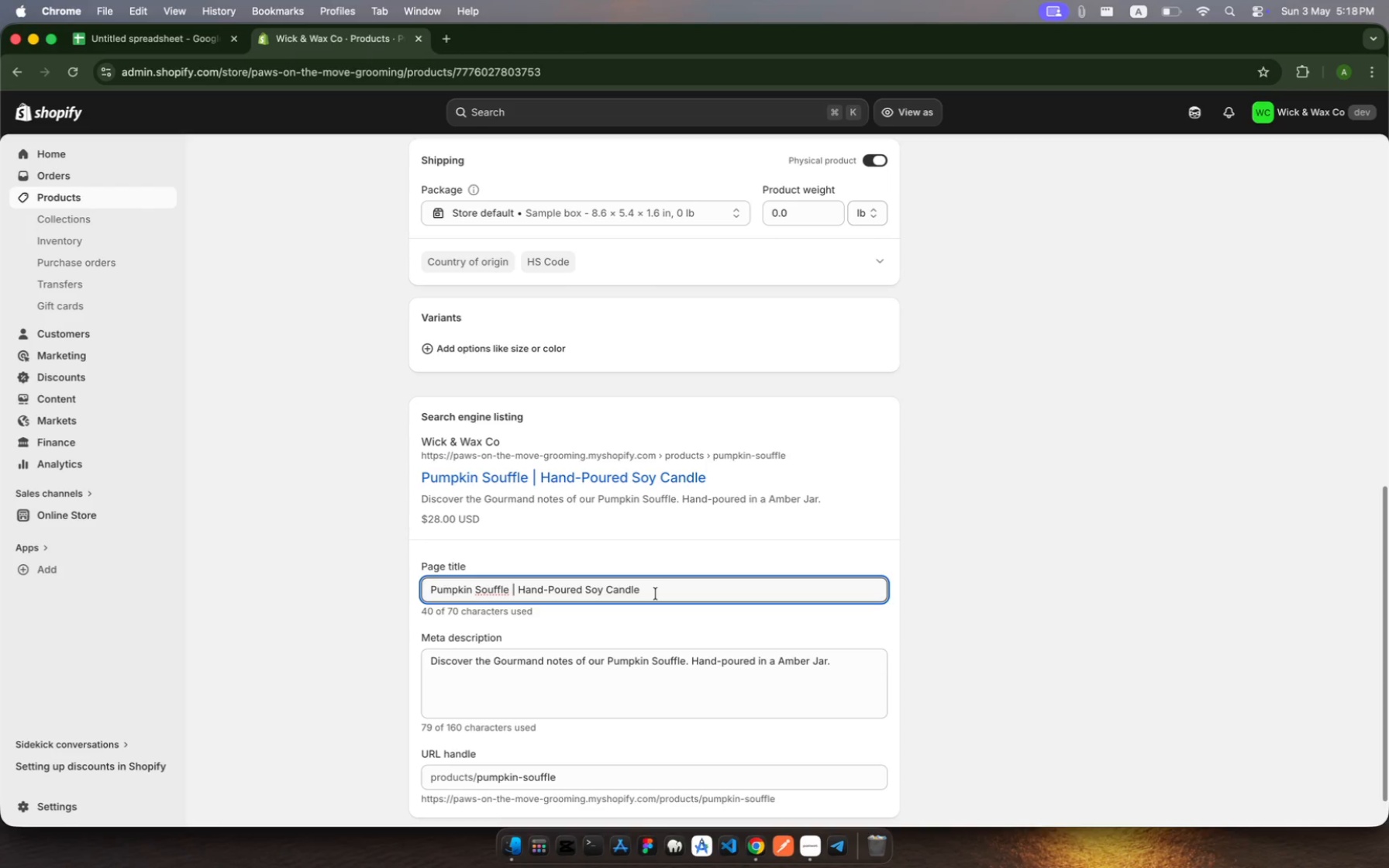 
left_click([584, 591])
 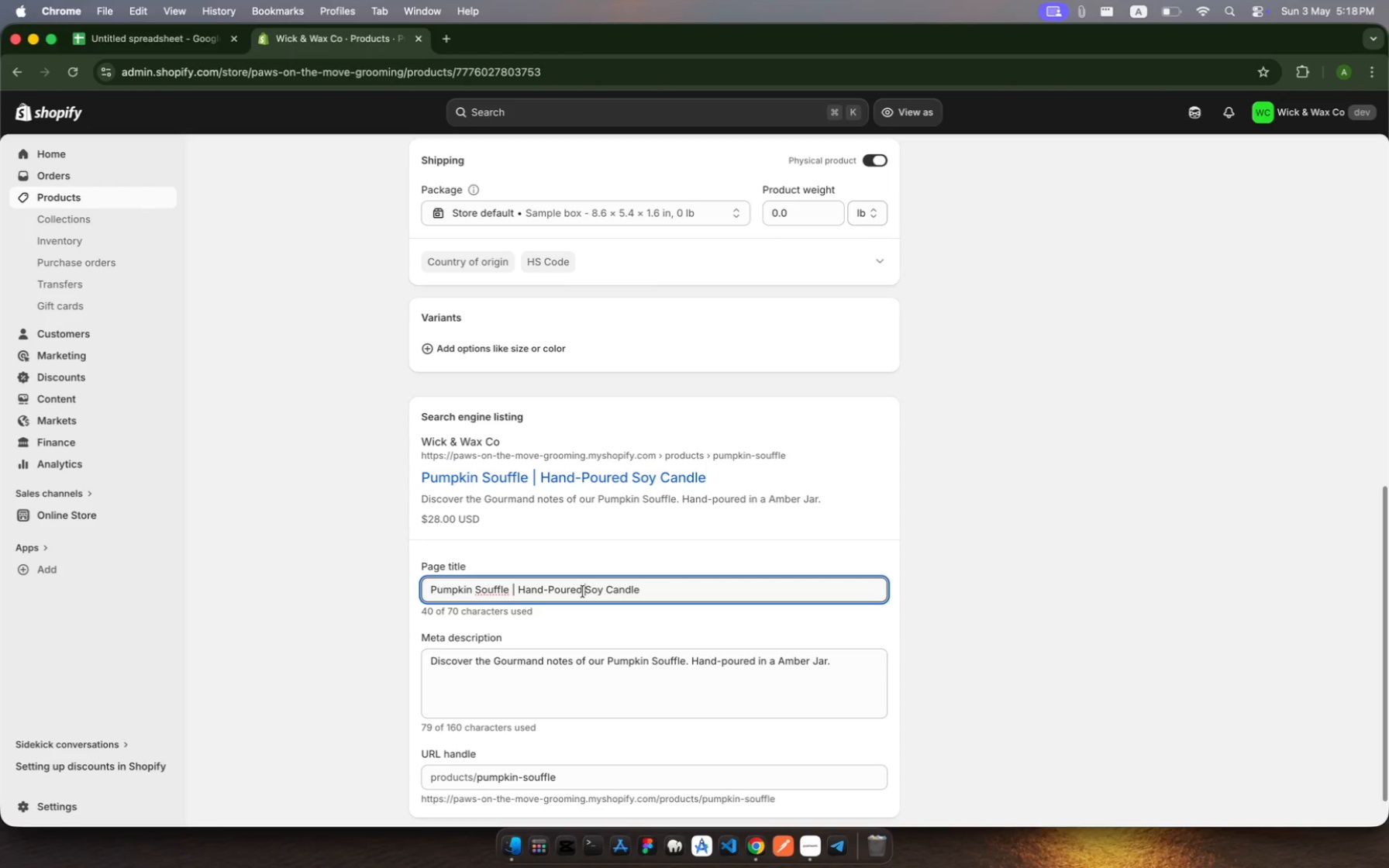 
left_click_drag(start_coordinate=[584, 591], to_coordinate=[519, 584])
 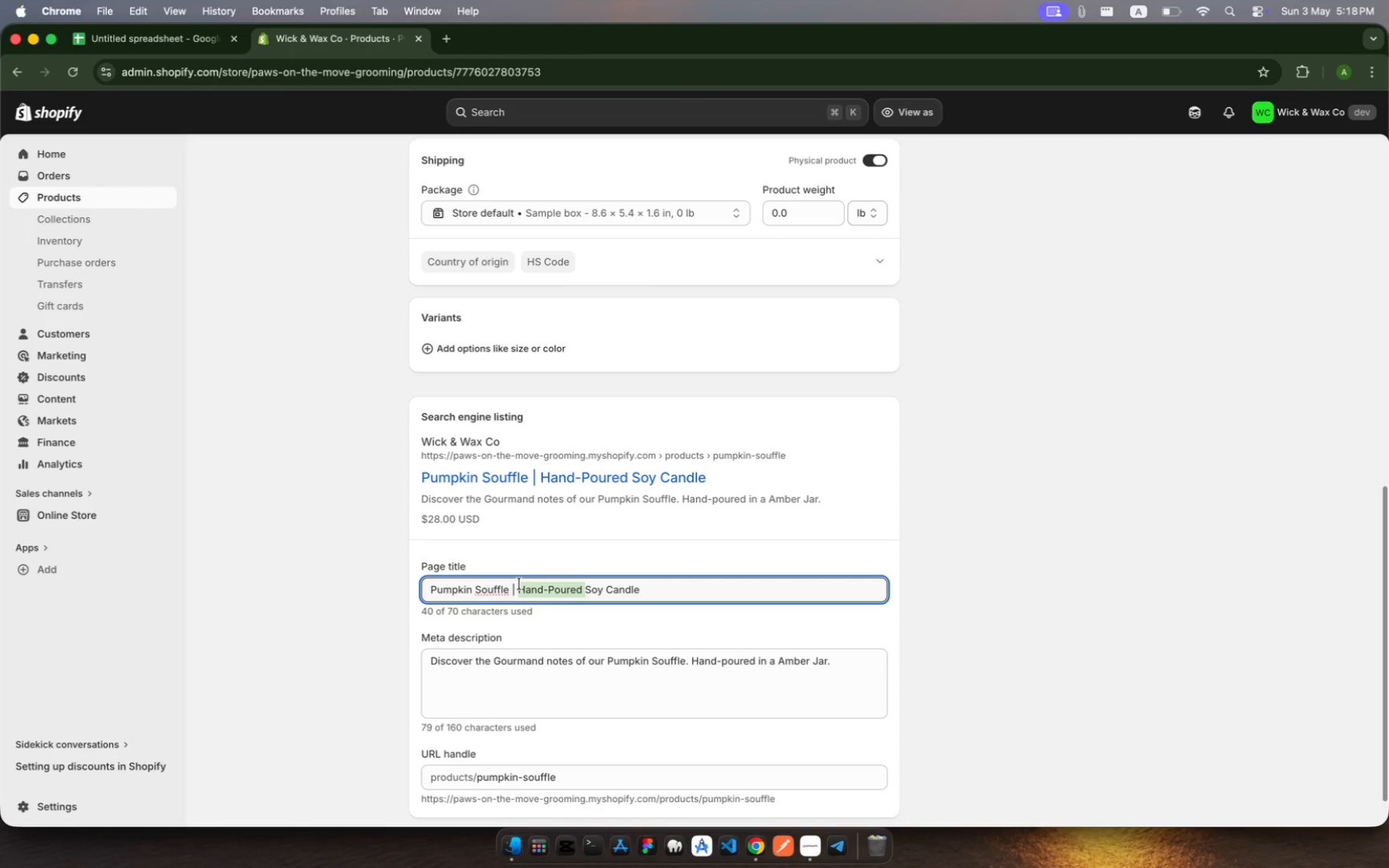 
type(Seasonal )
 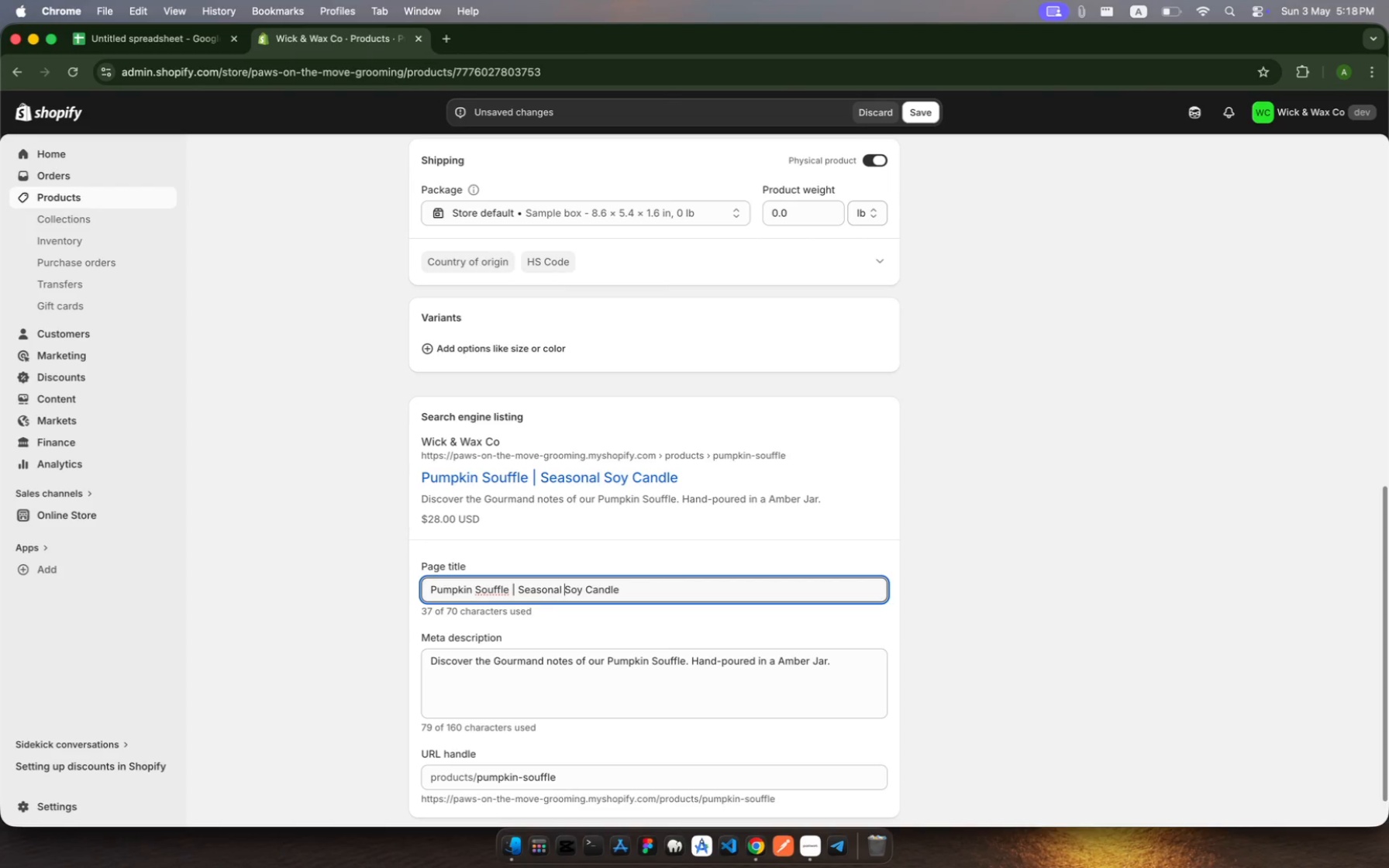 
wait(9.2)
 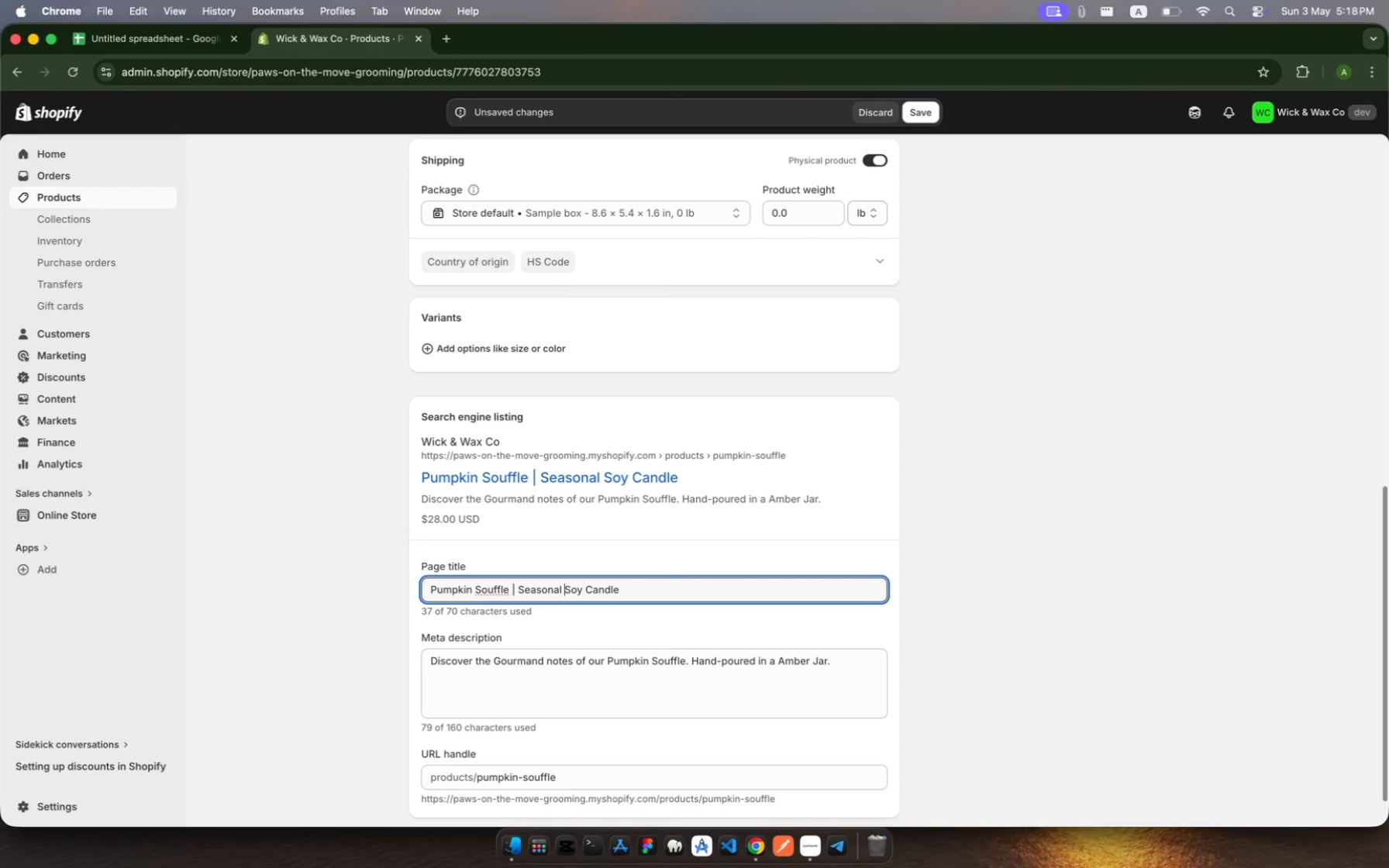 
left_click([626, 592])
 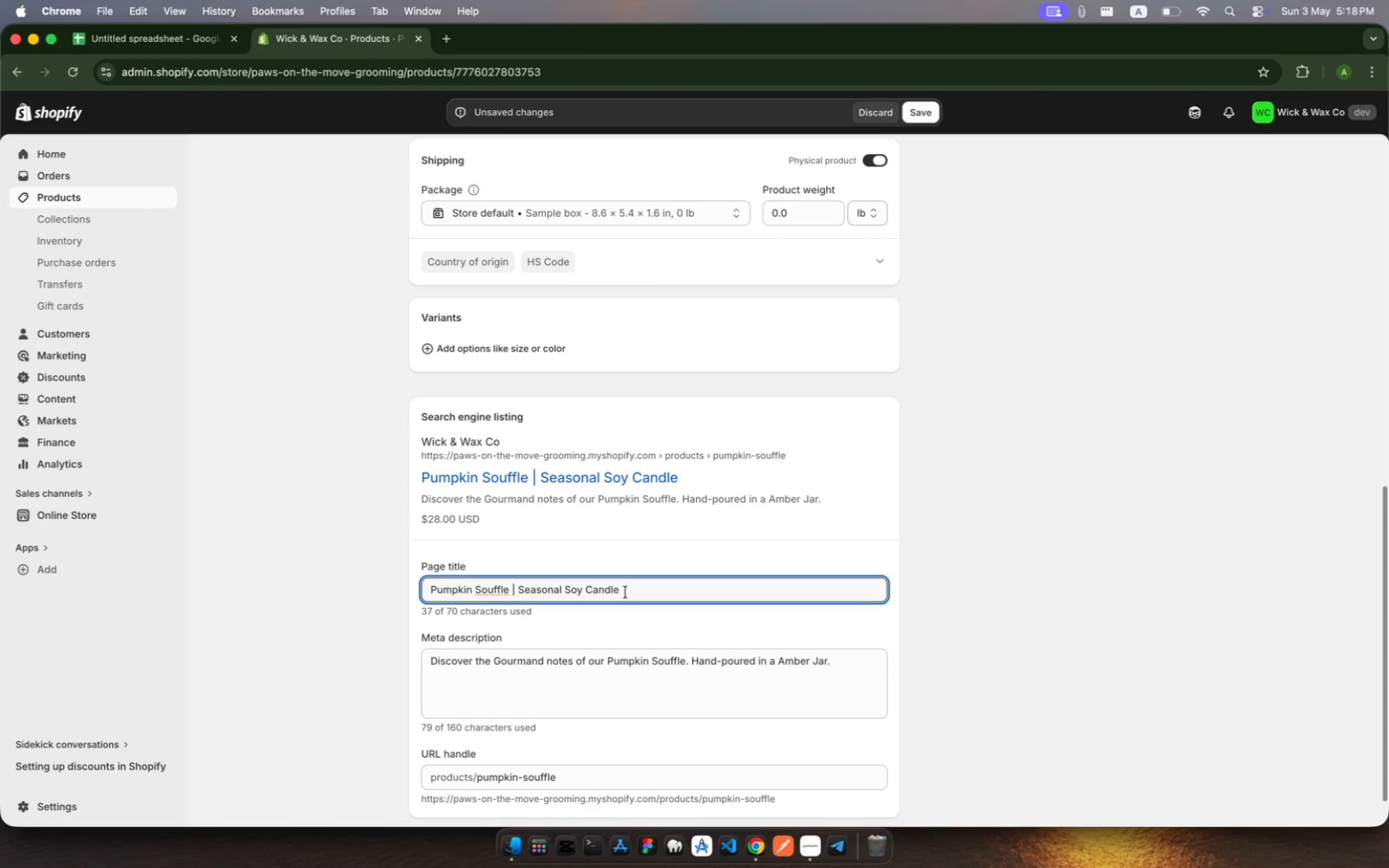 
key(Space)
 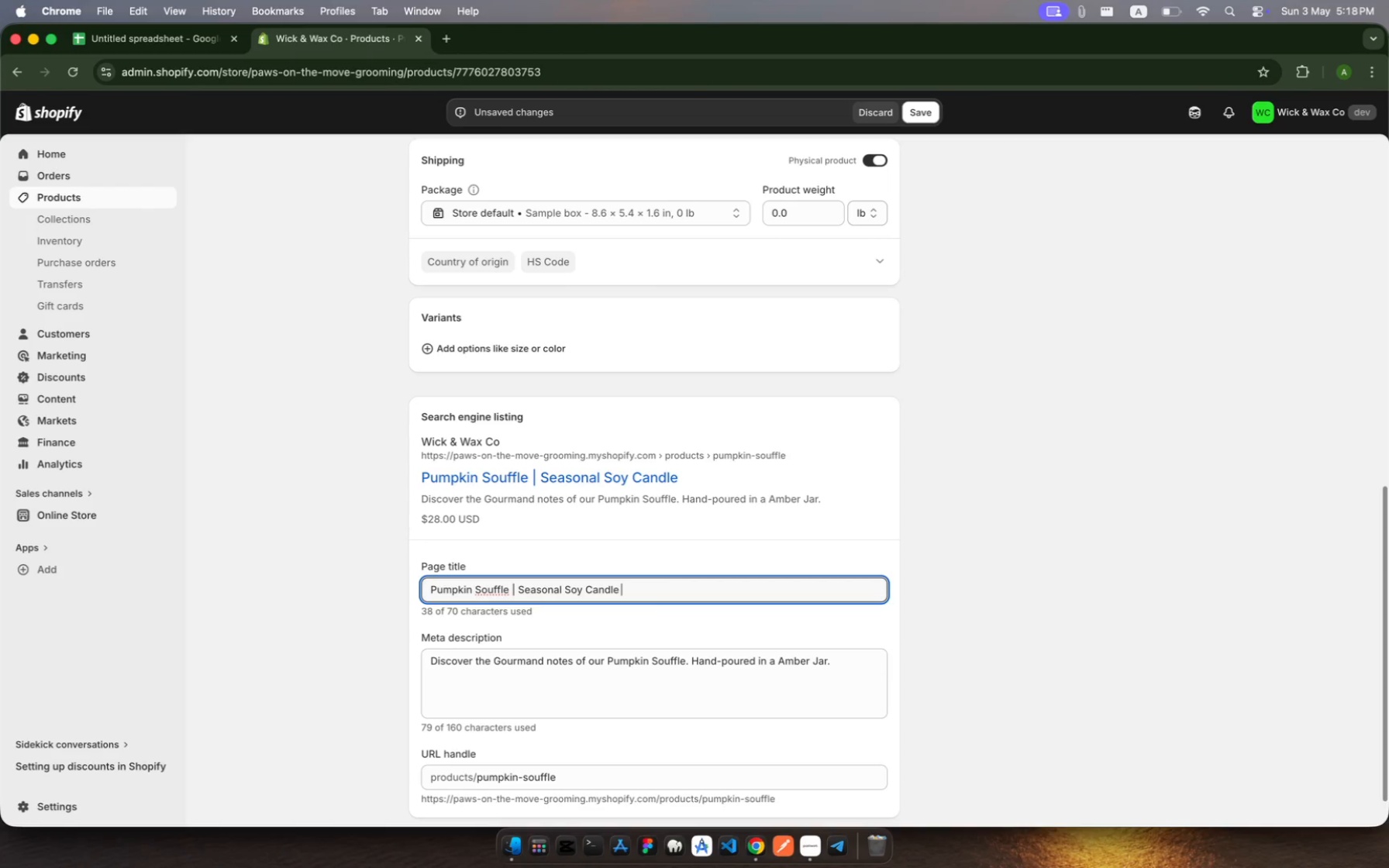 
key(Shift+Backslash)
 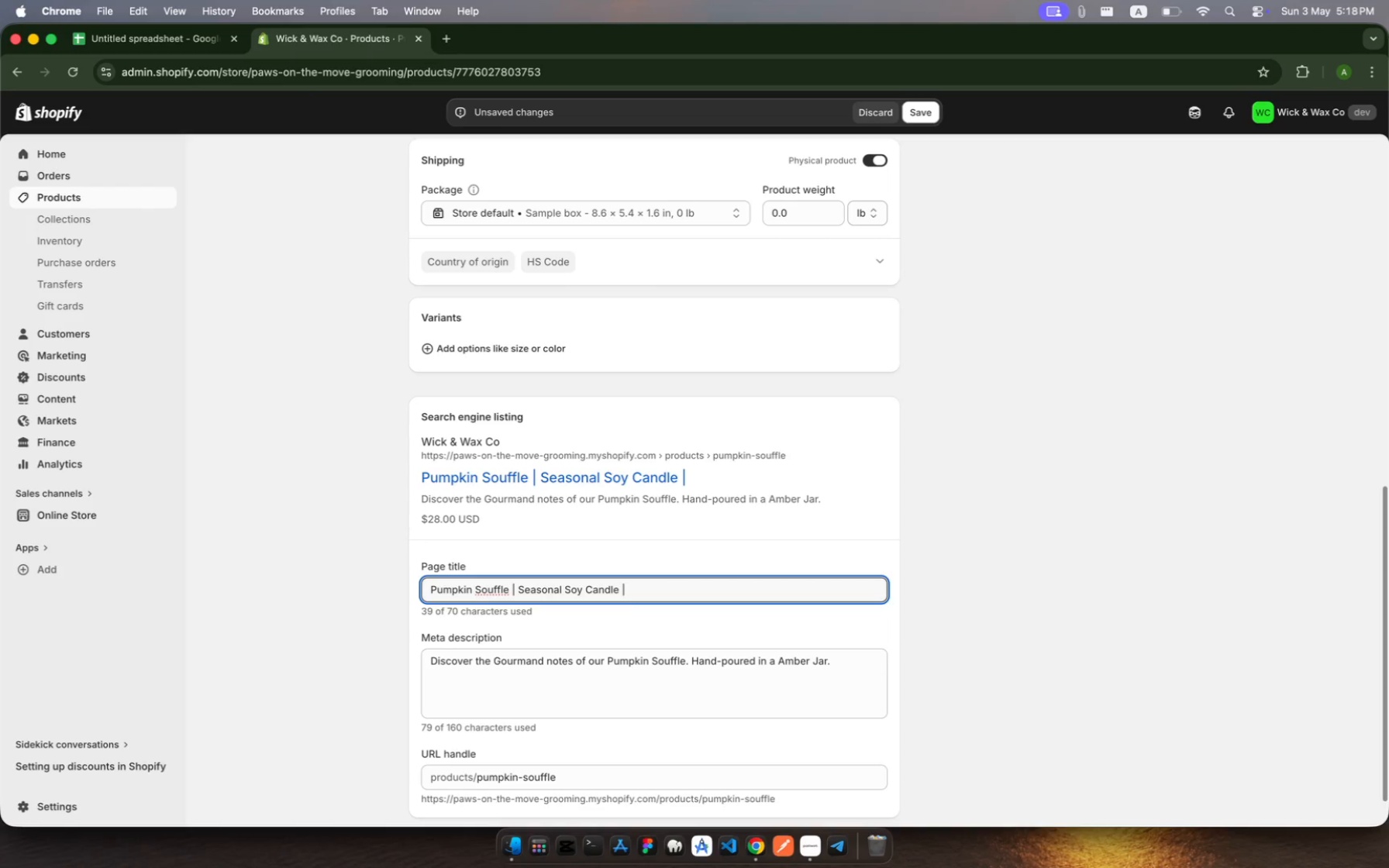 
key(Space)
 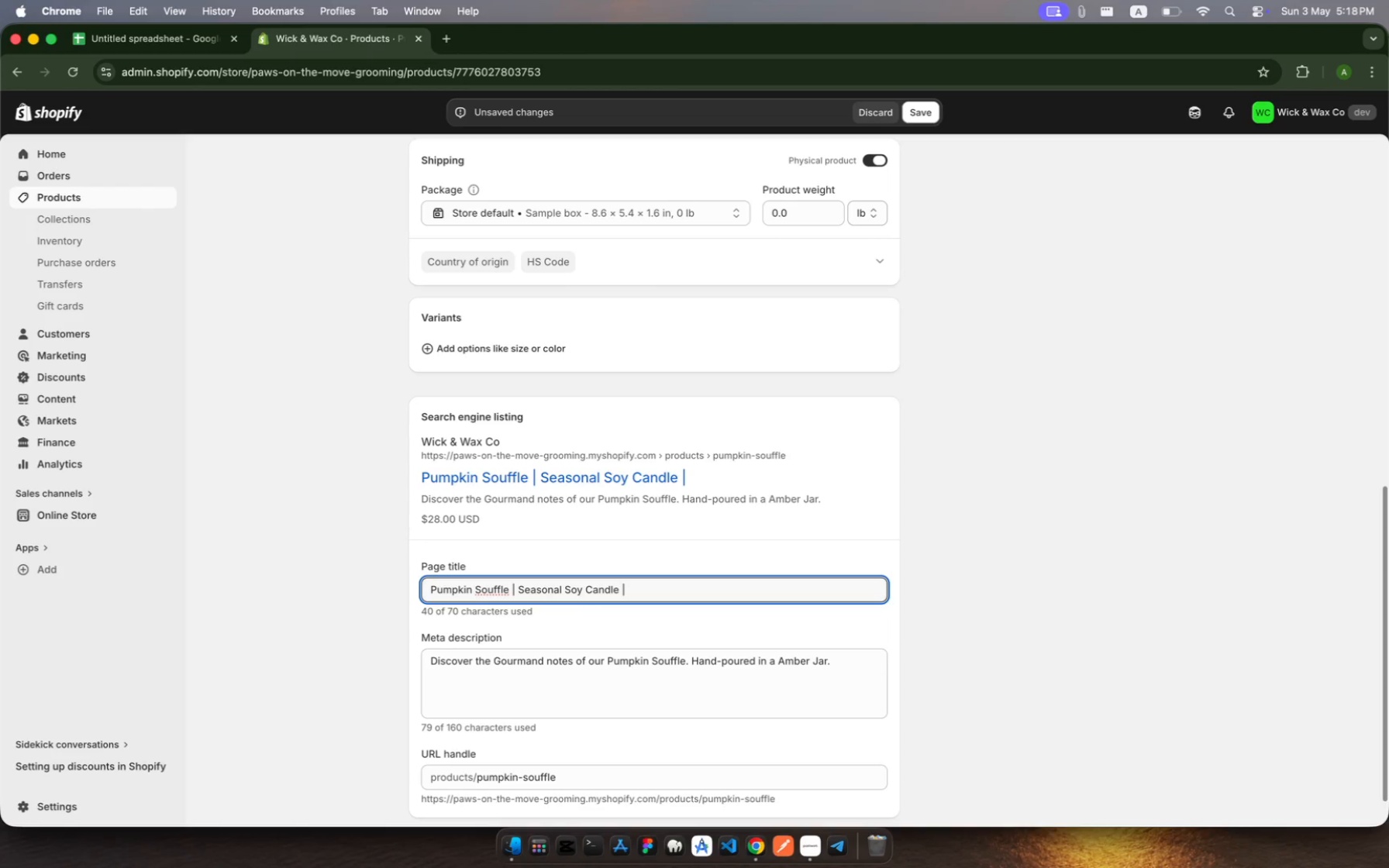 
type(Gour)
 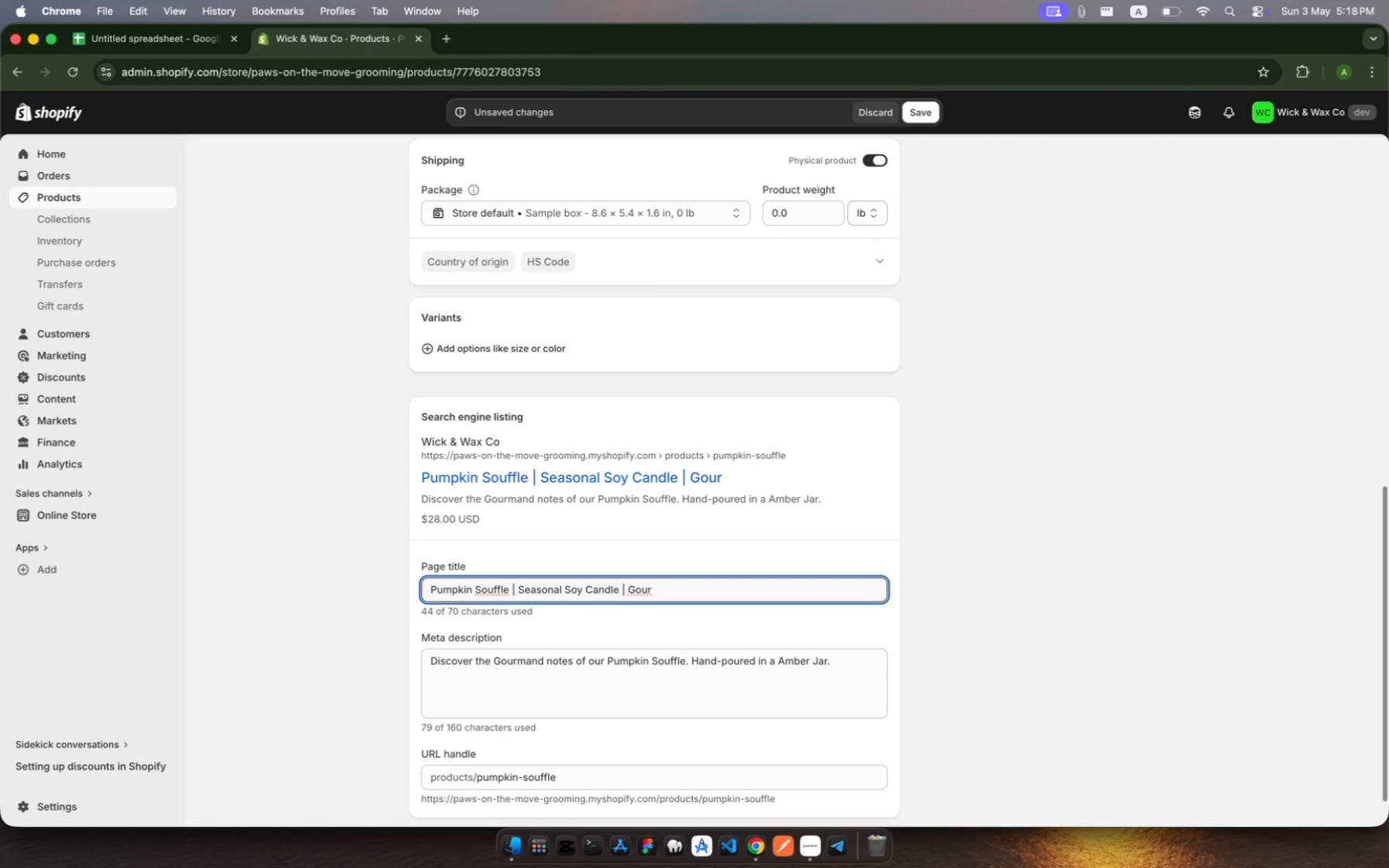 
type(mand Scent)
 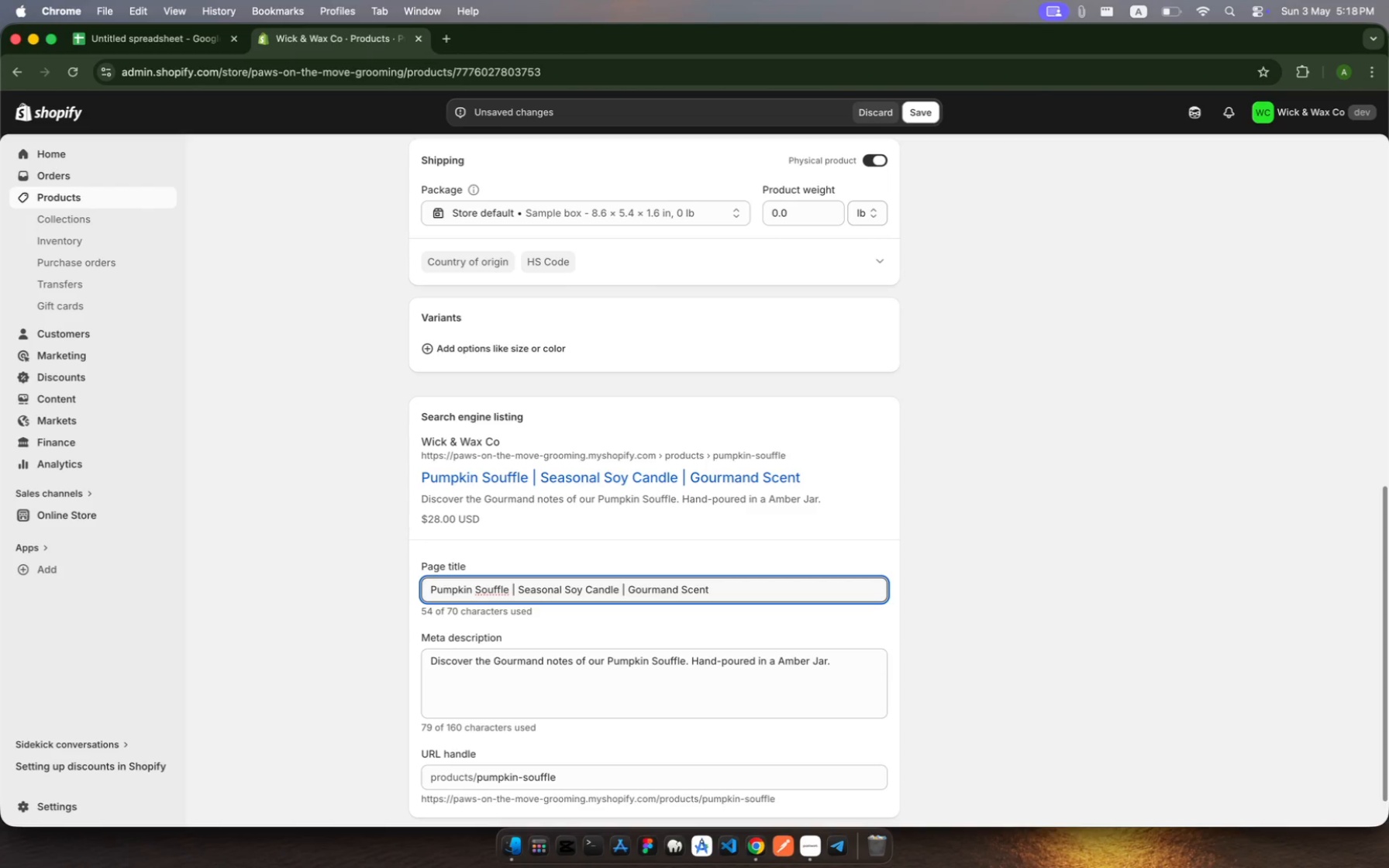 
left_click([686, 672])
 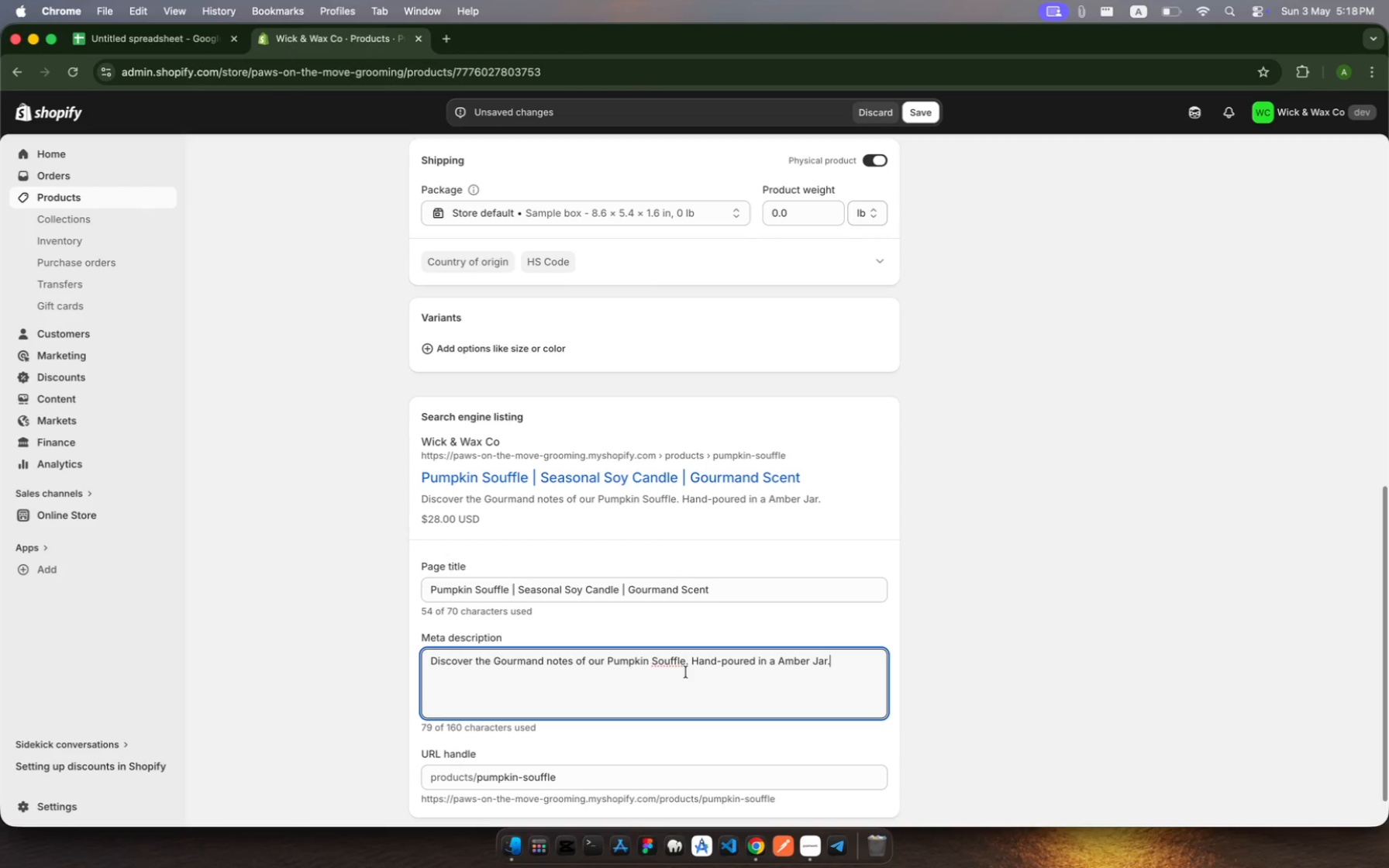 
scroll: coordinate [686, 672], scroll_direction: down, amount: 17.0
 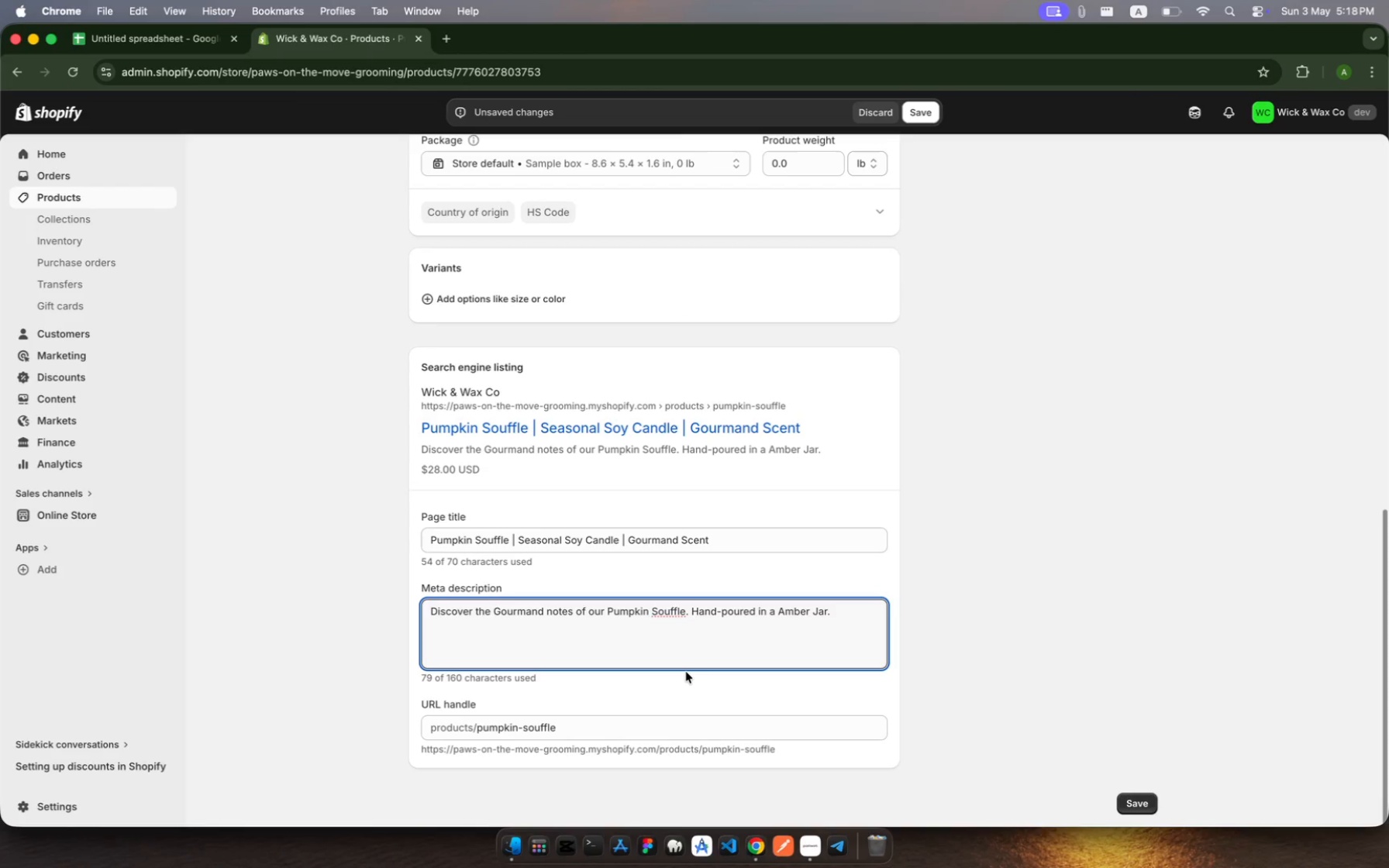 
wait(5.22)
 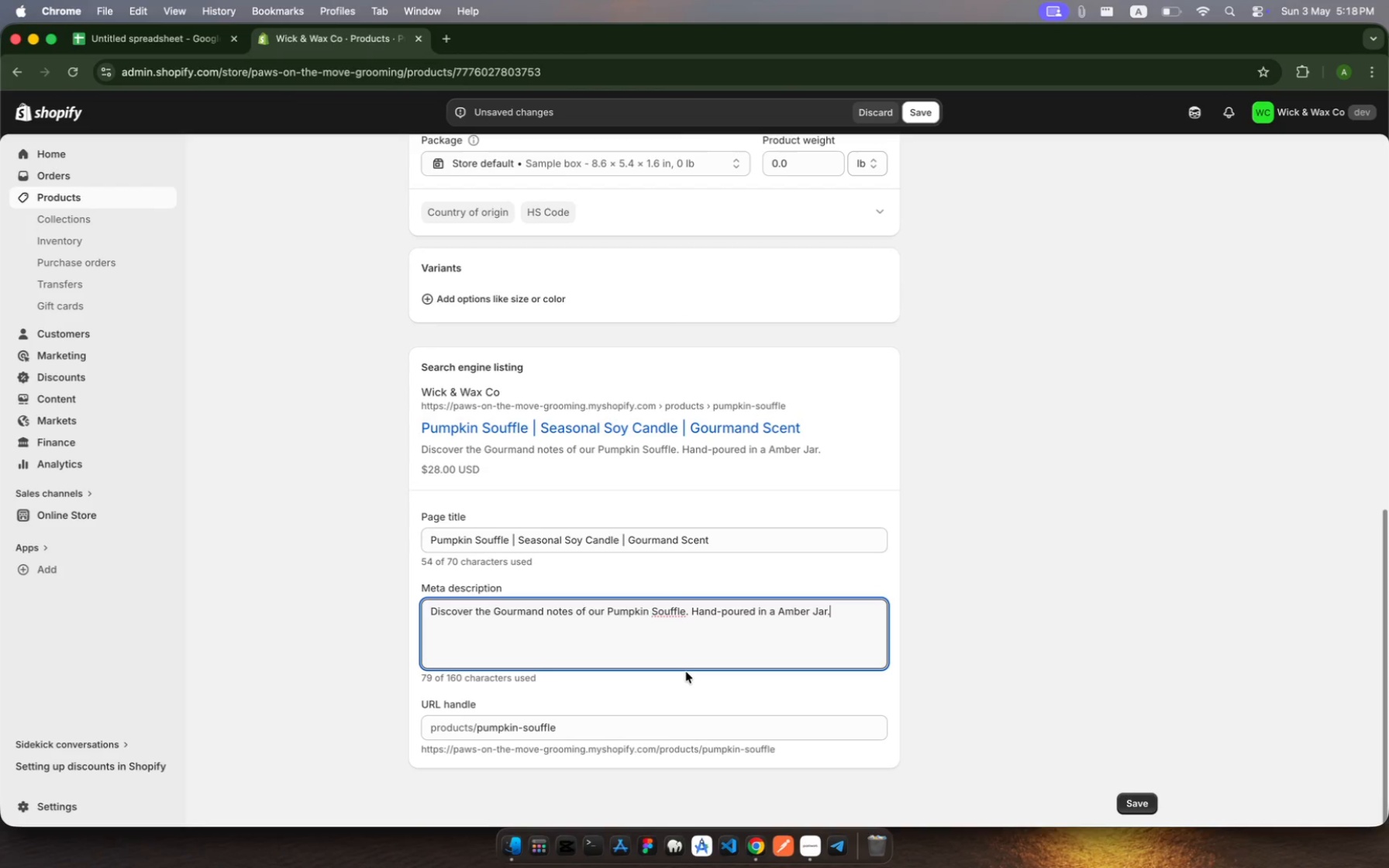 
key(Meta+A)
 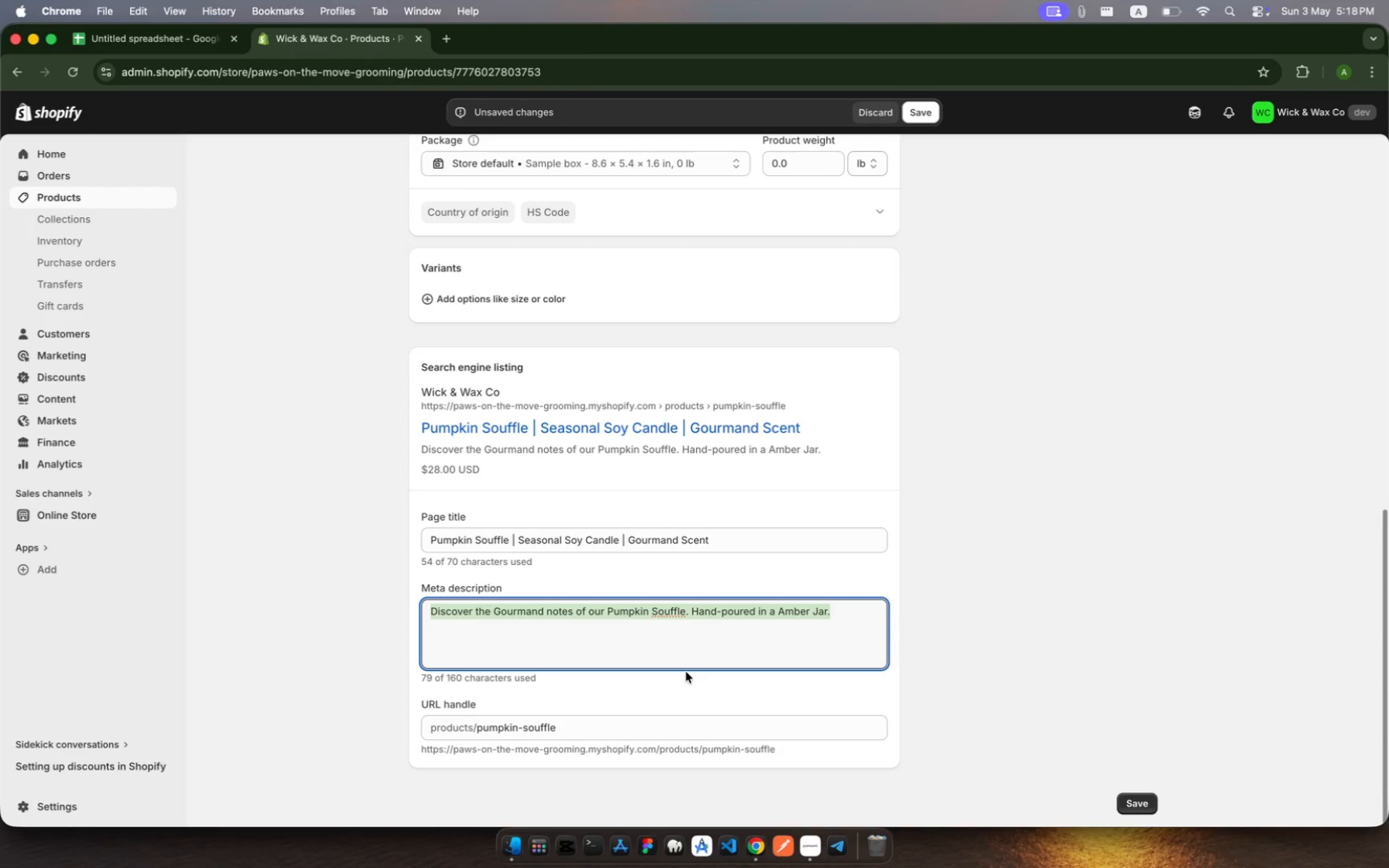 
wait(5.75)
 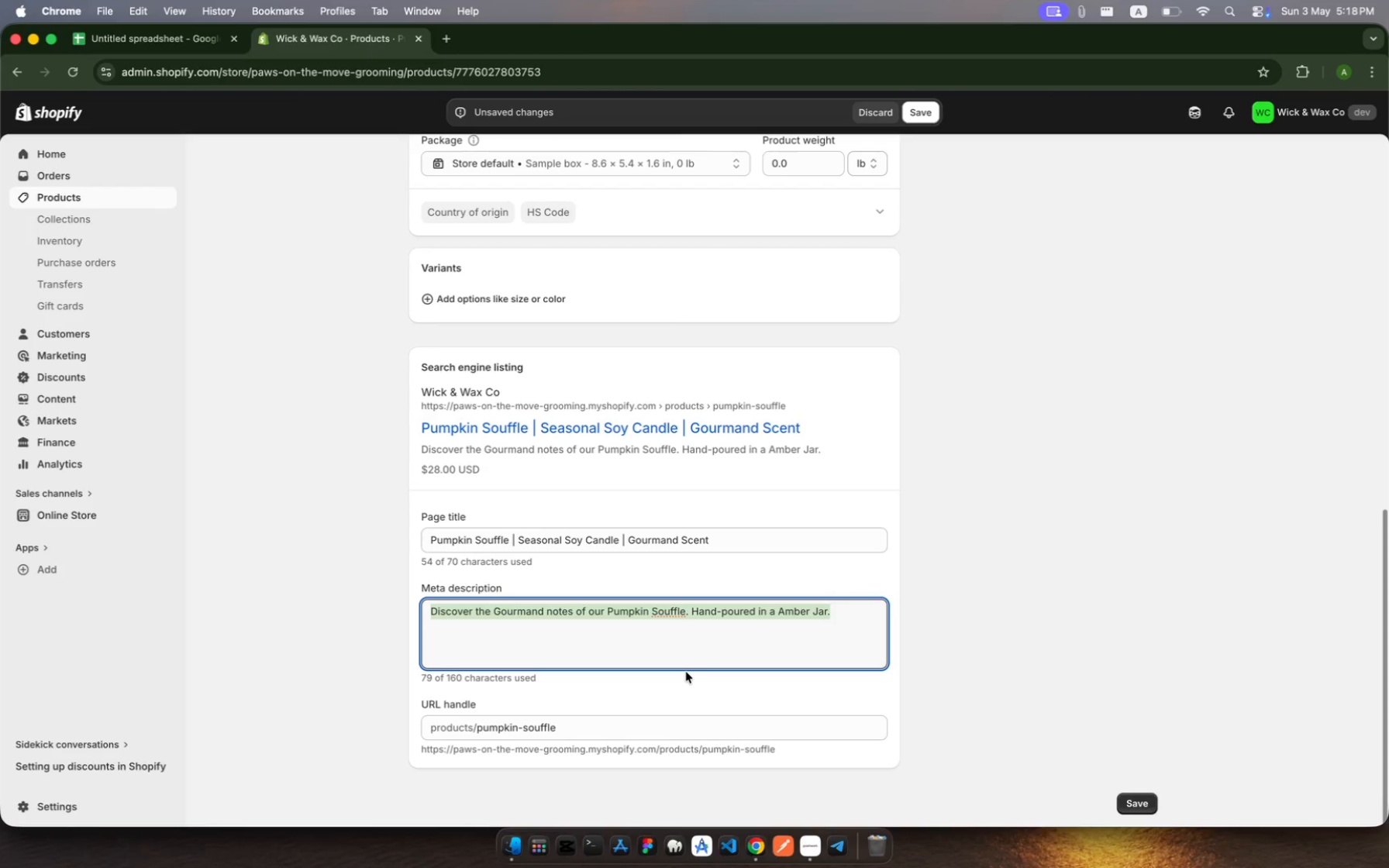 
type(Coy )
 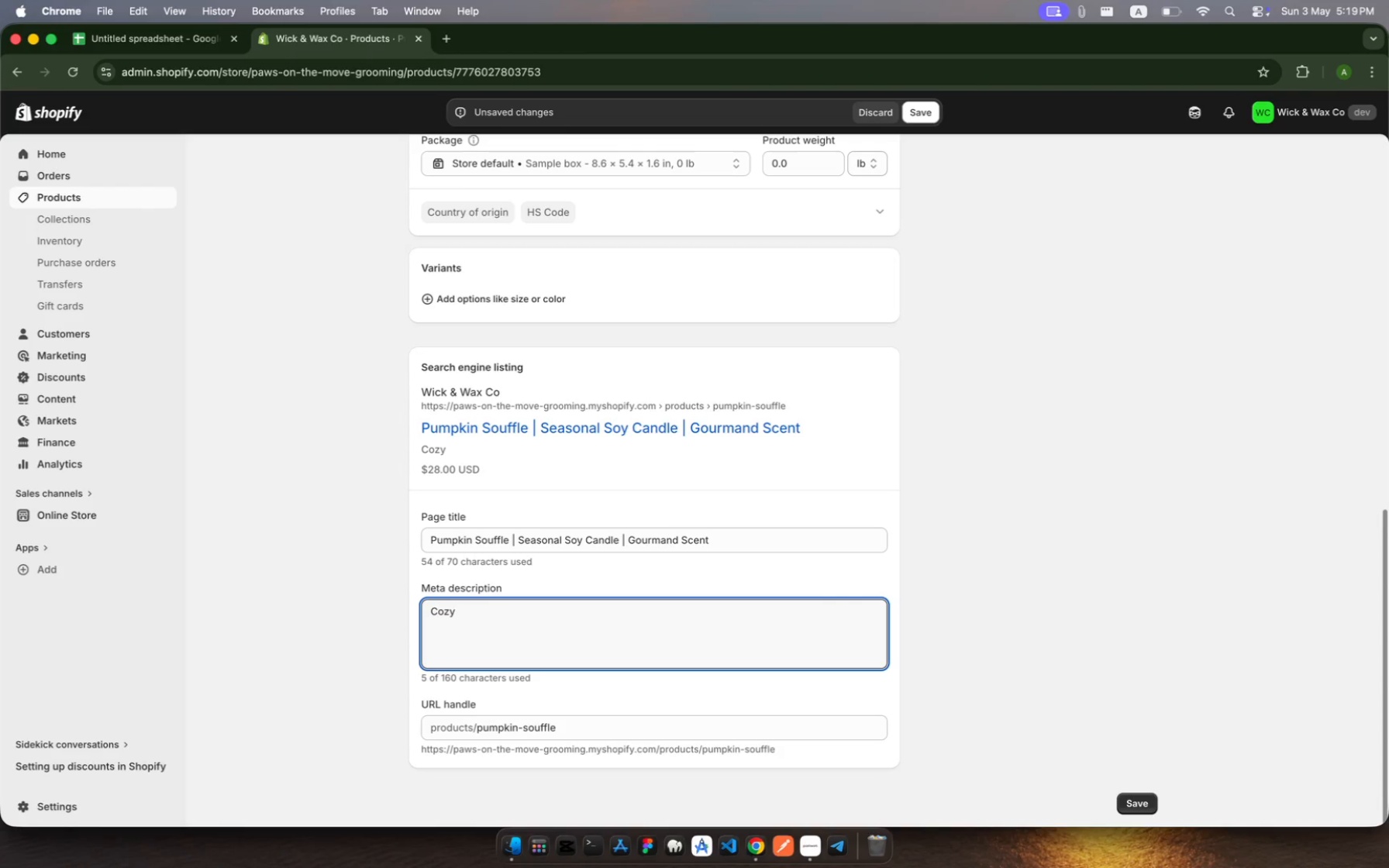 
hold_key(key=Z, duration=0.36)
 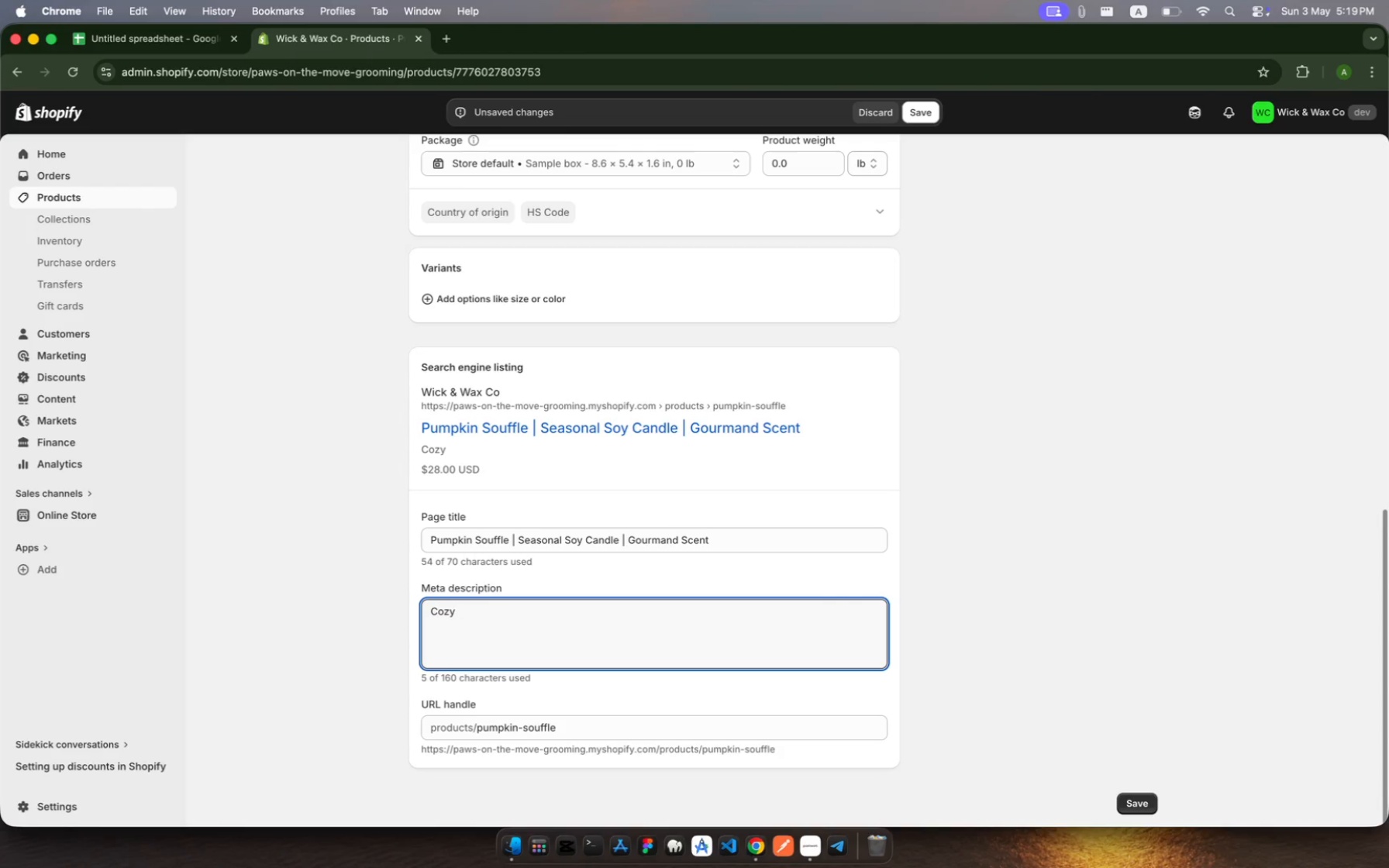 
type(up with )
 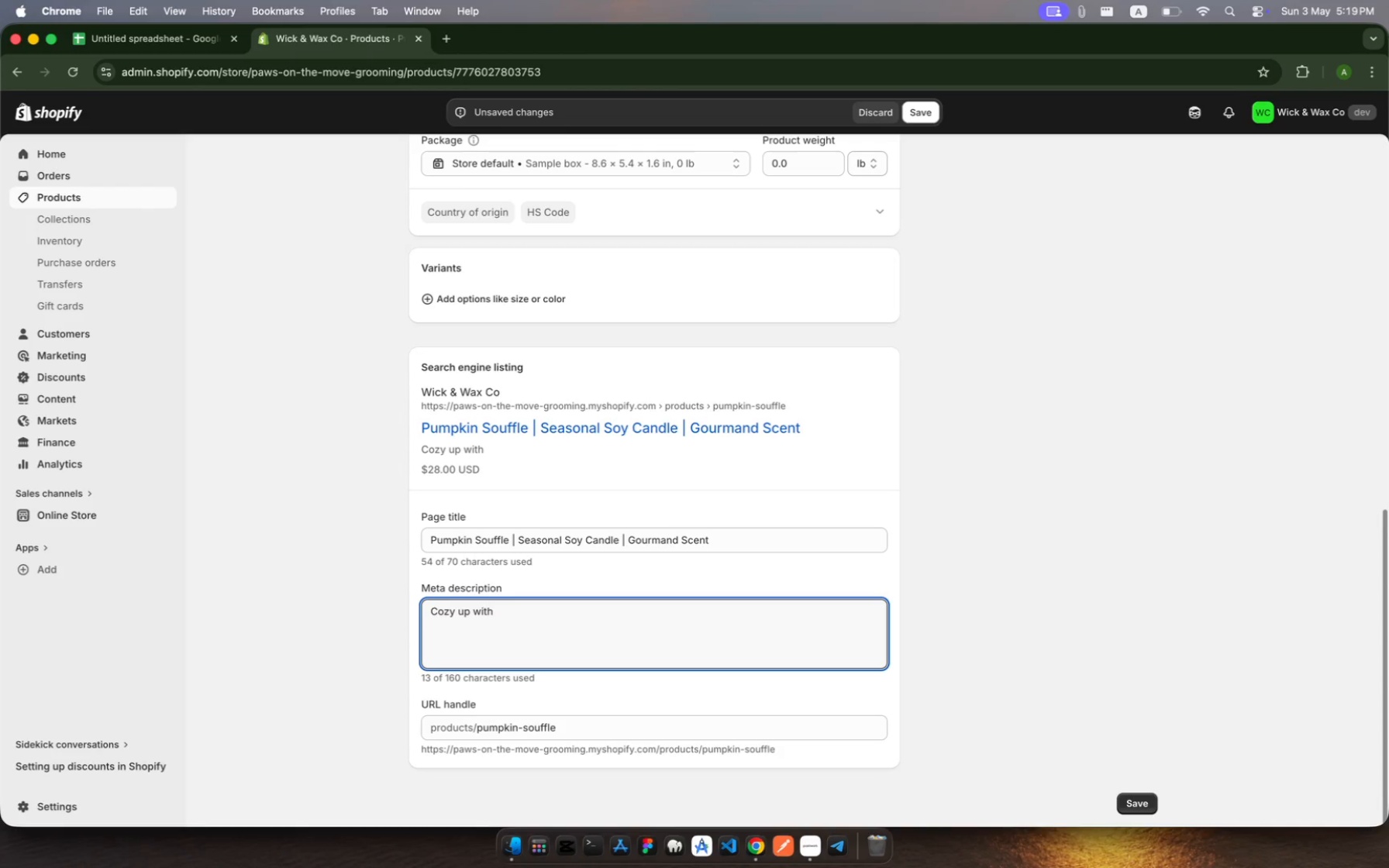 
wait(6.49)
 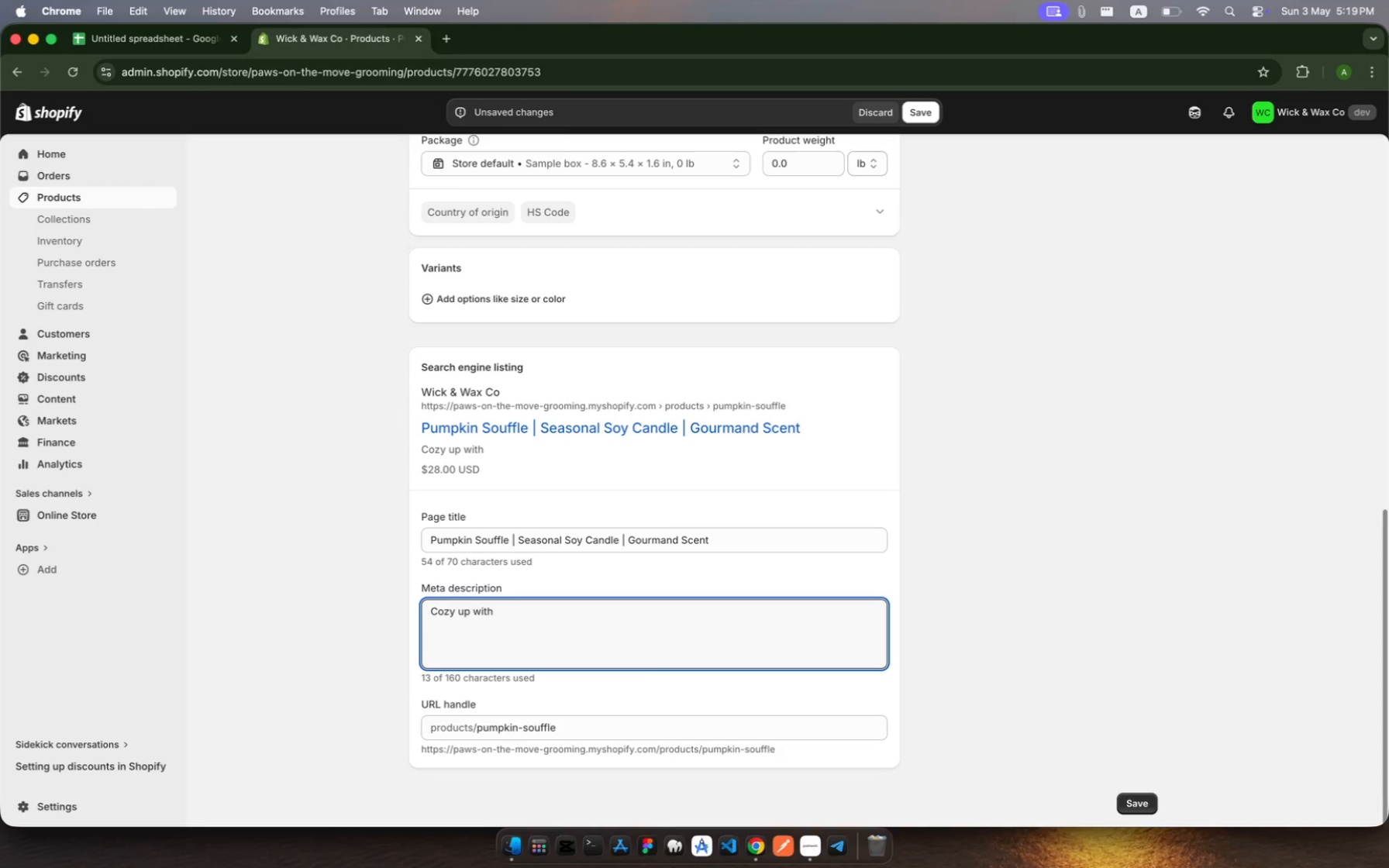 
type(Pu)
 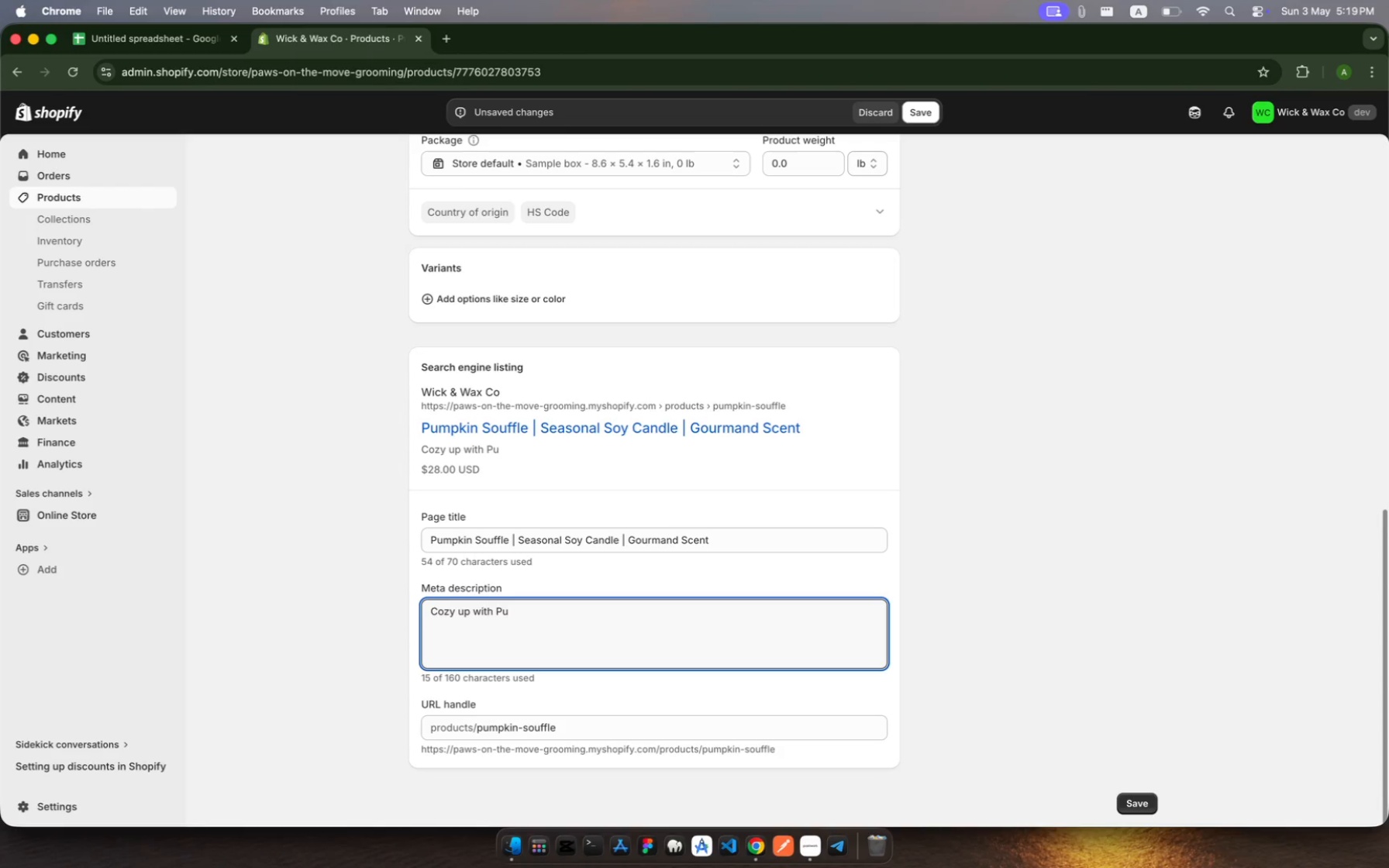 
type(mpkin Souffle )
key(Backspace)
type(, )
 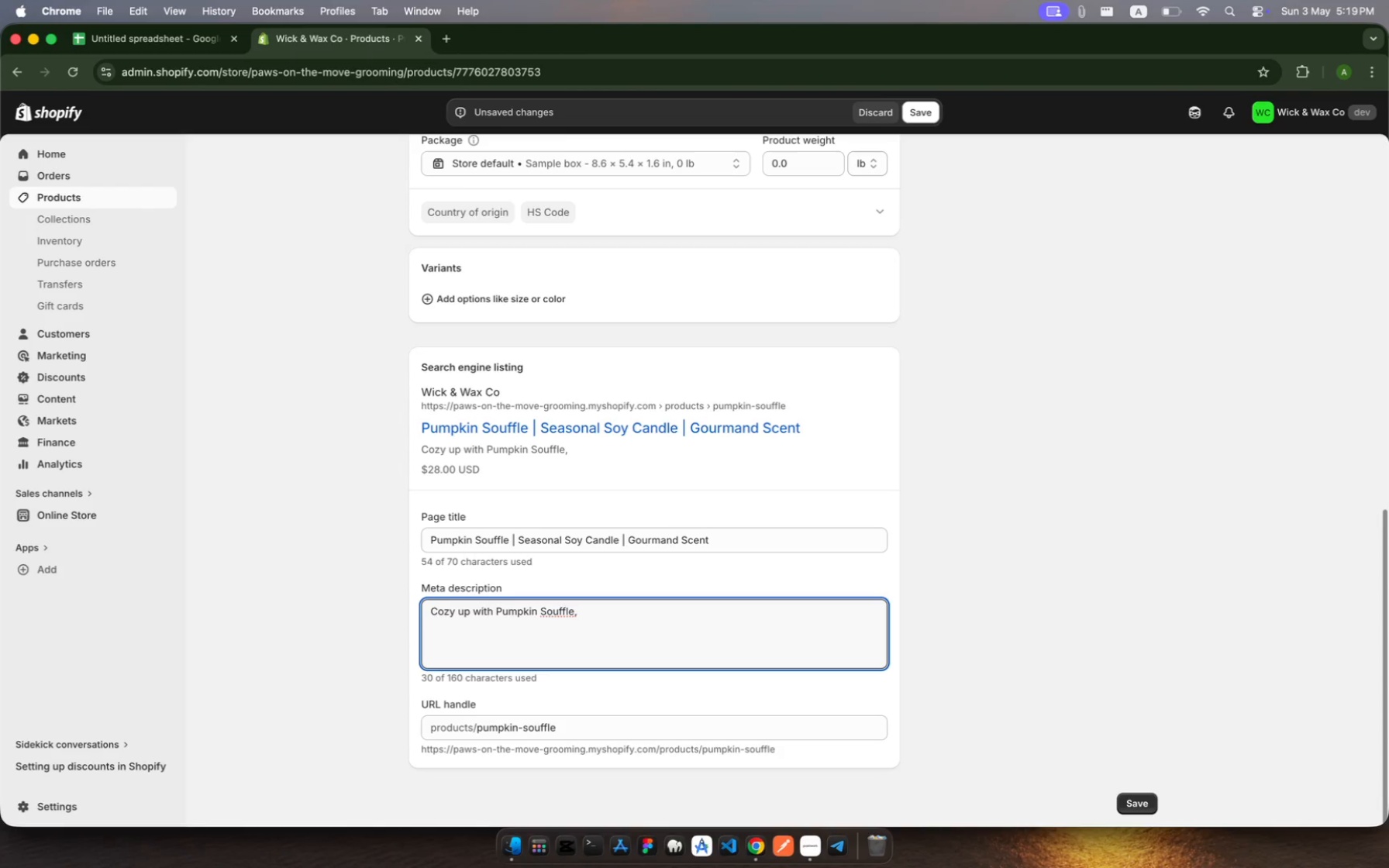 
wait(9.02)
 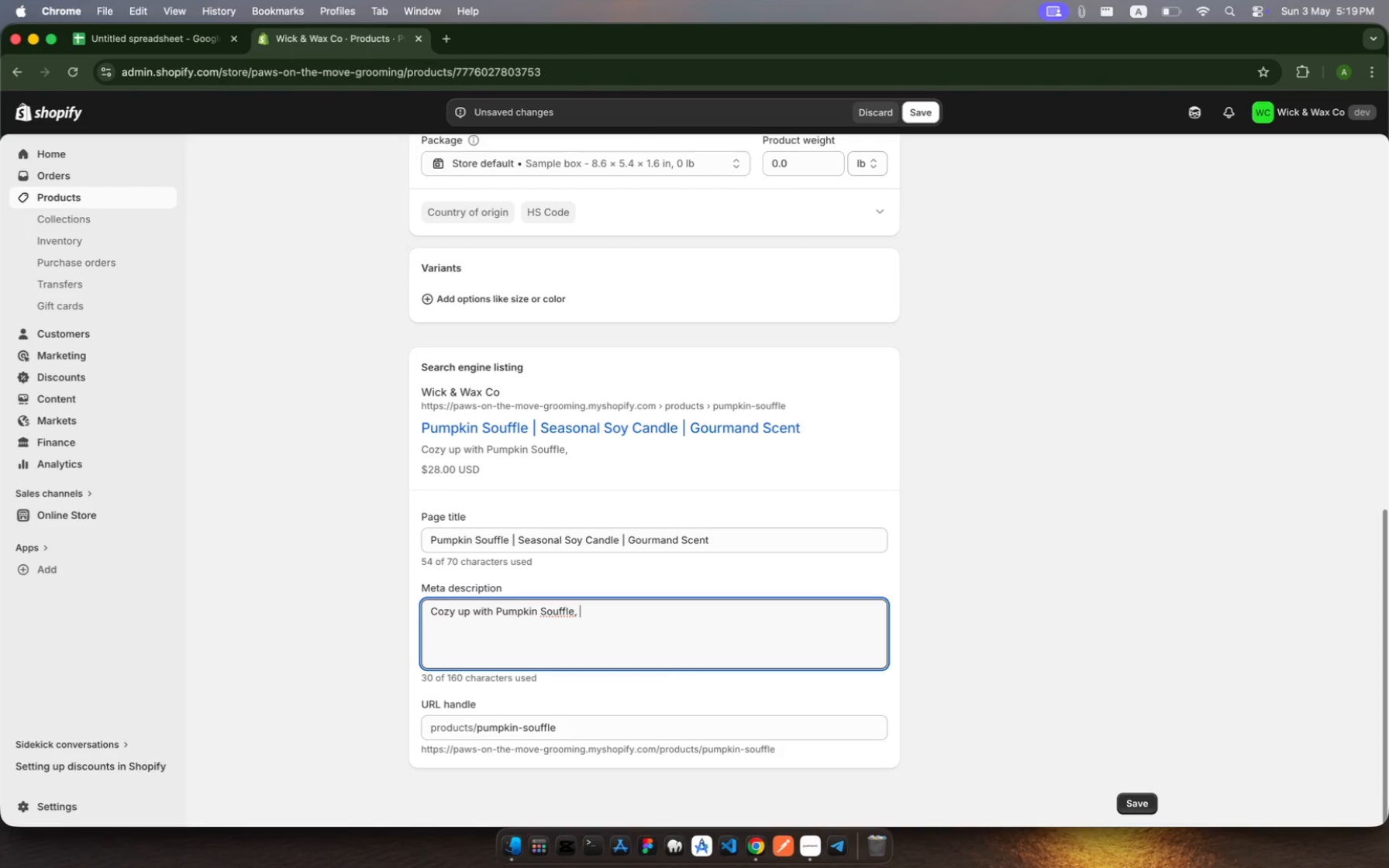 
type(a seasonal )
 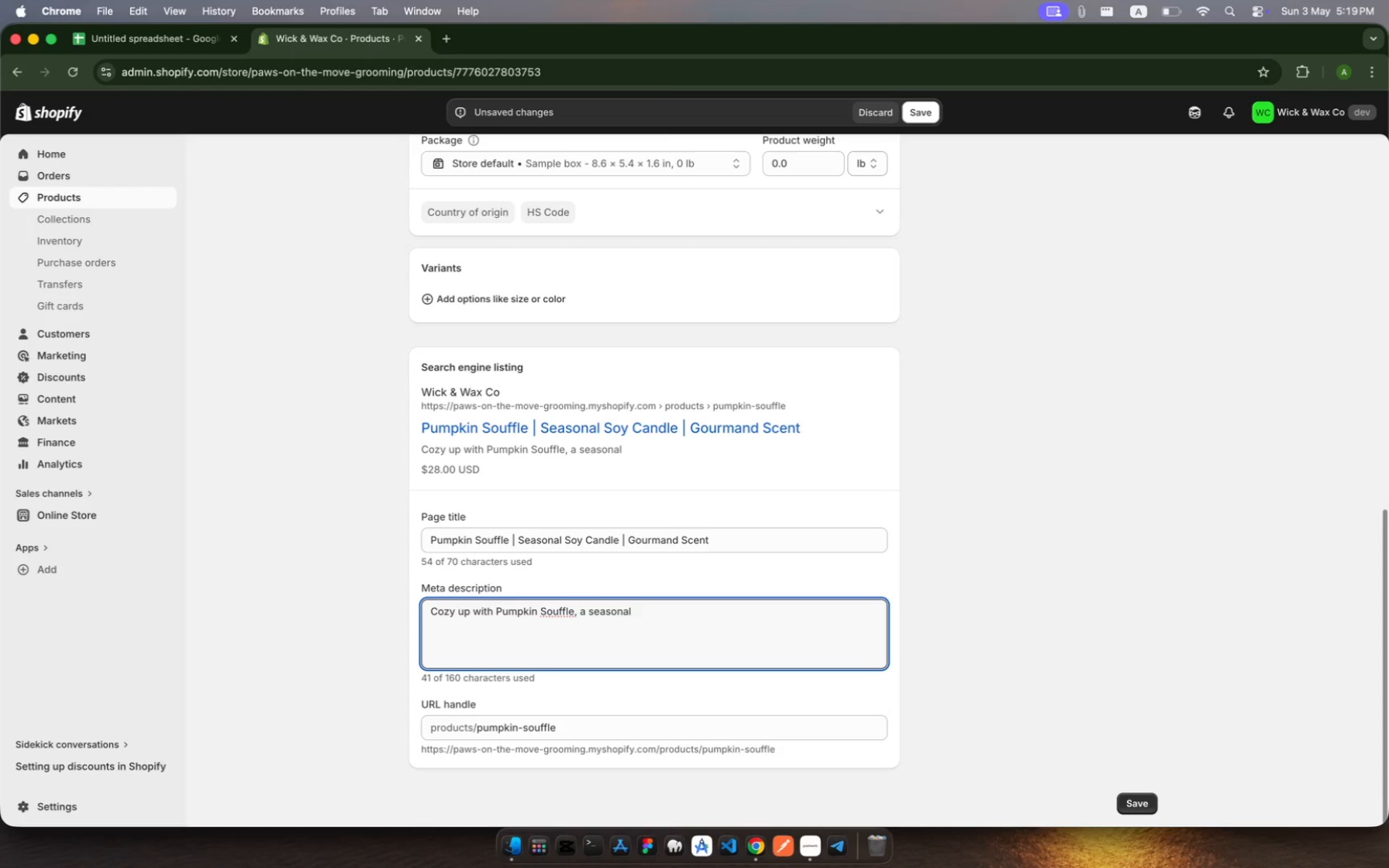 
type(hand-pured soy candle with )
 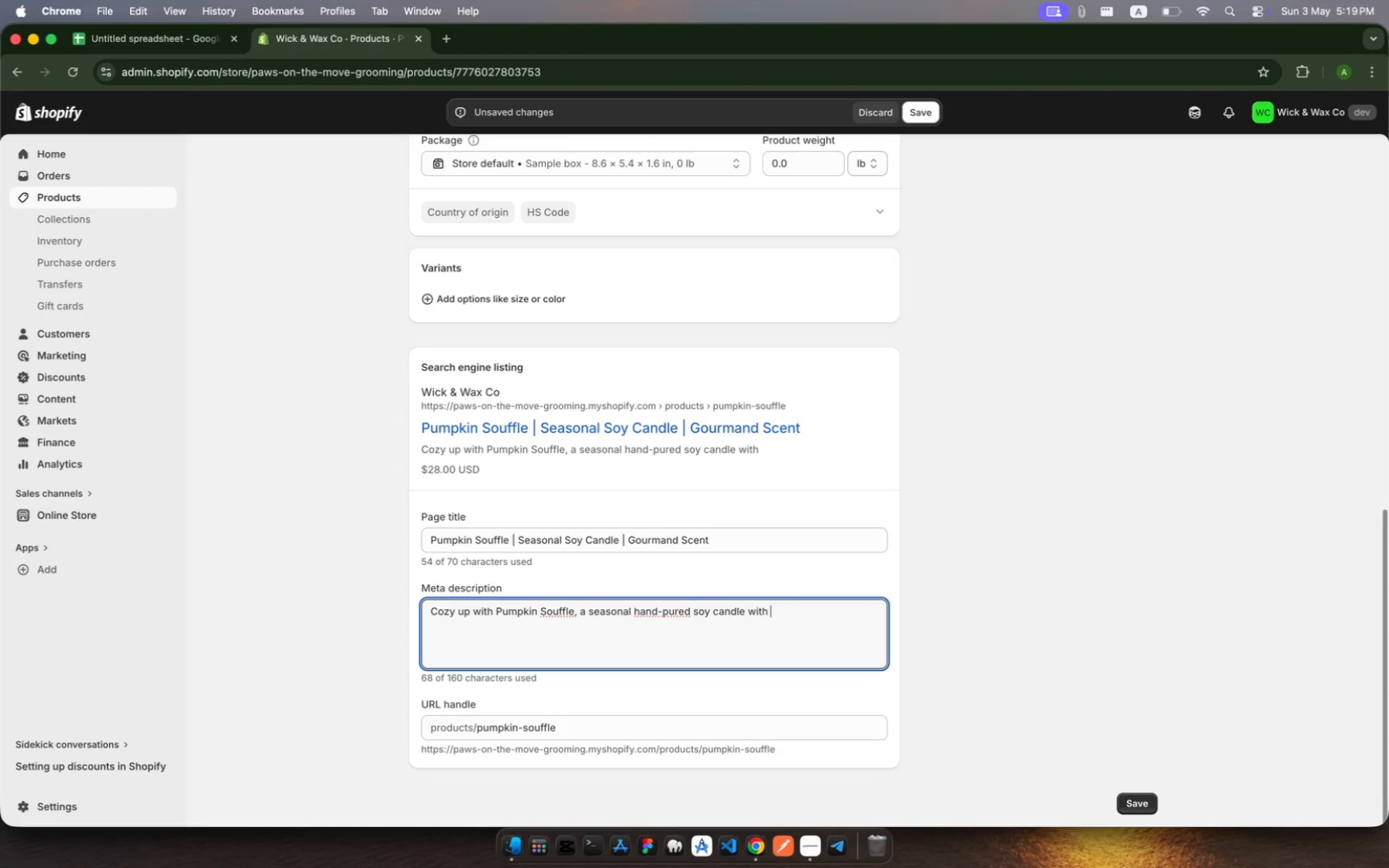 
wait(6.75)
 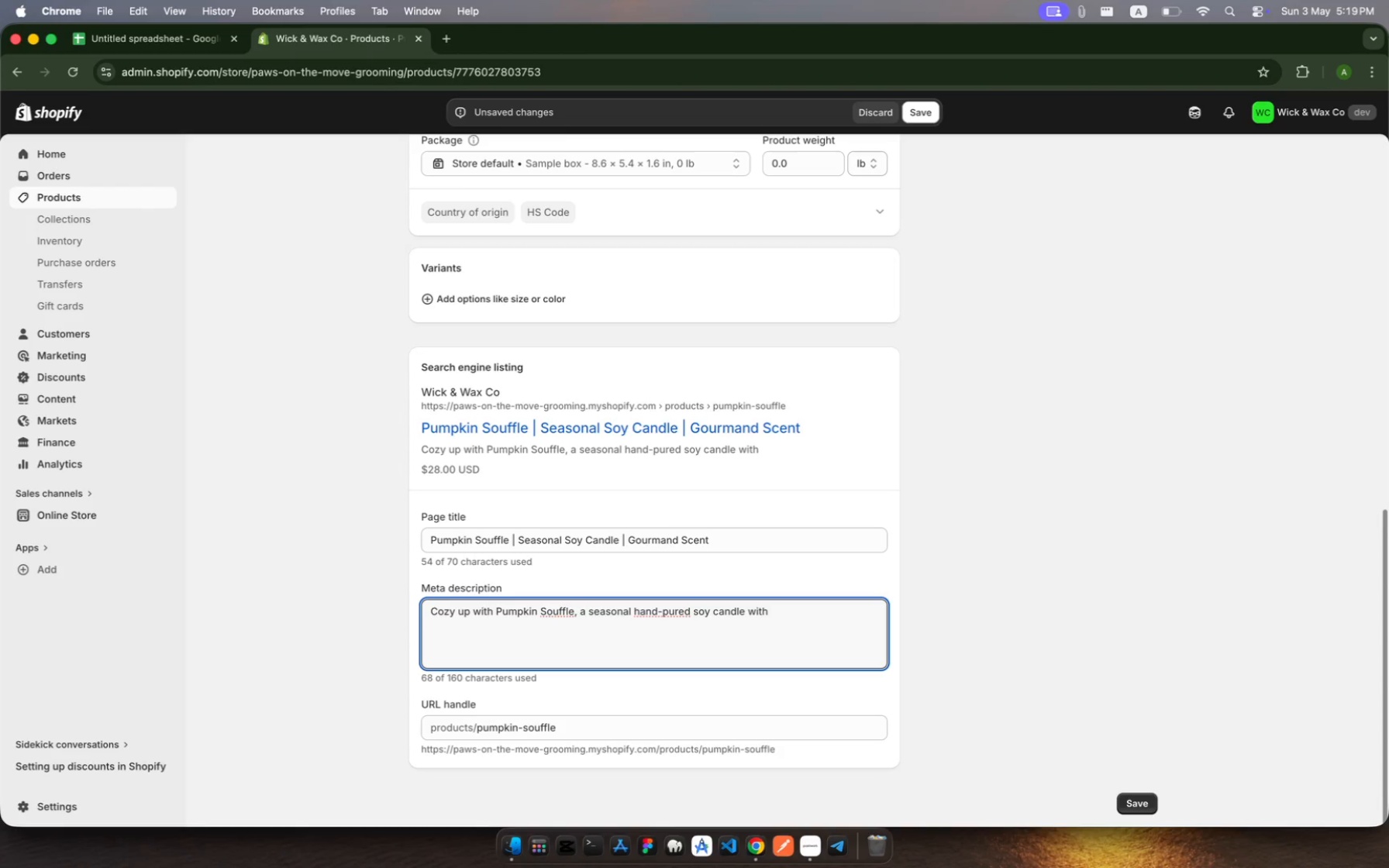 
type(warm )
 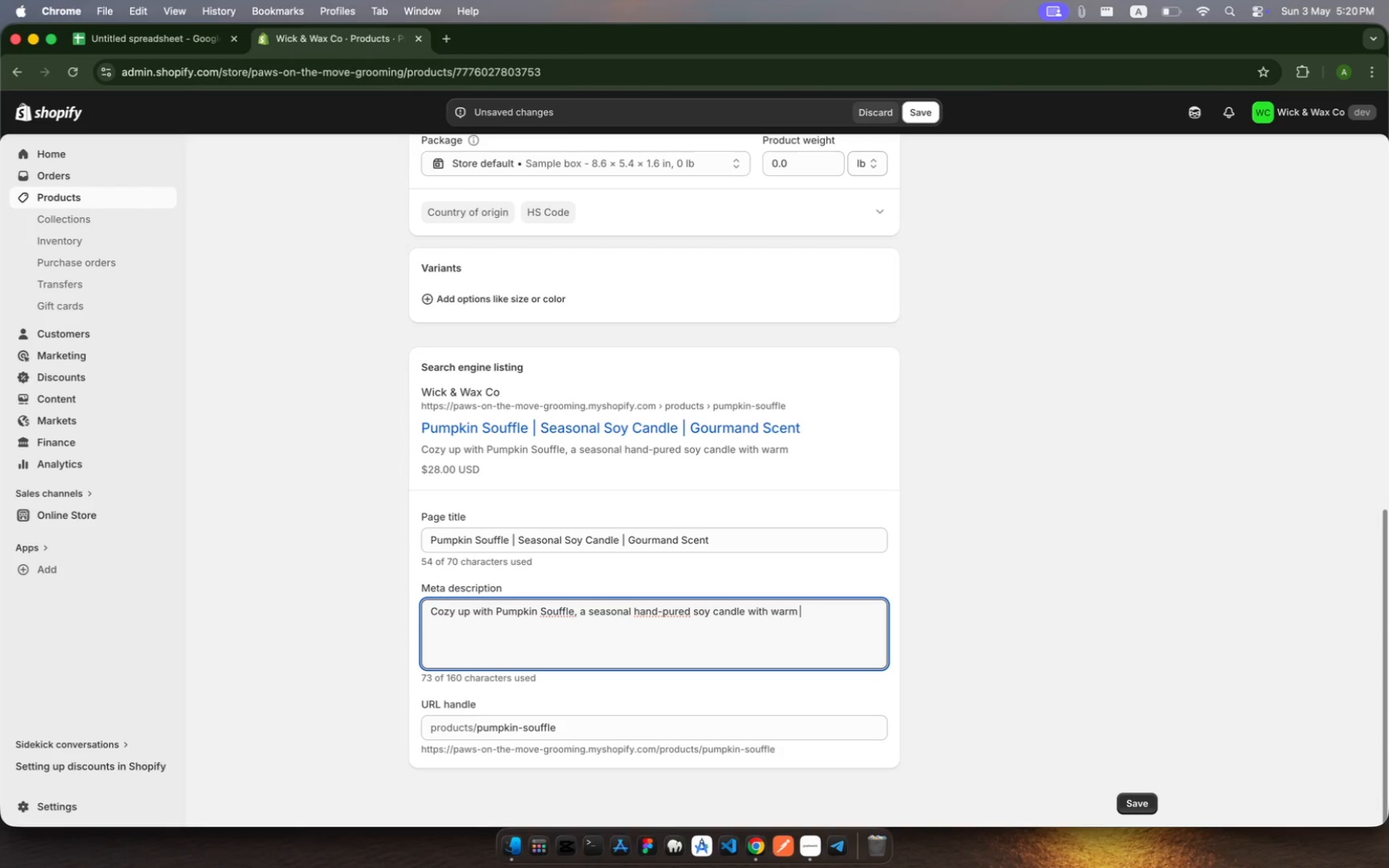 
wait(10.97)
 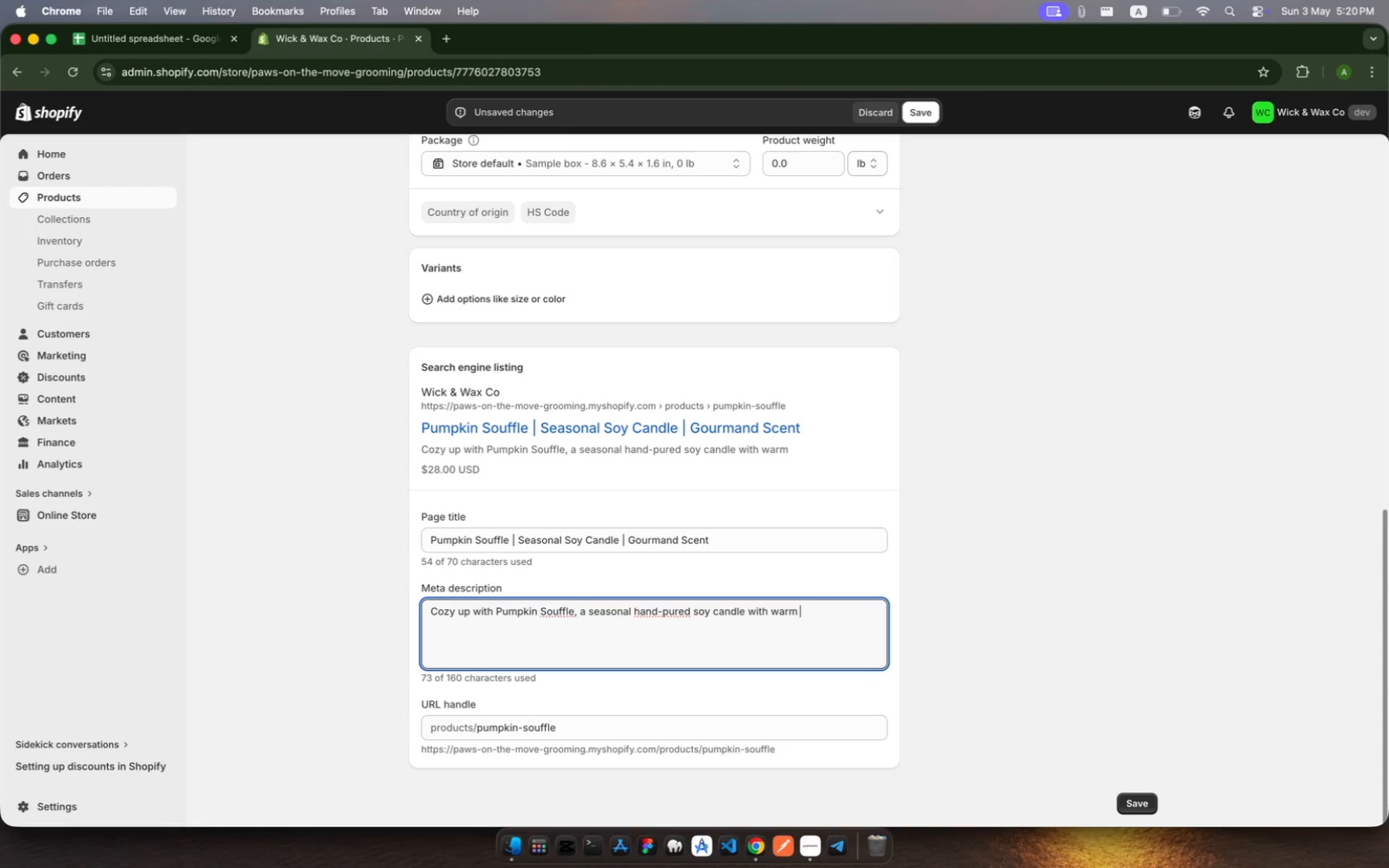 
left_click([669, 607])
 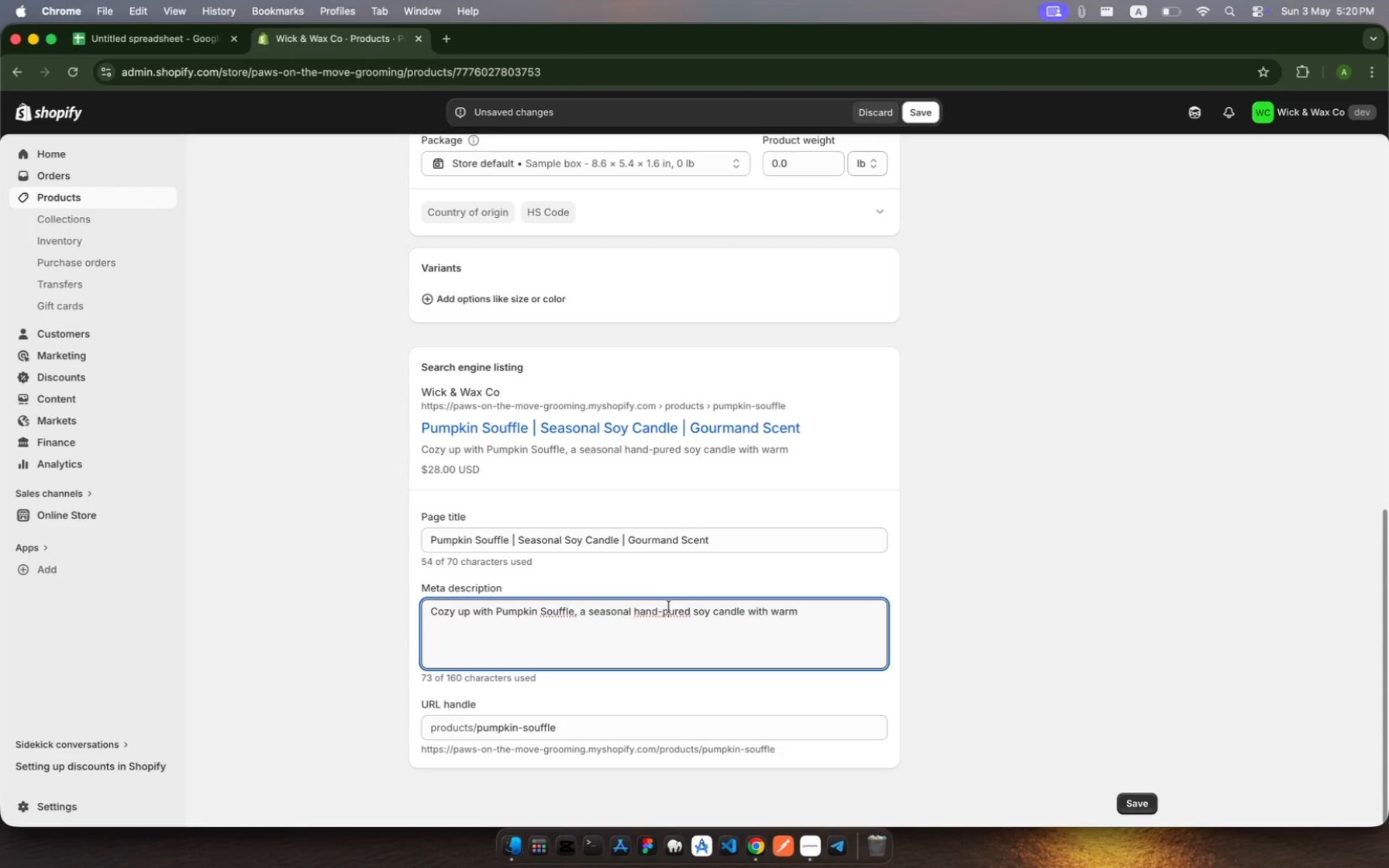 
key(0)
 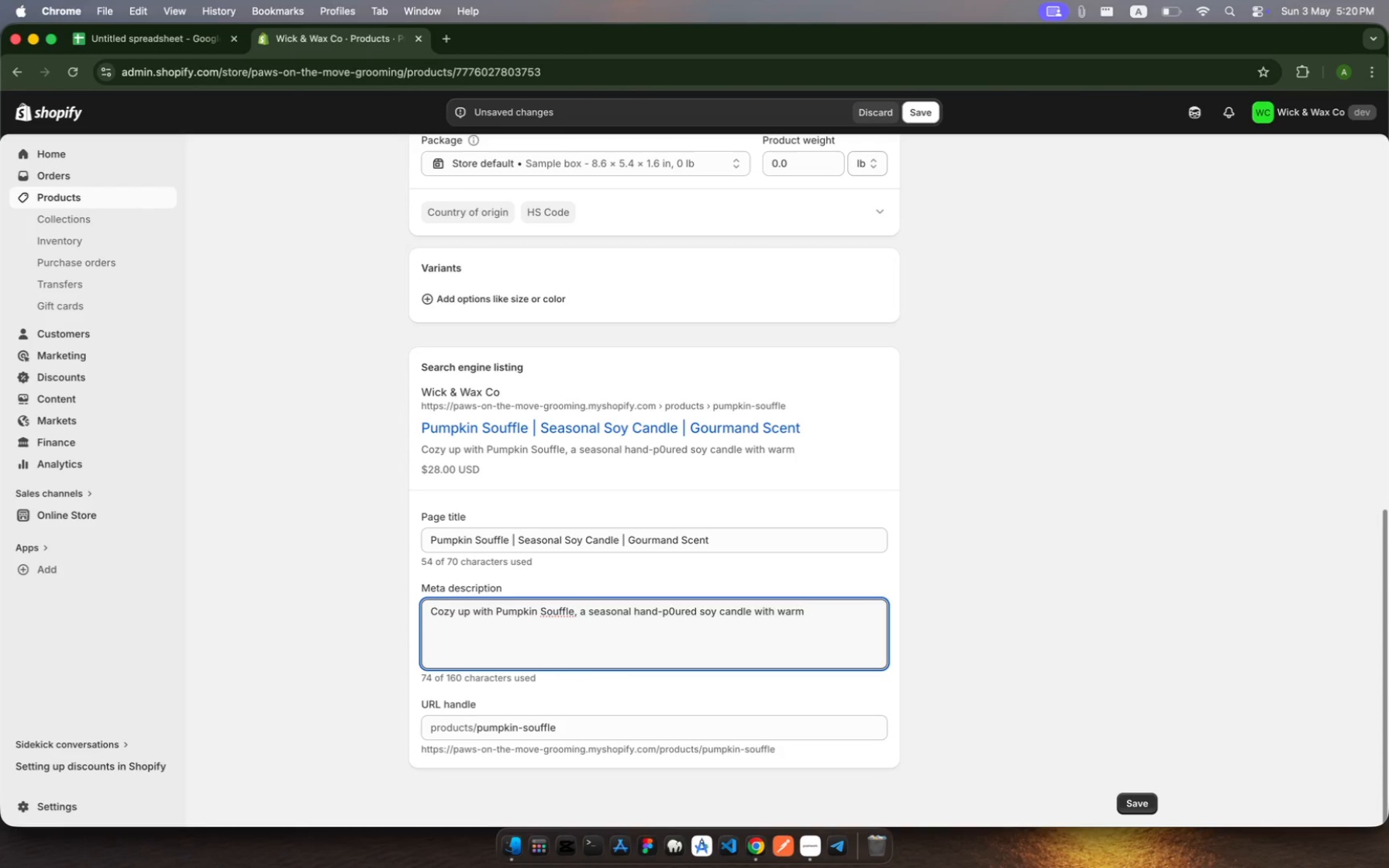 
key(Backspace)
 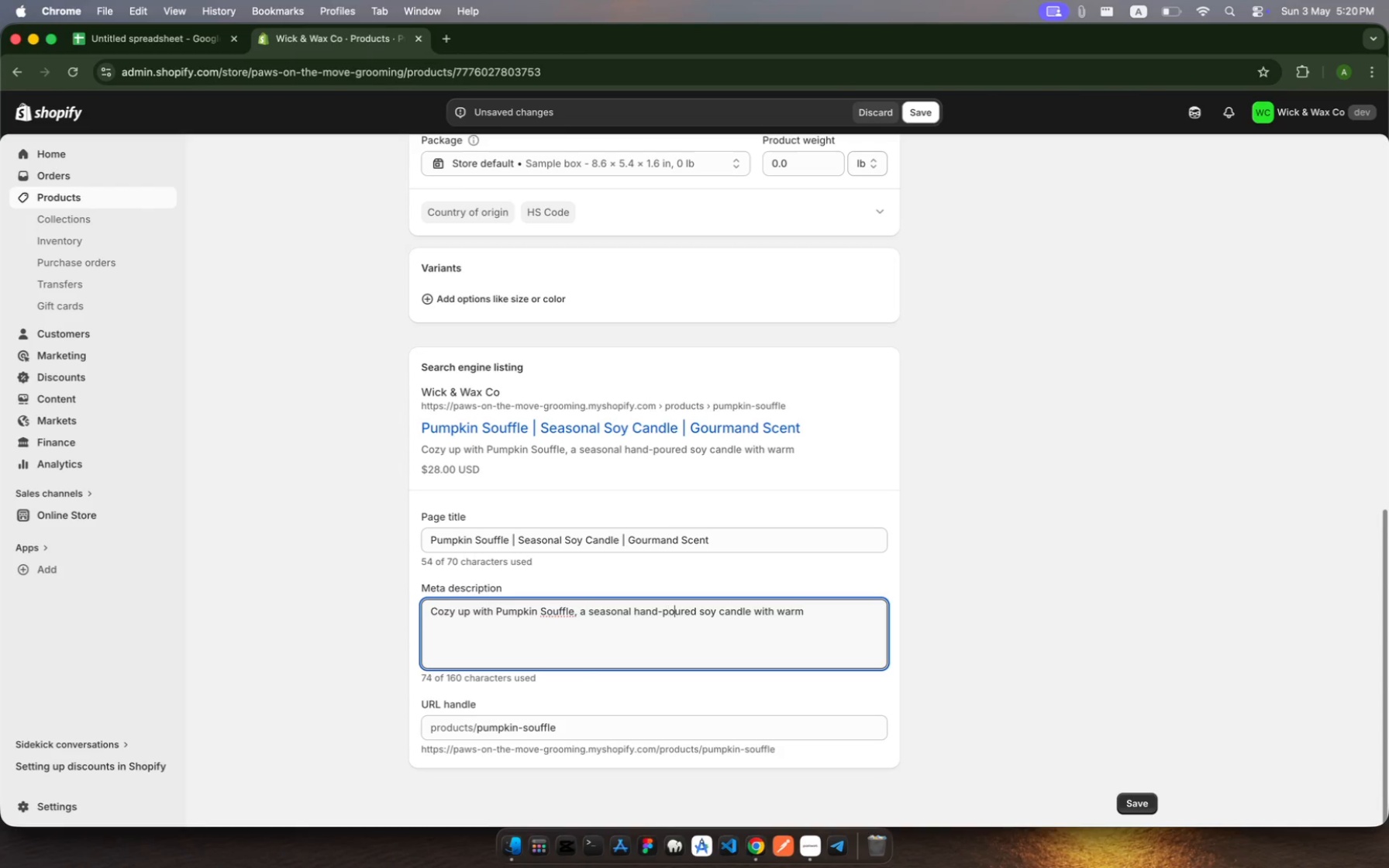 
key(O)
 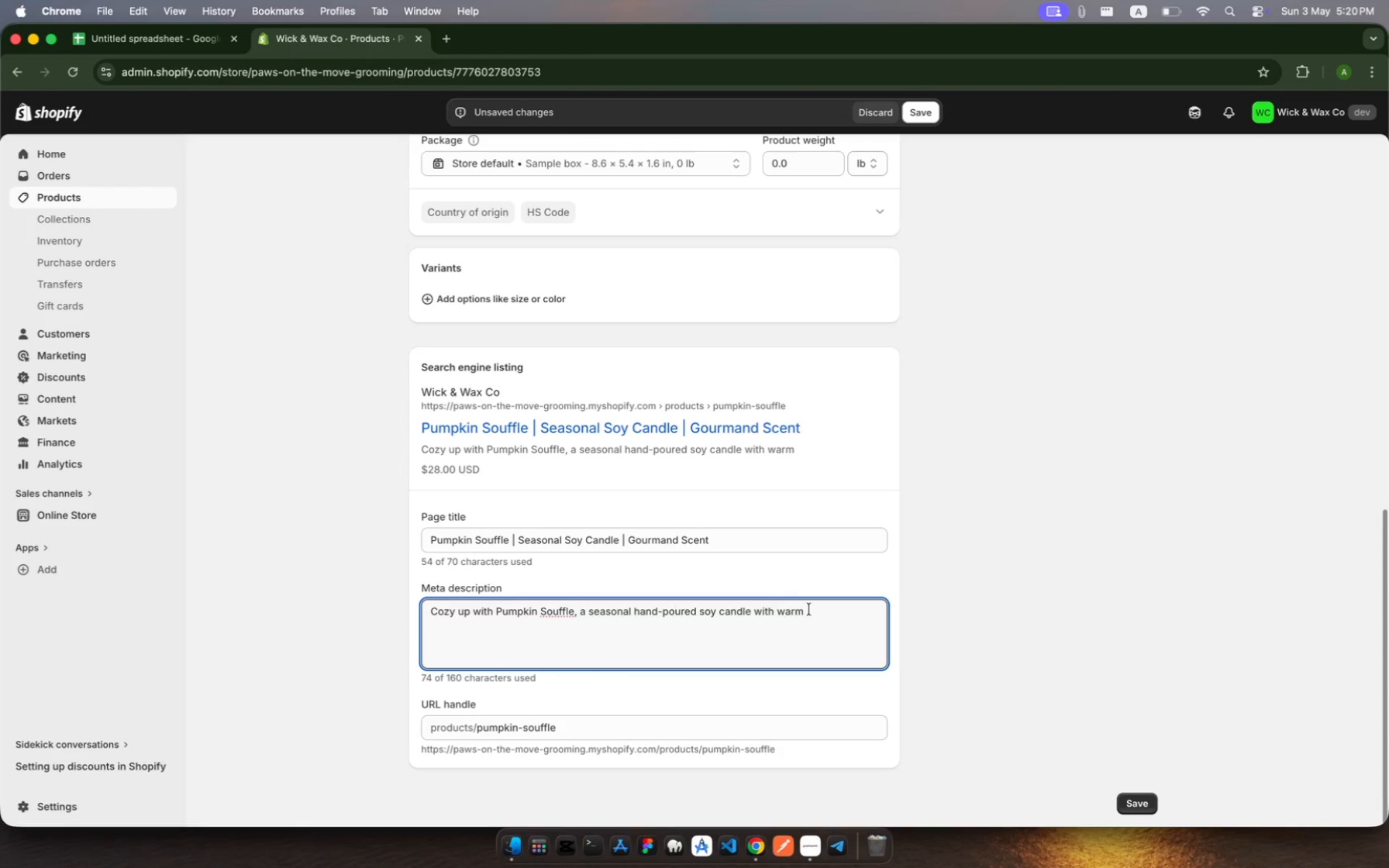 
left_click([812, 608])
 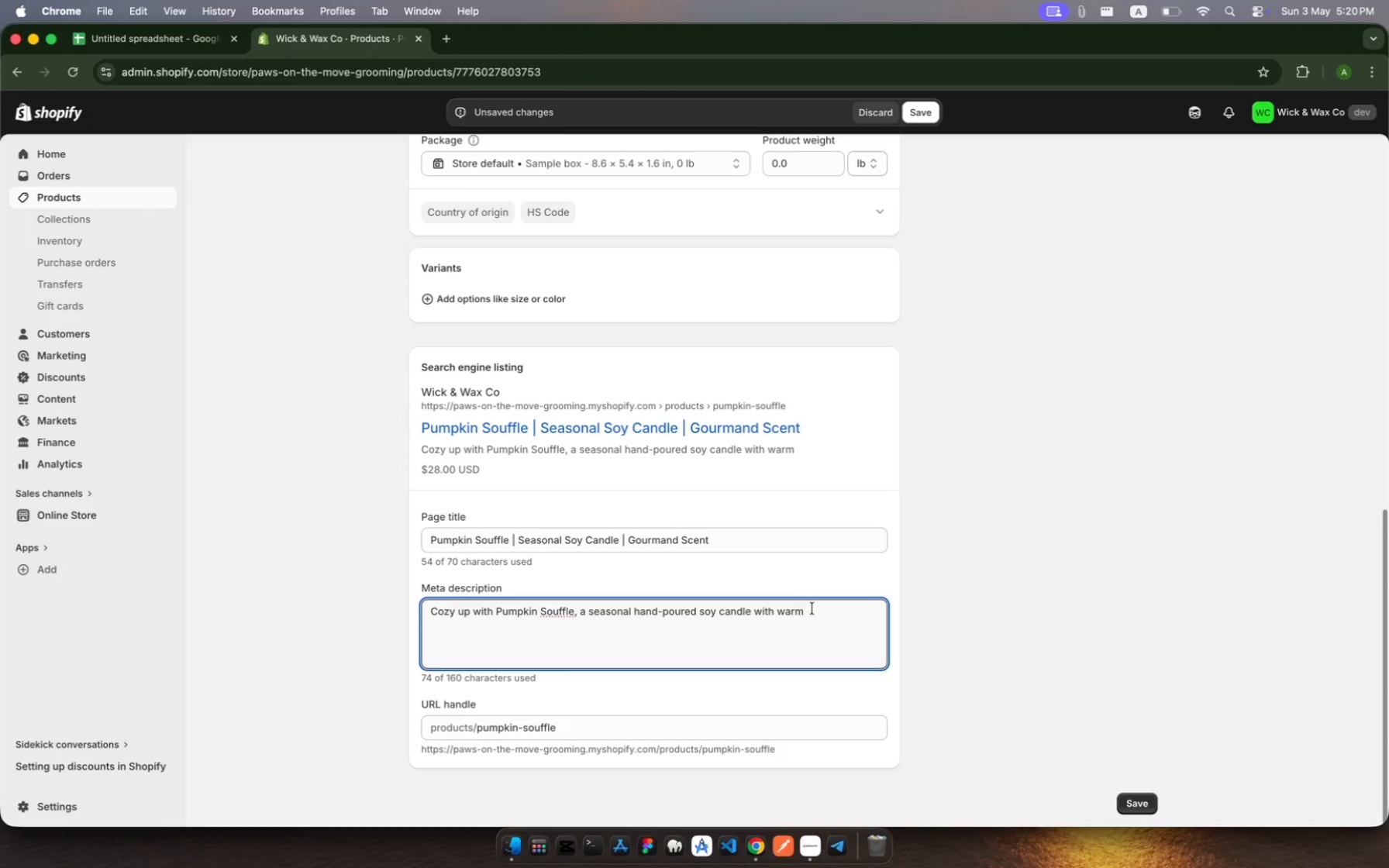 
wait(6.4)
 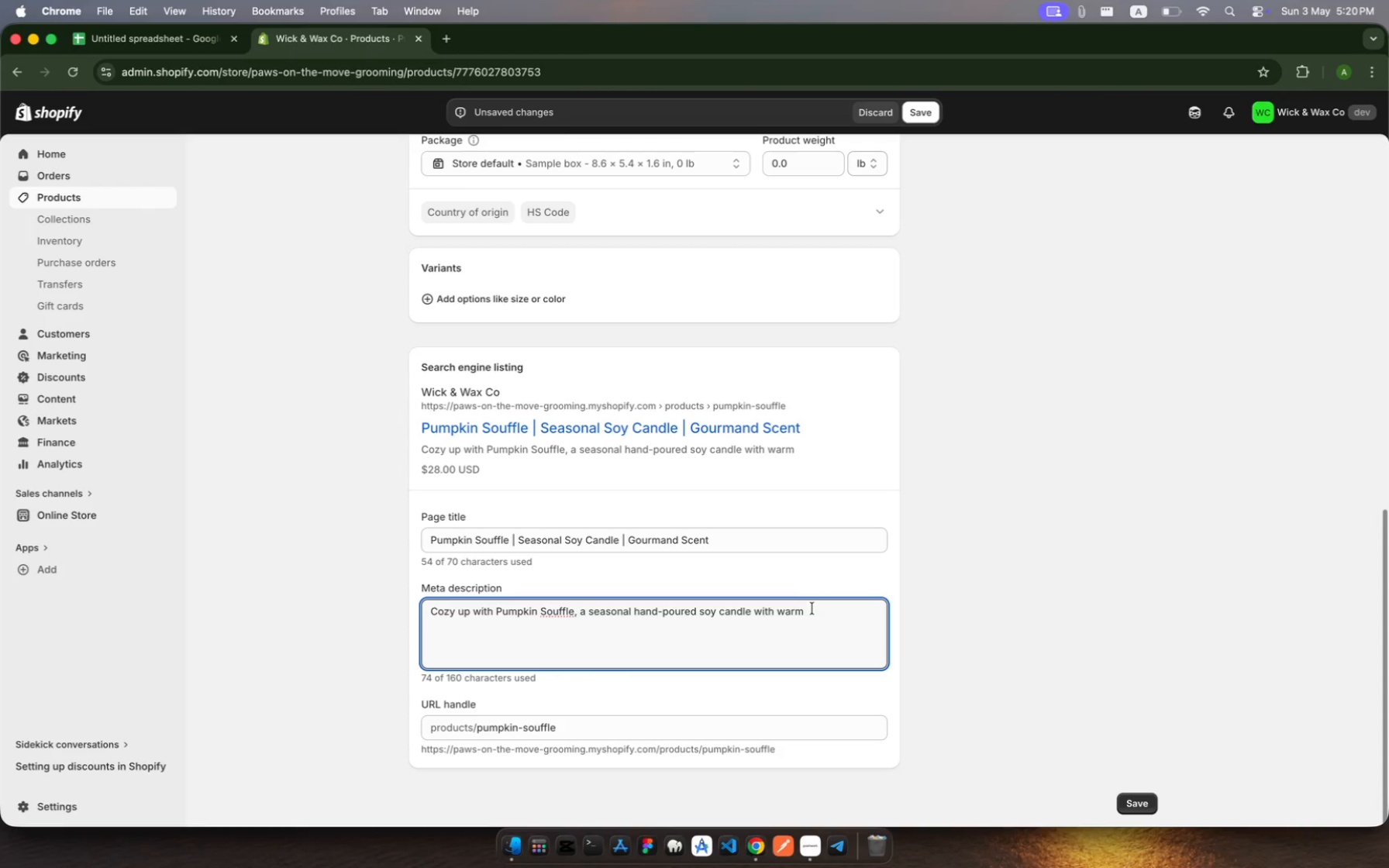 
type(gourmand)
 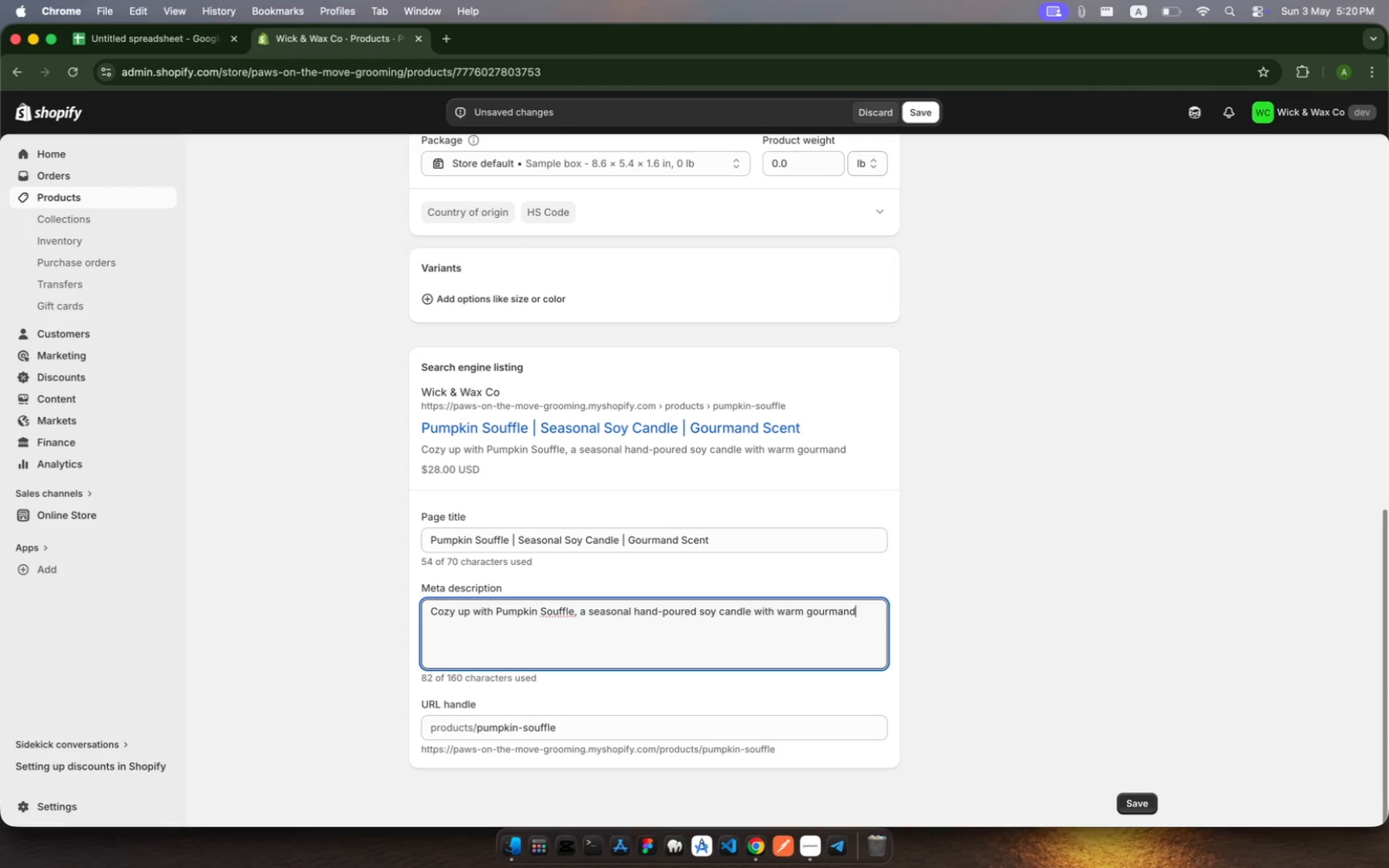 
type( notes. )
 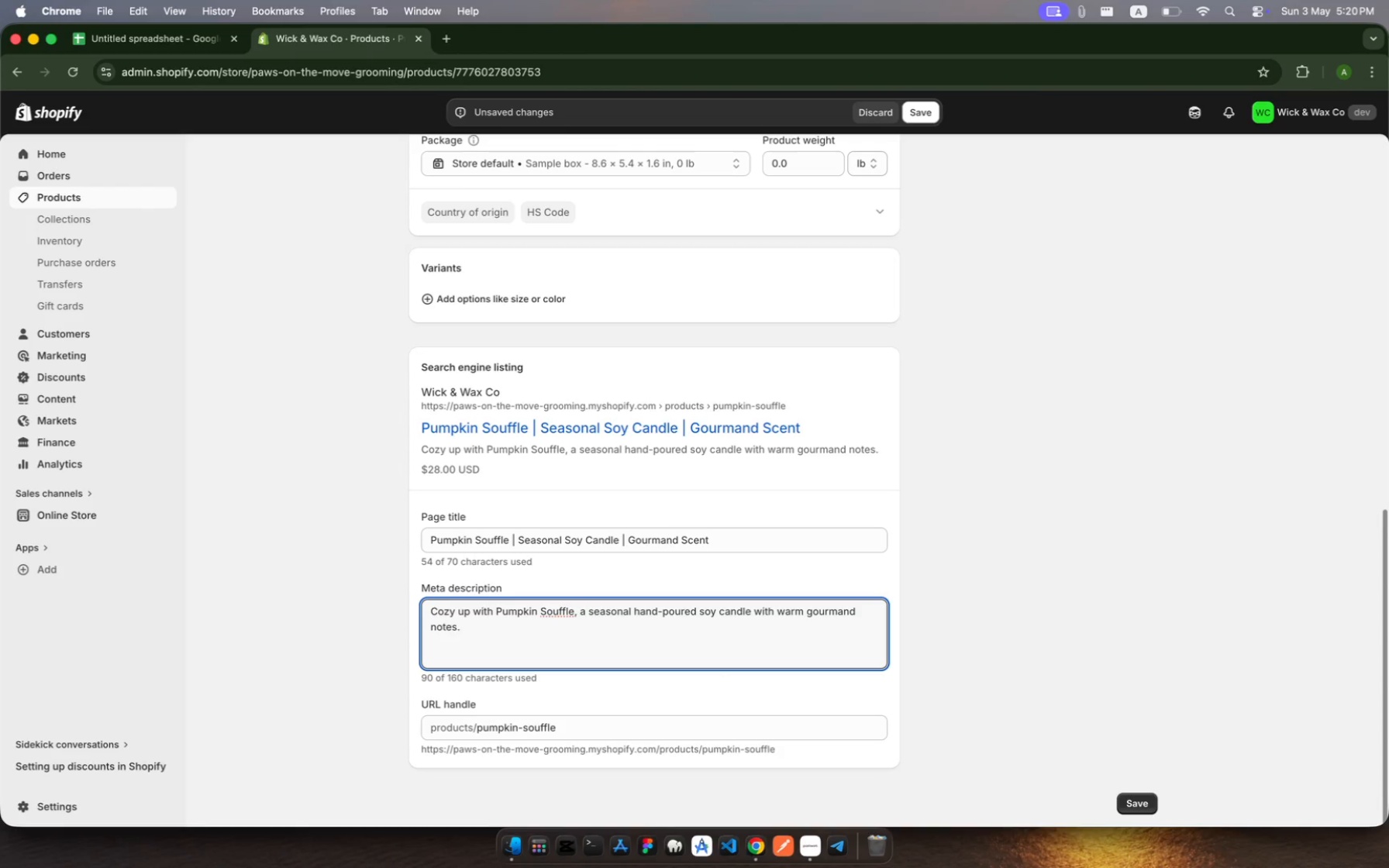 
type(A limited )
 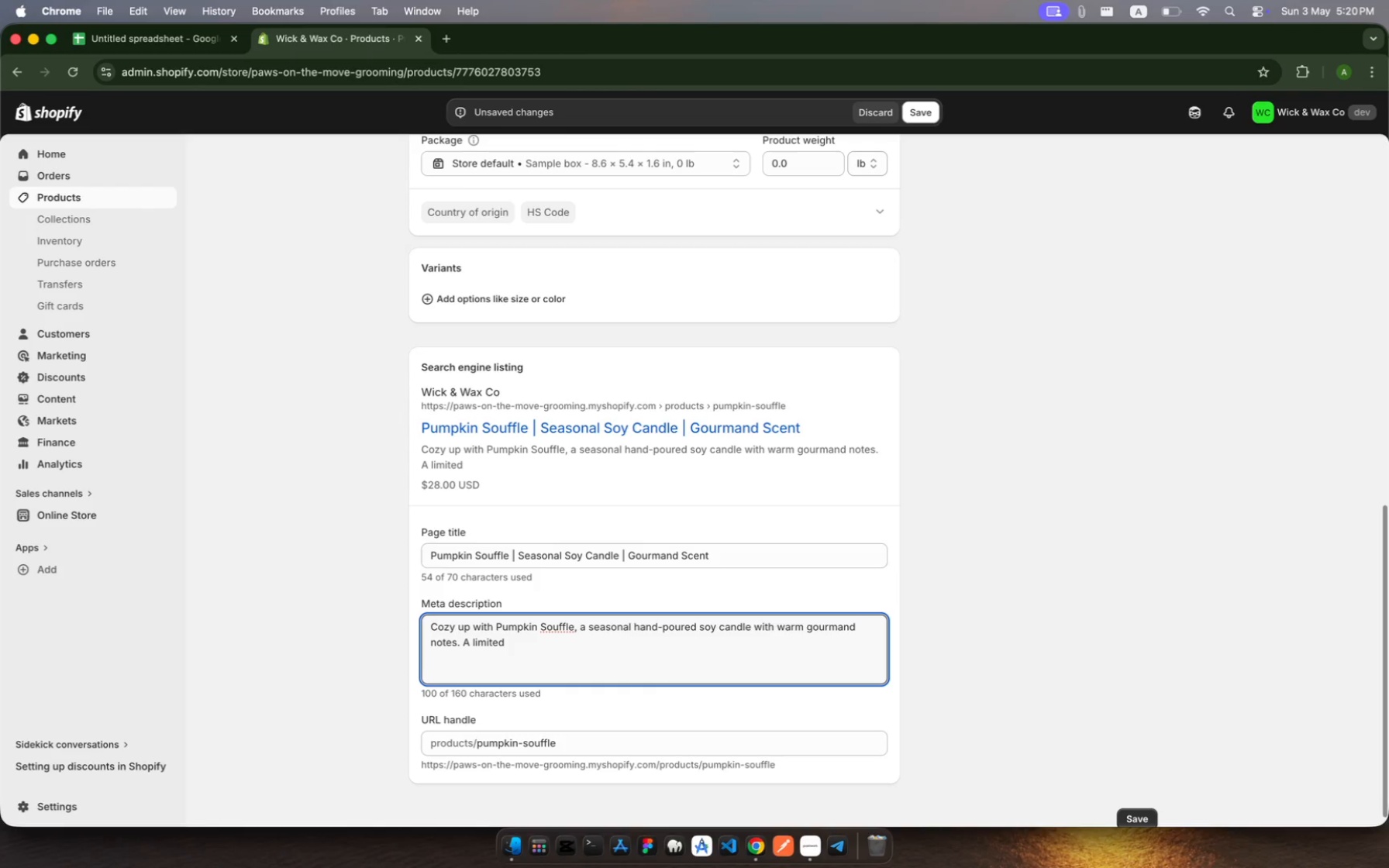 
wait(6.19)
 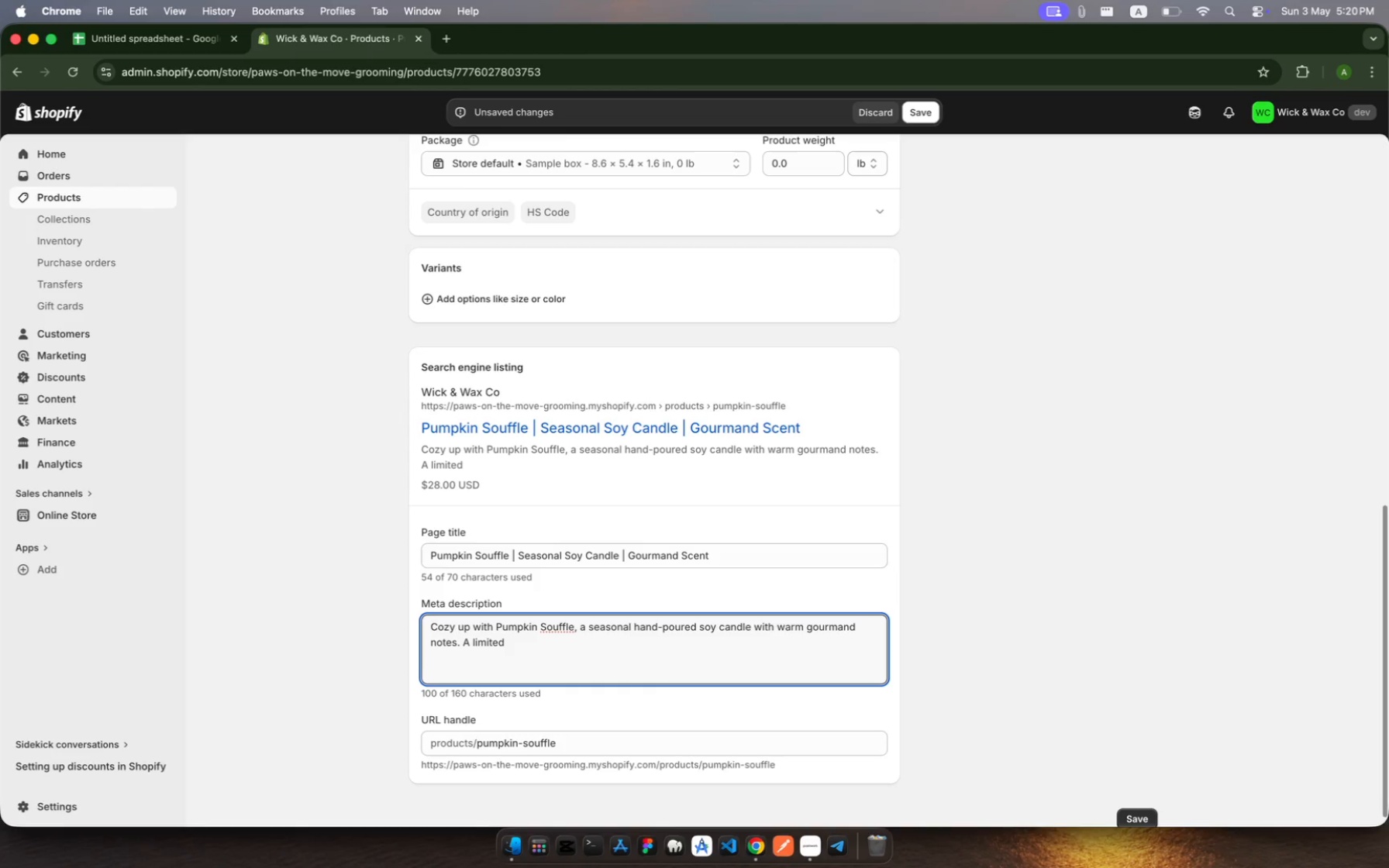 
type(seasonal favorite at Wick and Wax Co.)
 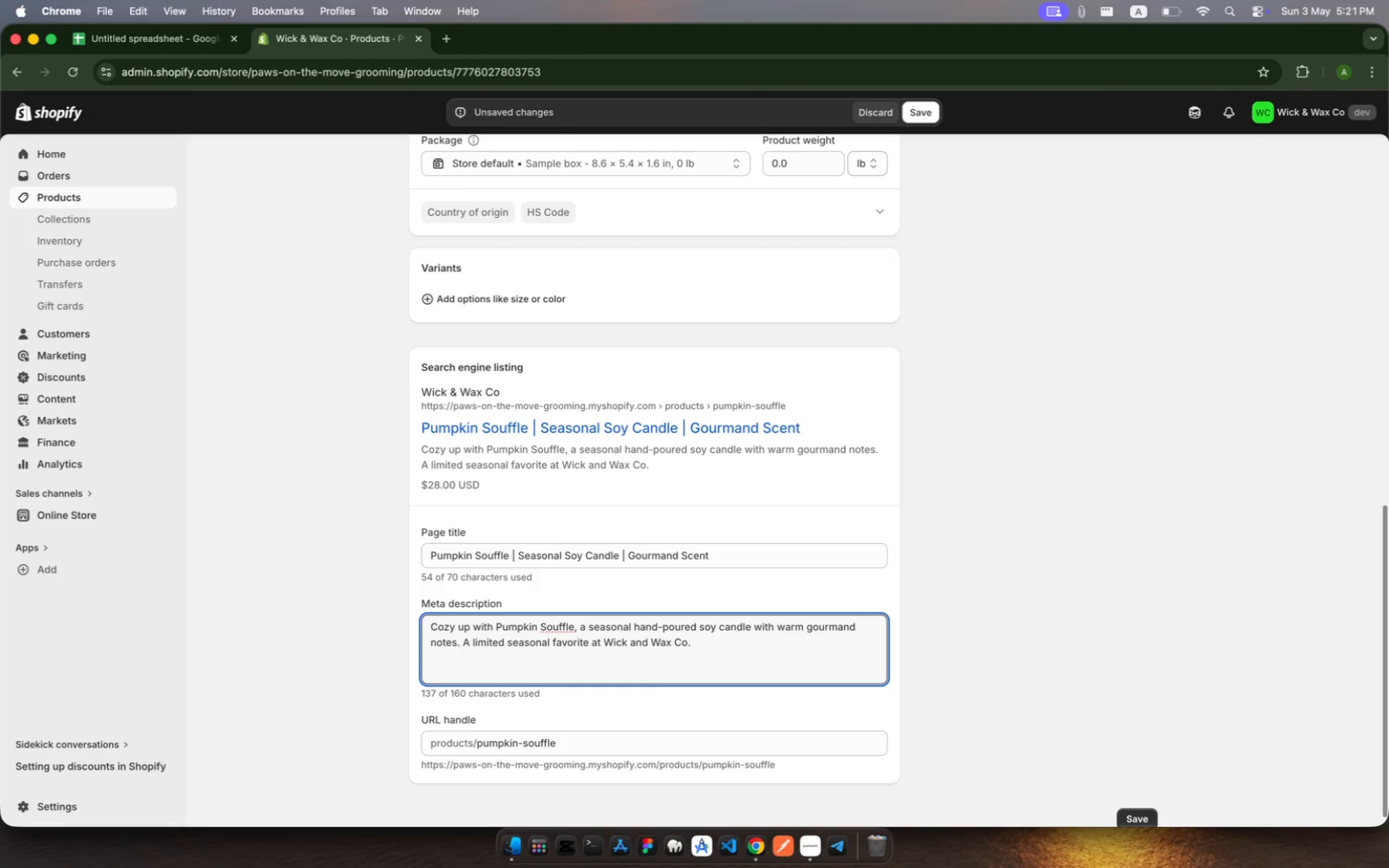 
scroll: coordinate [781, 580], scroll_direction: down, amount: 29.0
 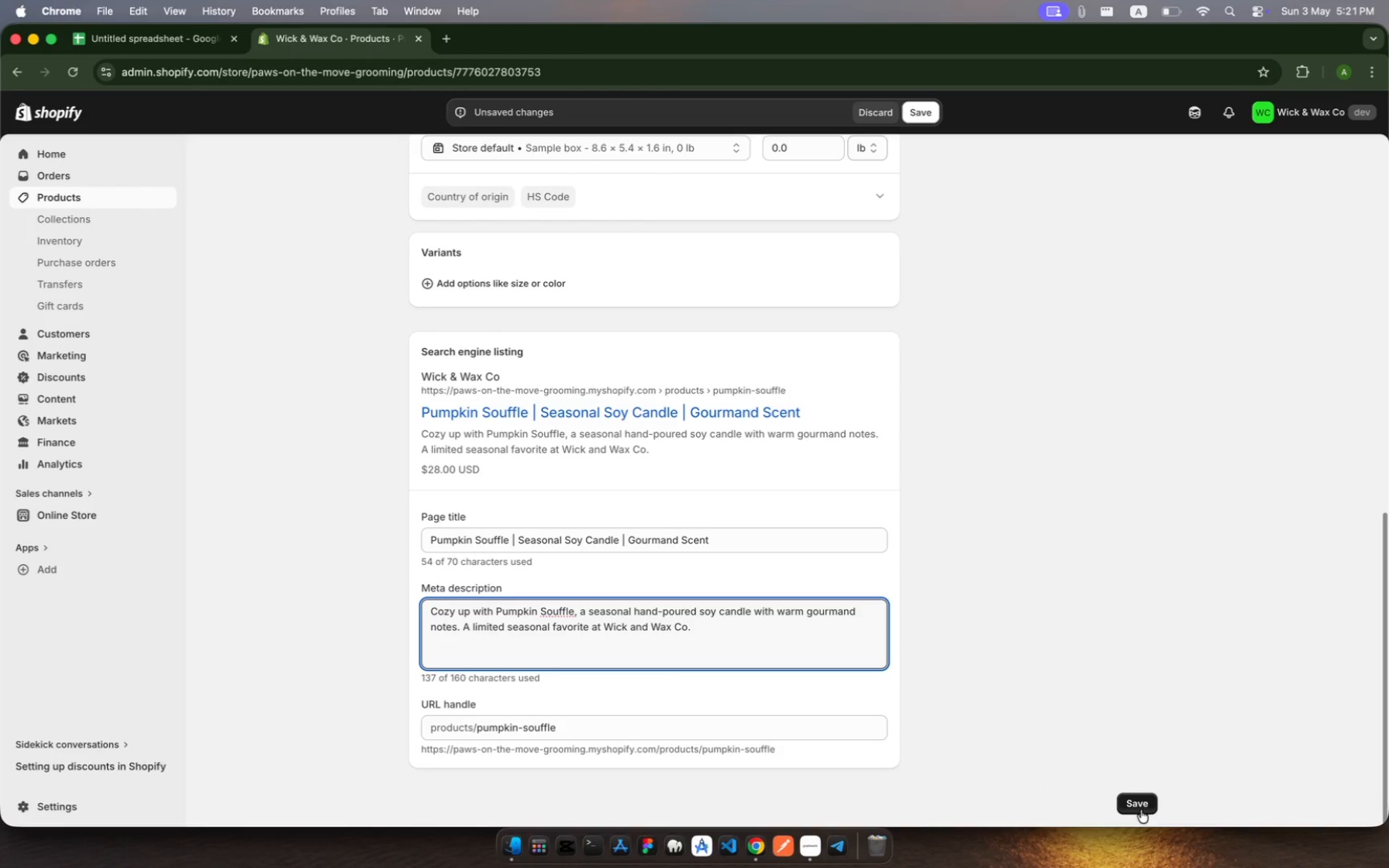 
left_click([1149, 812])
 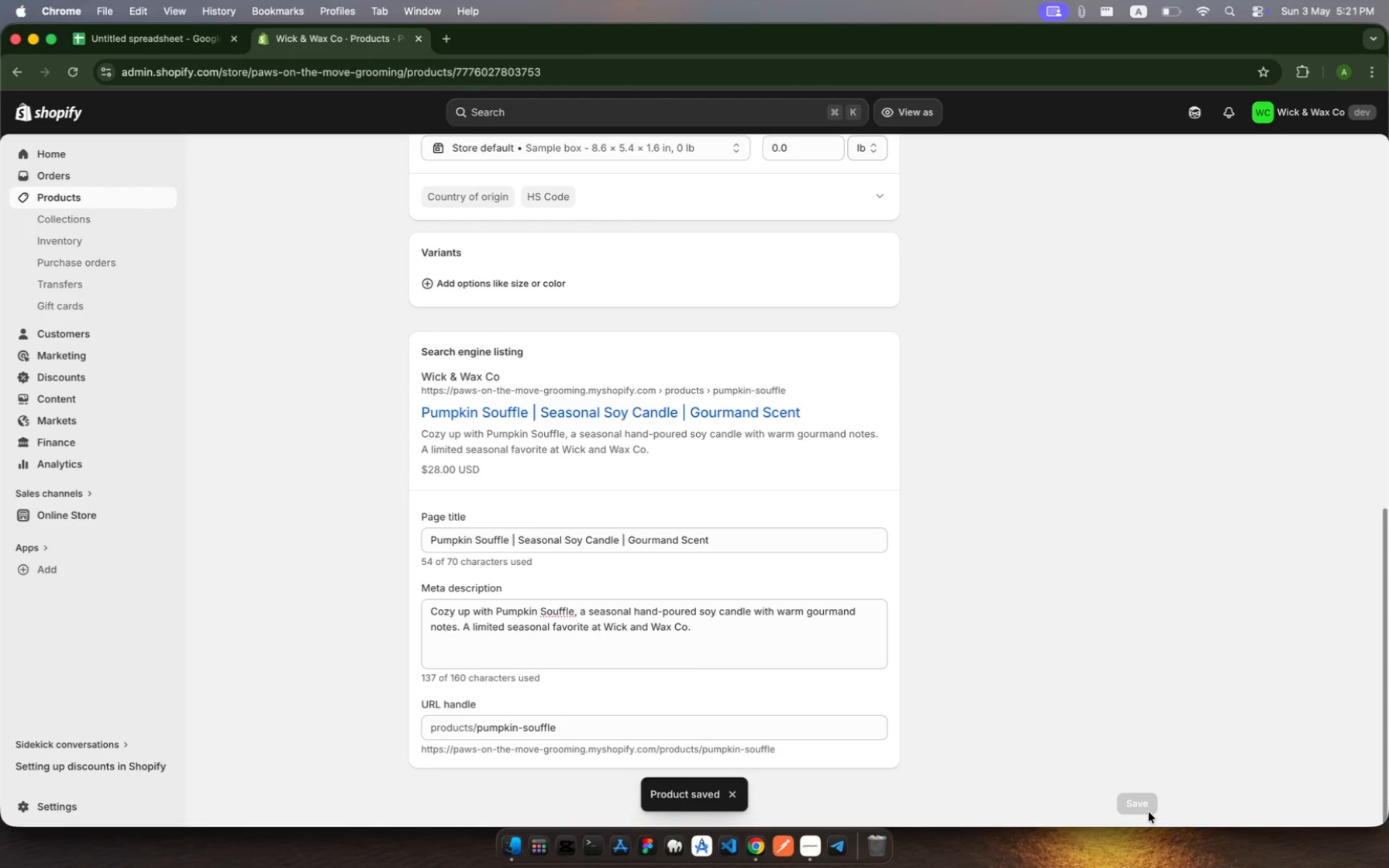 
wait(5.42)
 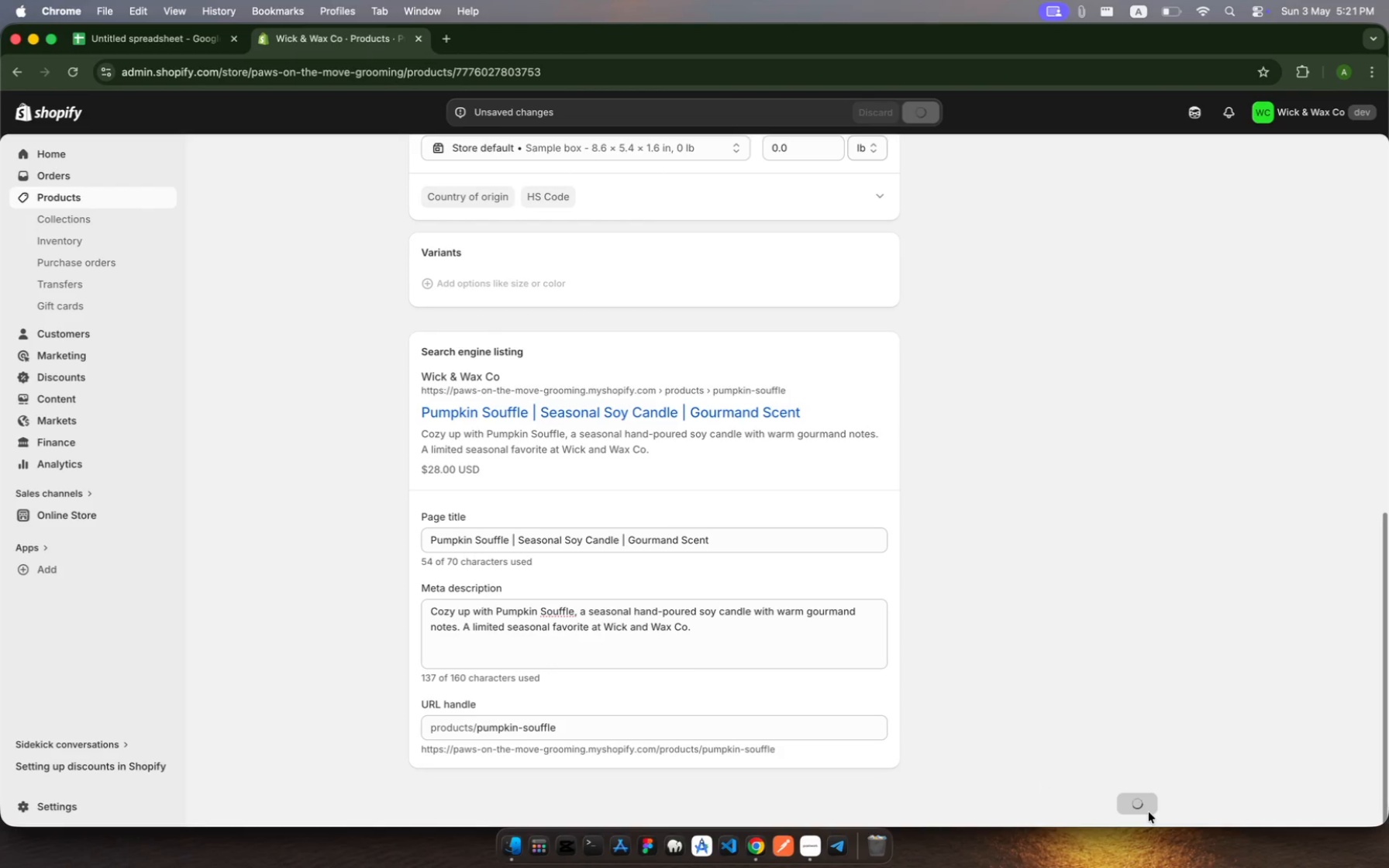 
scroll: coordinate [1084, 654], scroll_direction: up, amount: 20.0
 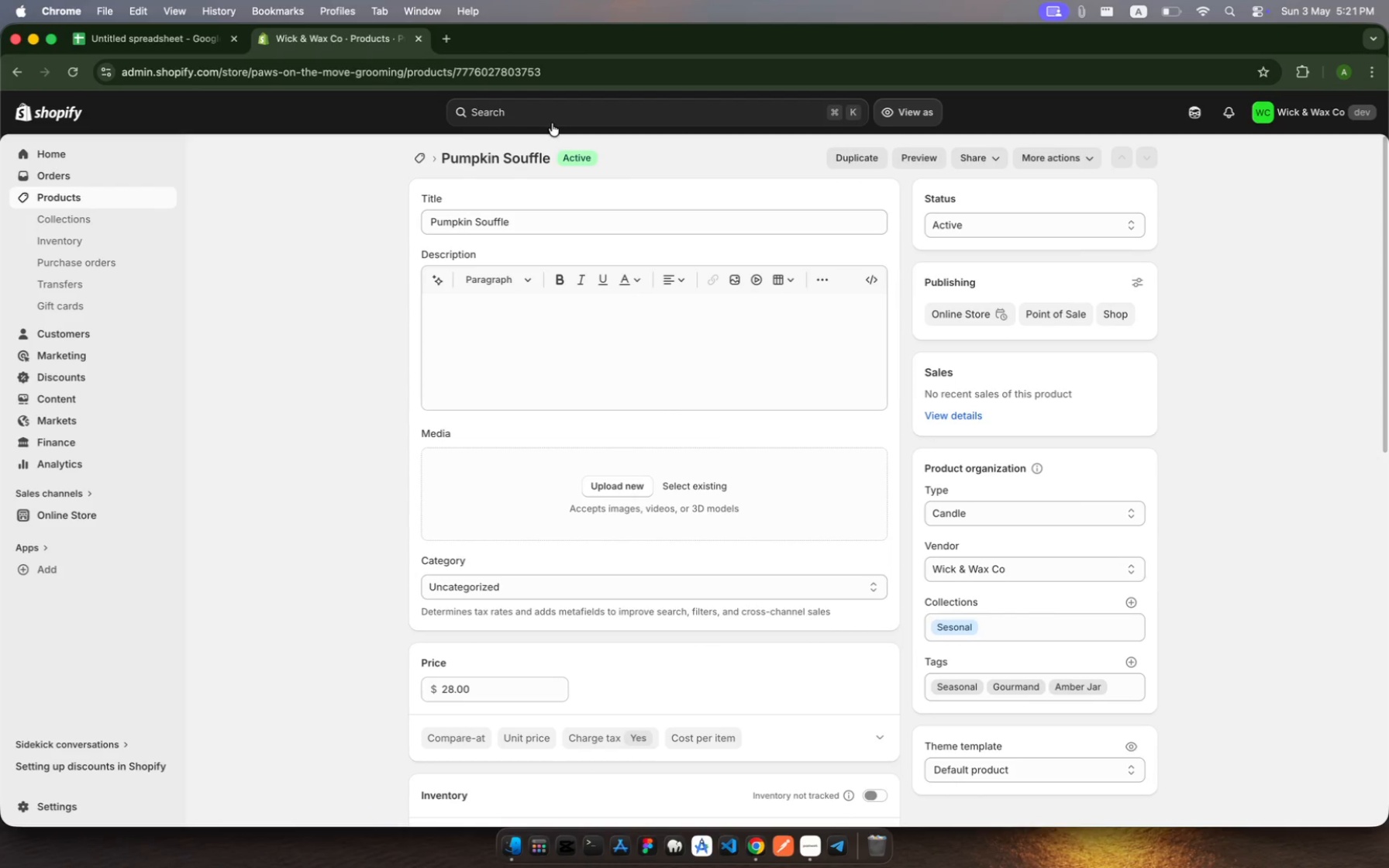 
left_click([146, 198])
 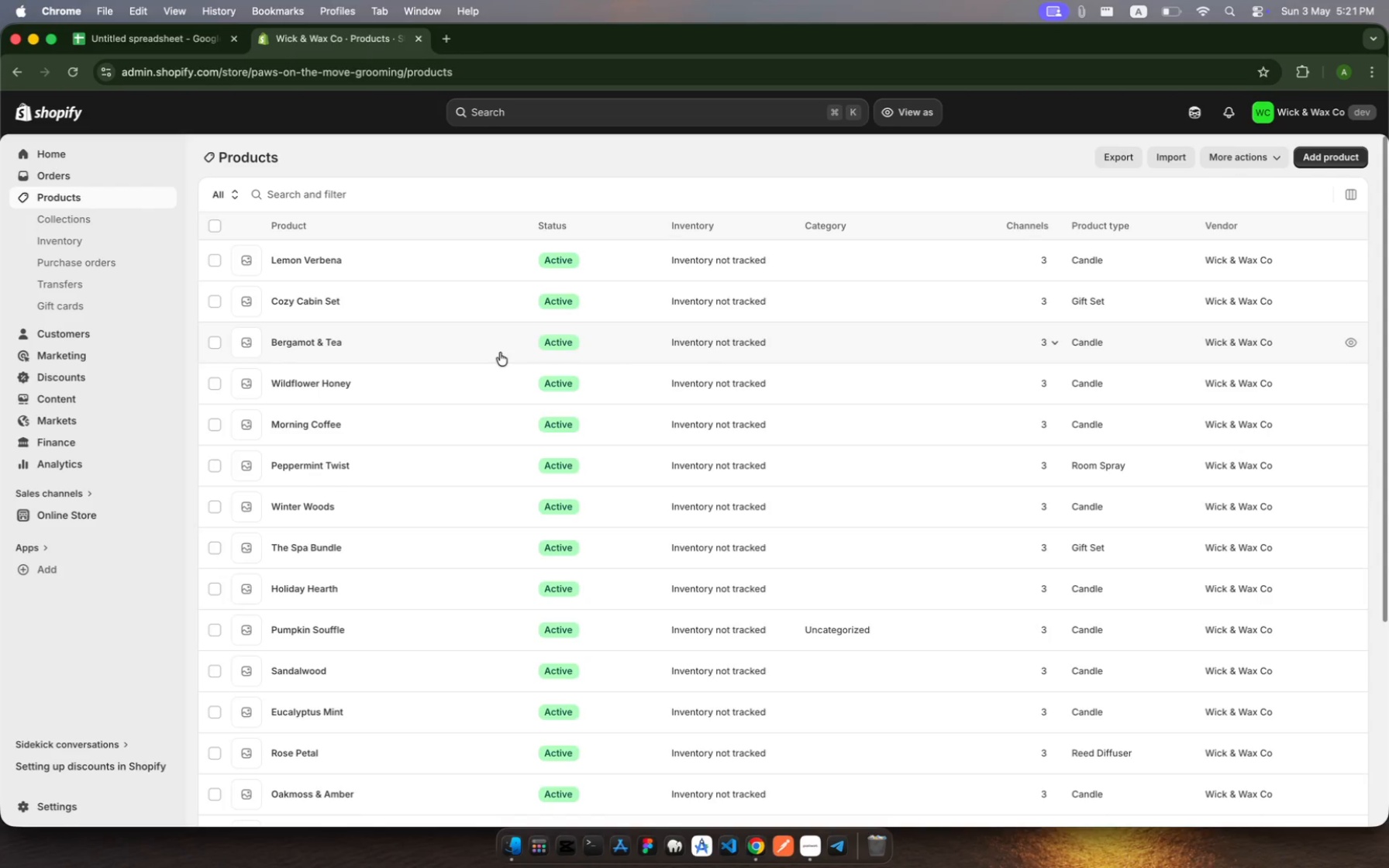 
wait(34.16)
 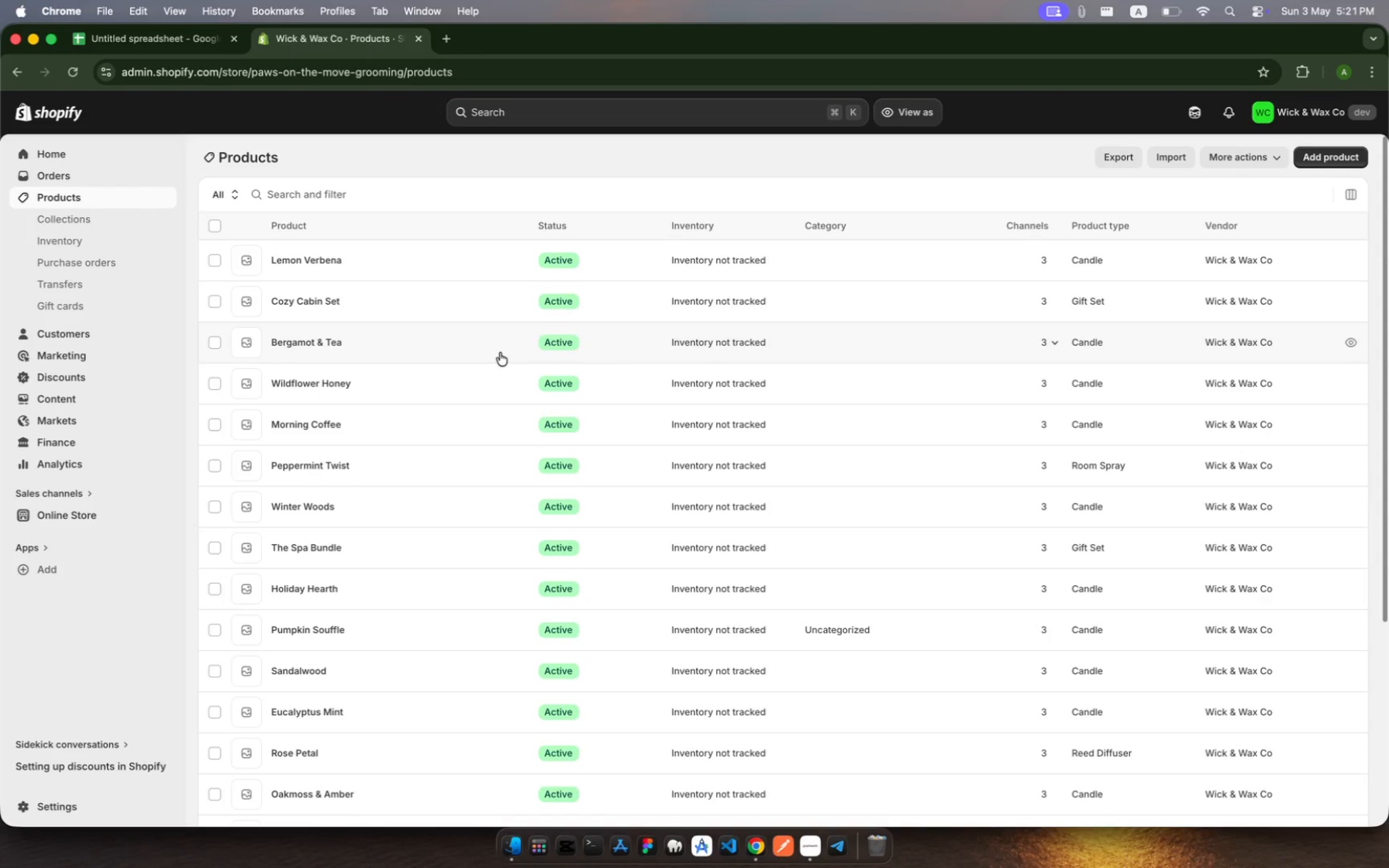 
left_click([1305, 72])
 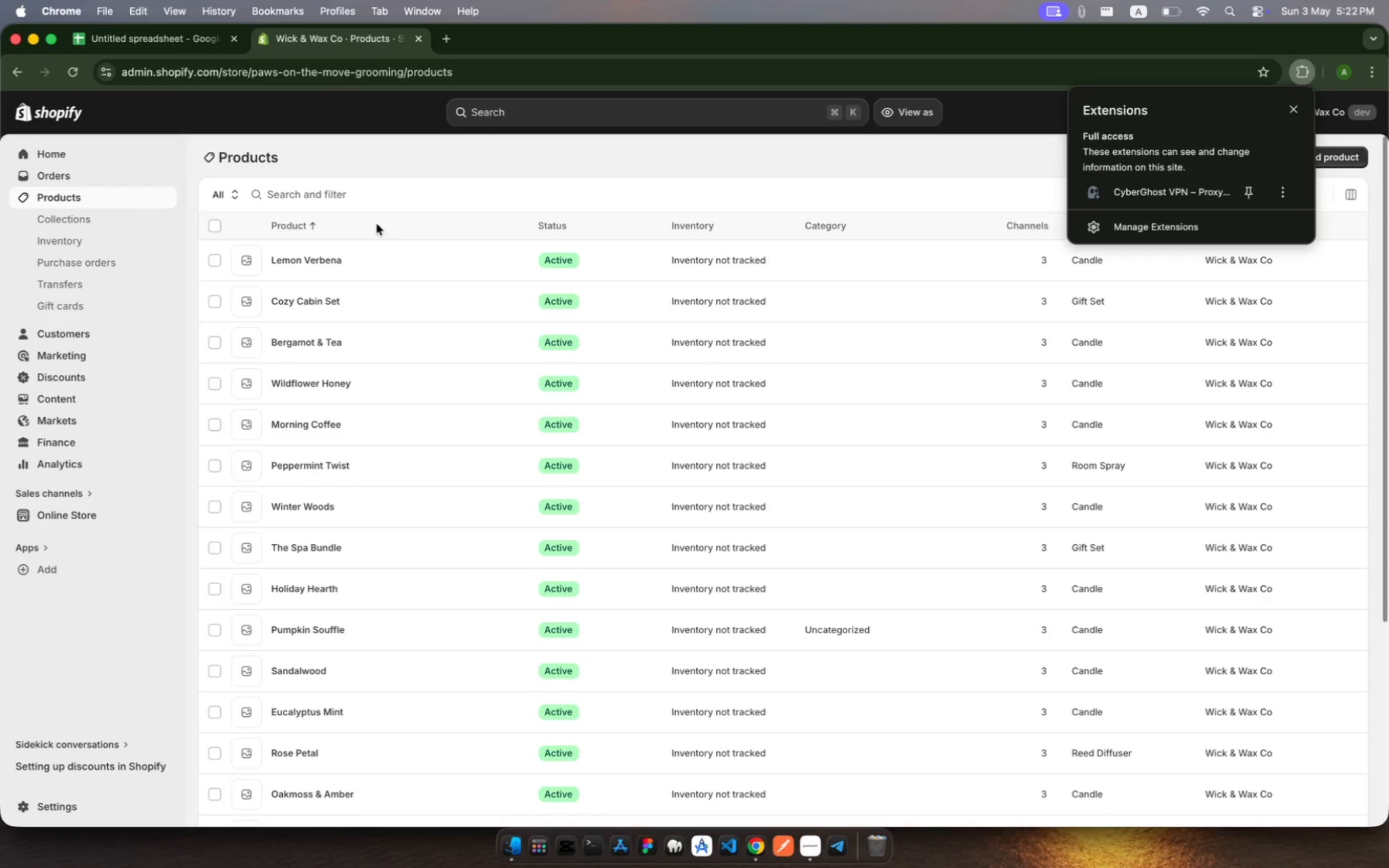 
left_click([465, 158])
 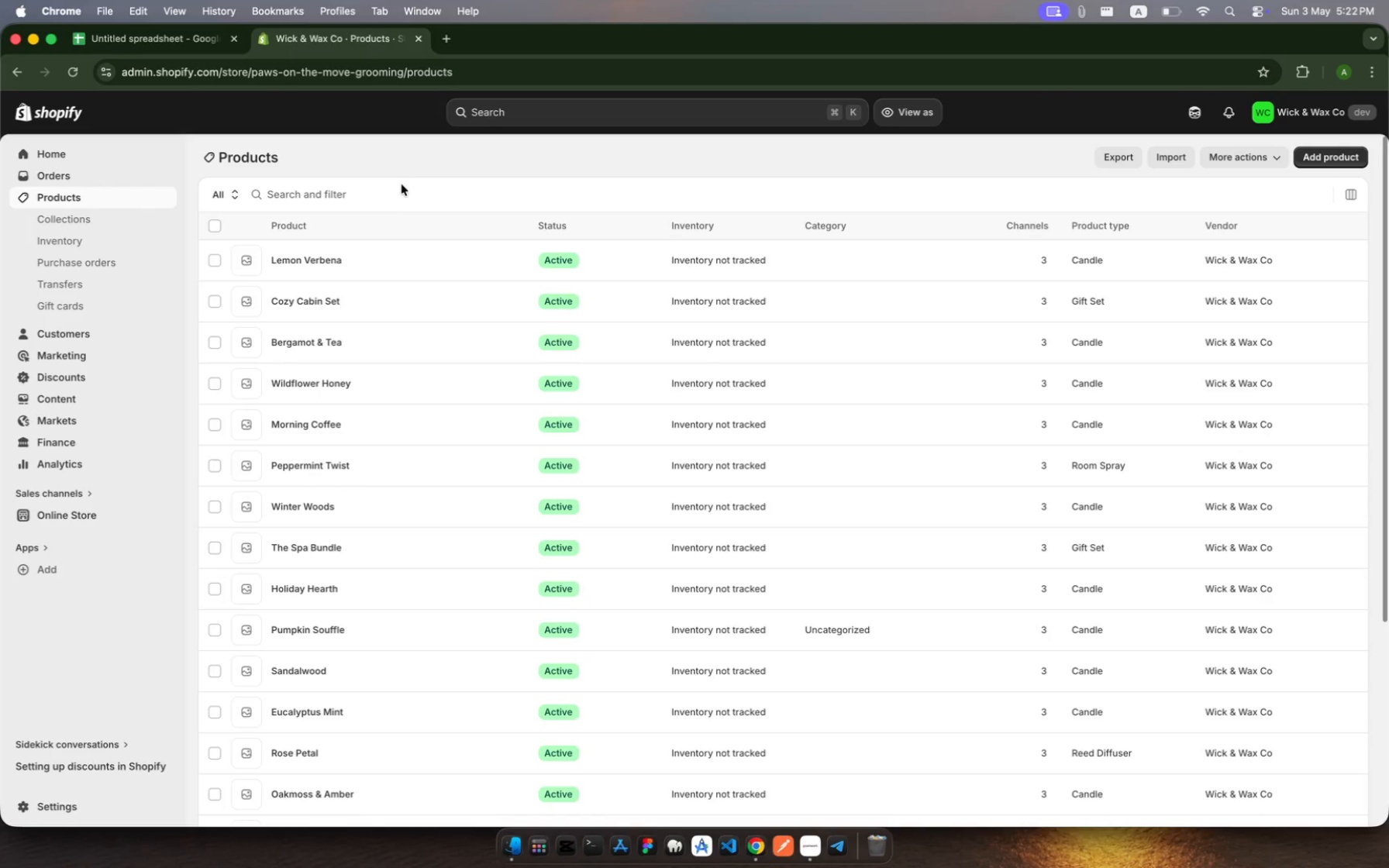 
left_click([405, 191])
 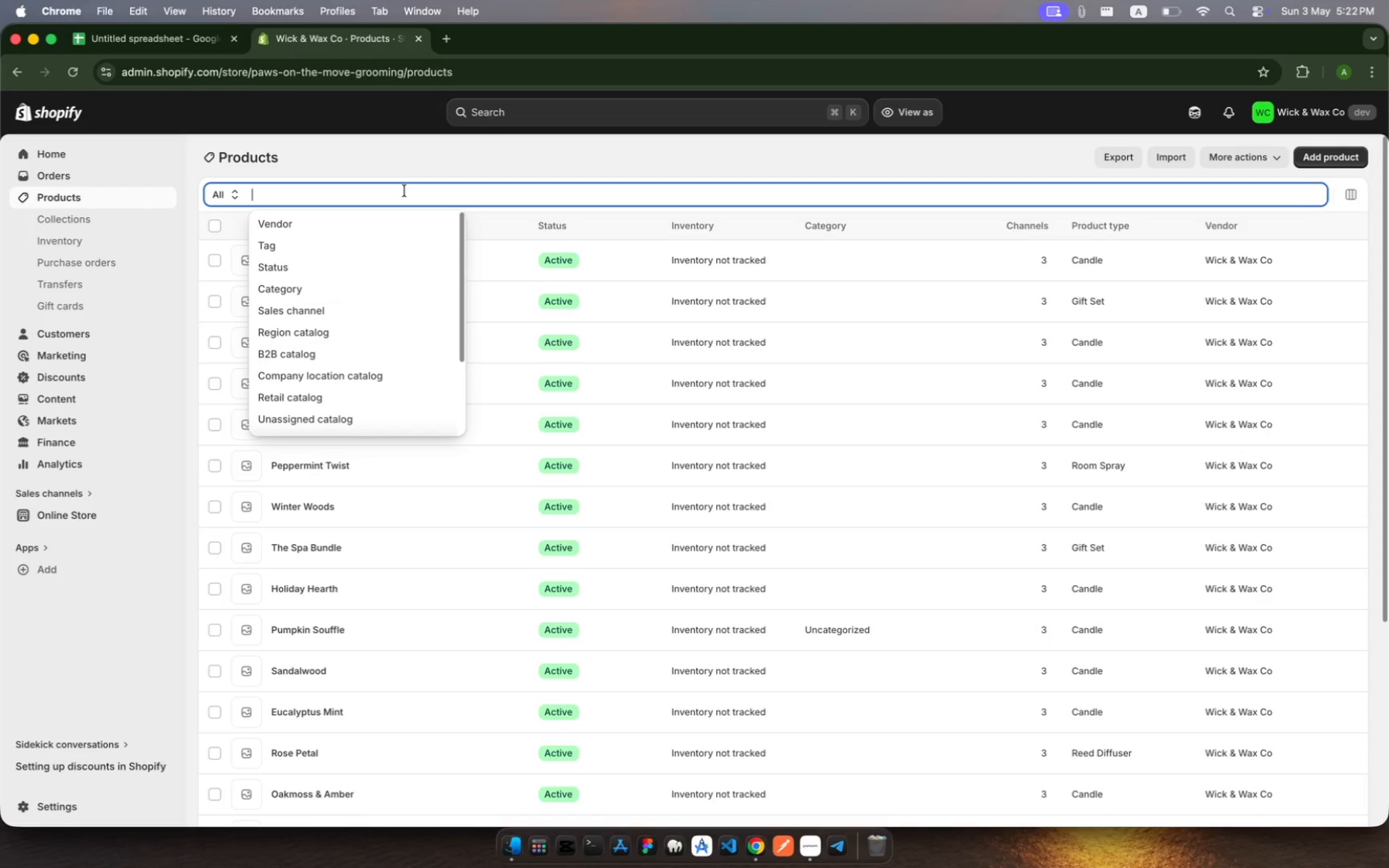 
left_click([405, 191])
 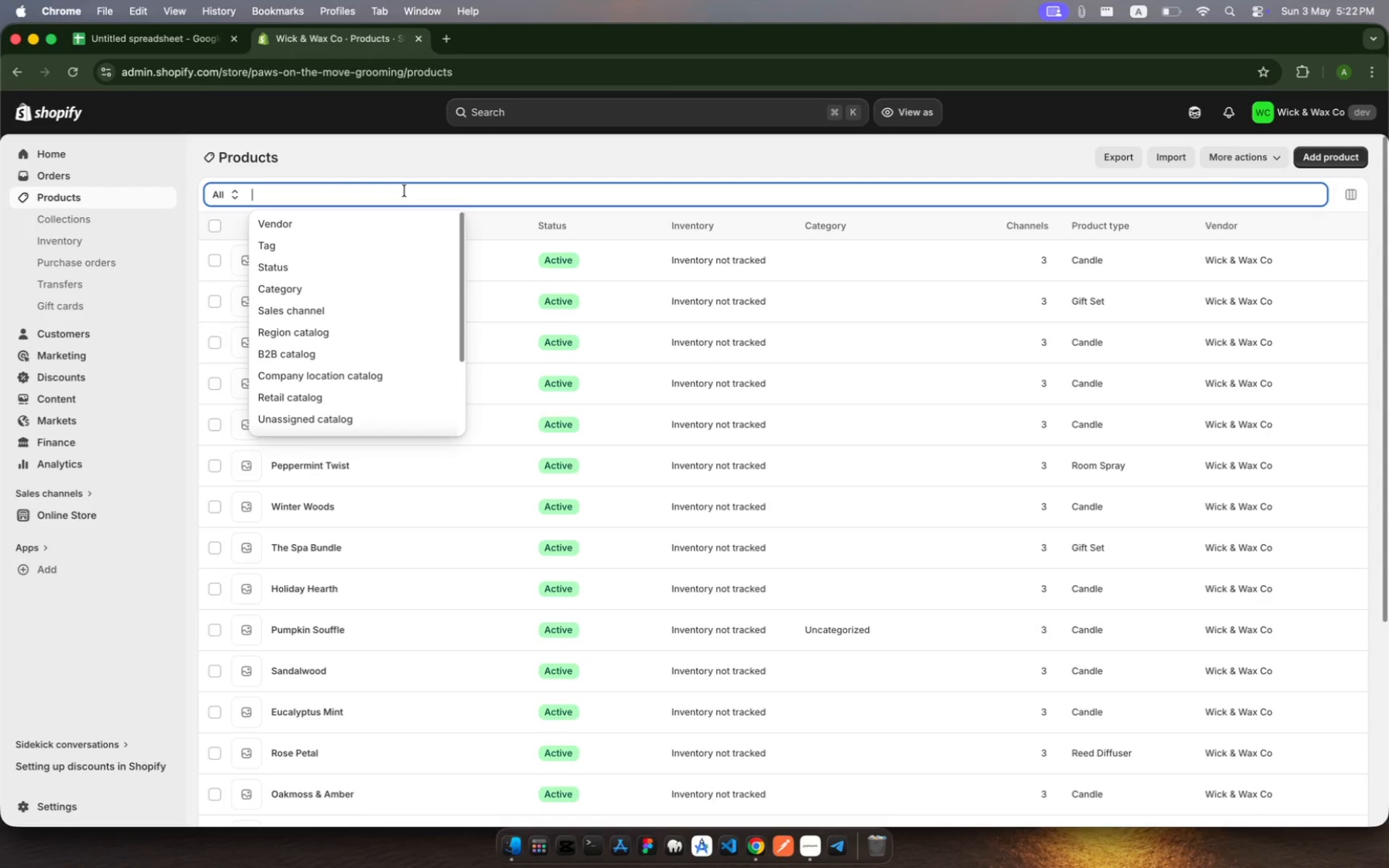 
type(sea salt)
 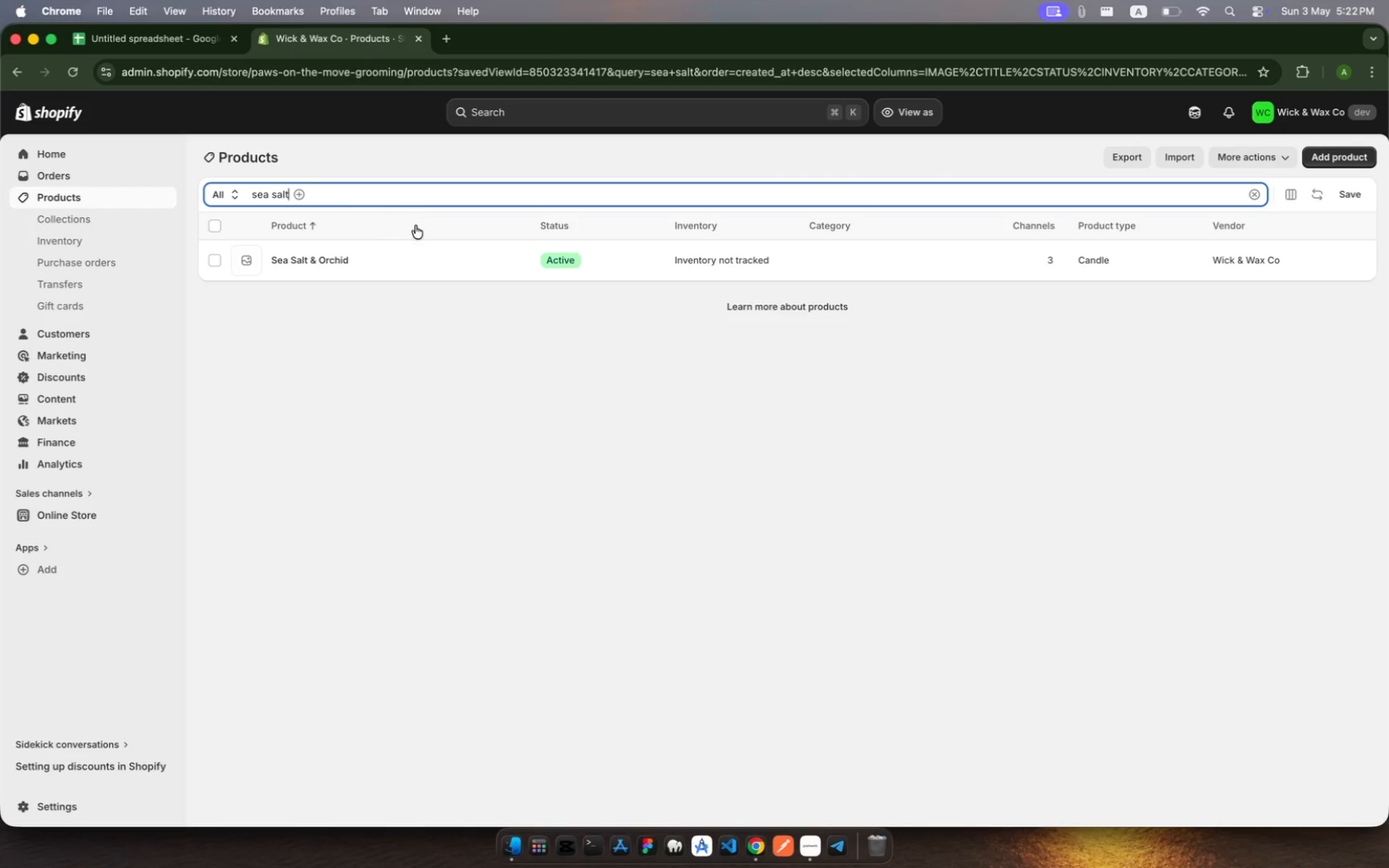 
left_click([418, 255])
 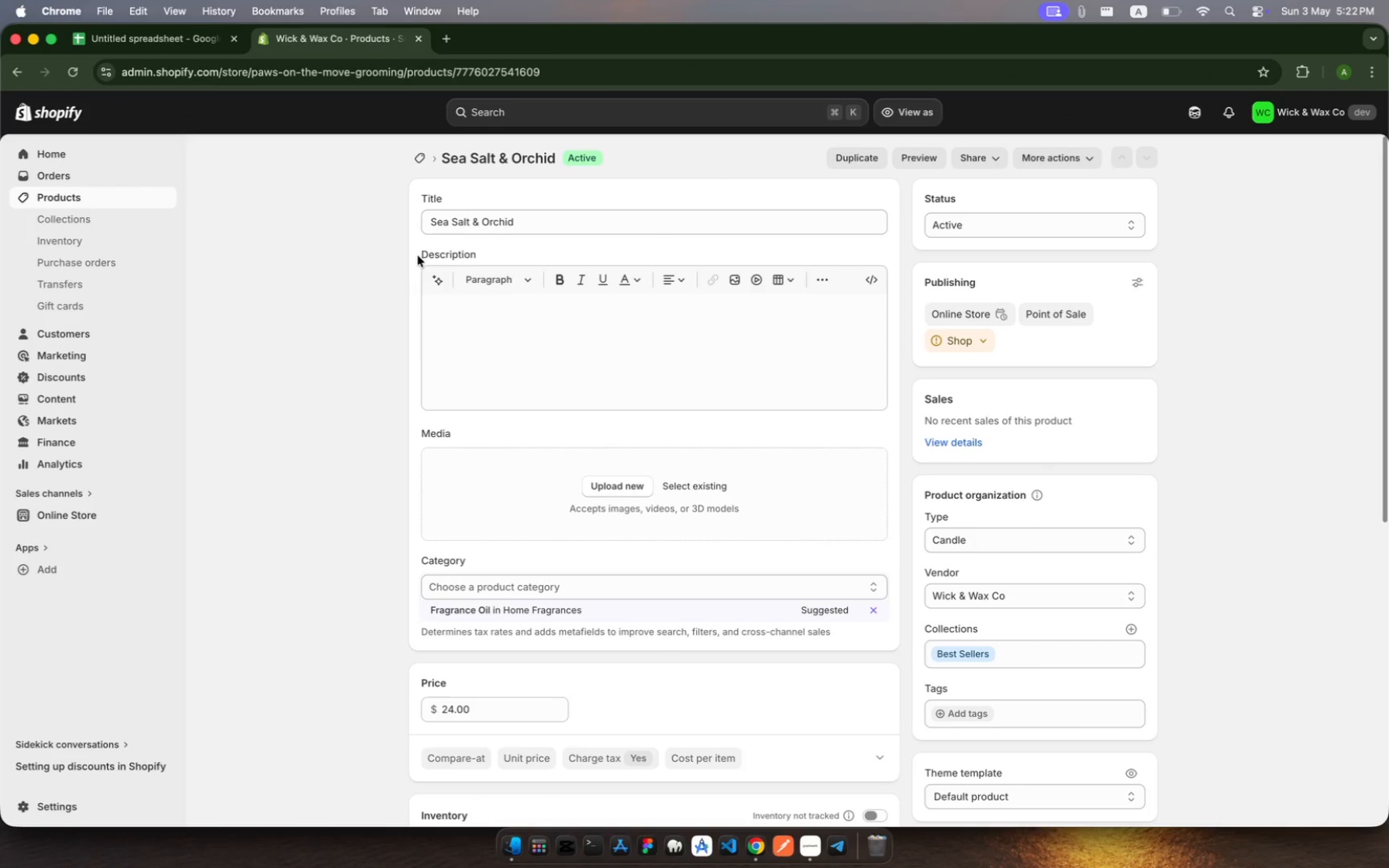 
scroll: coordinate [621, 535], scroll_direction: down, amount: 82.0
 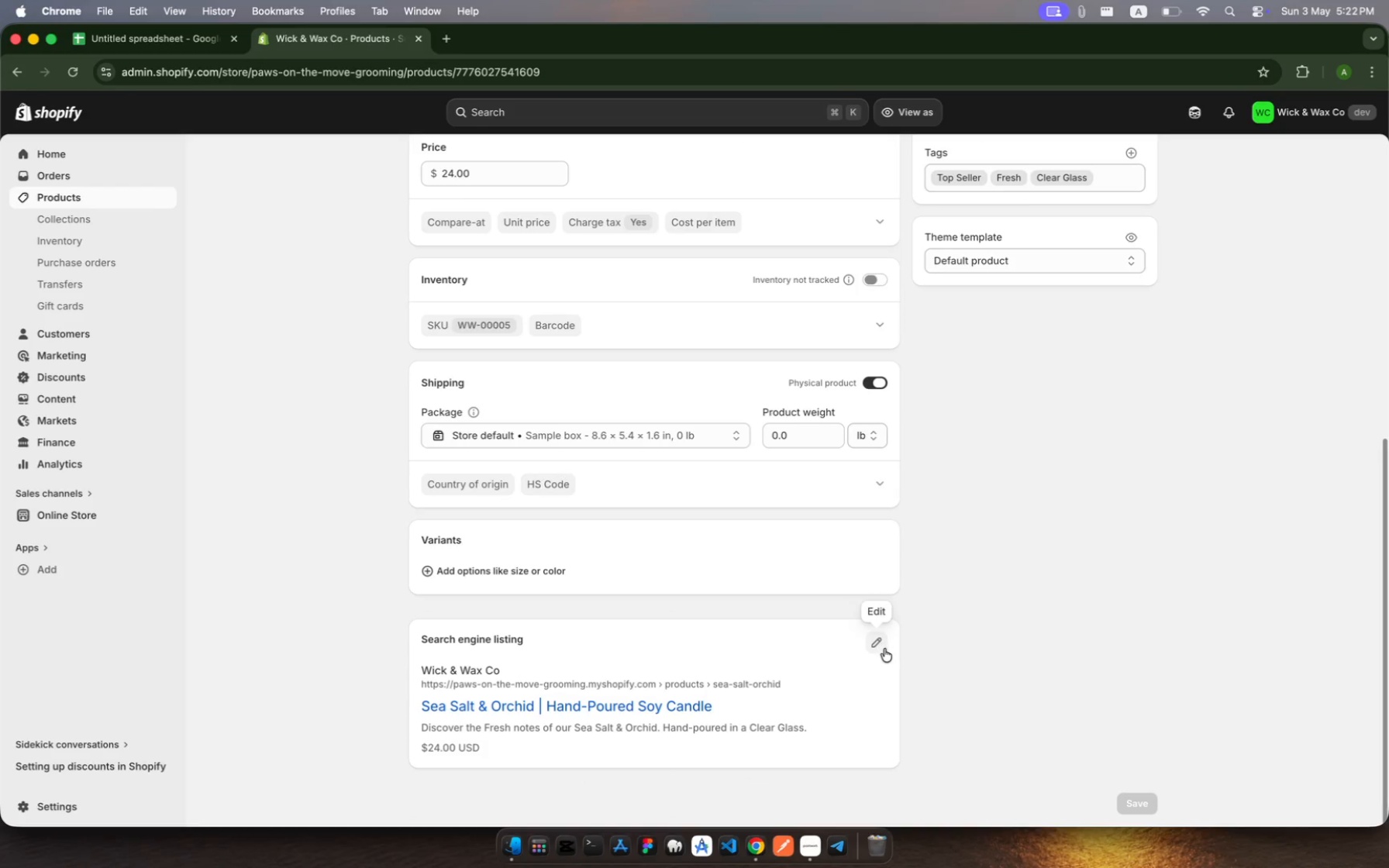 
left_click([884, 649])
 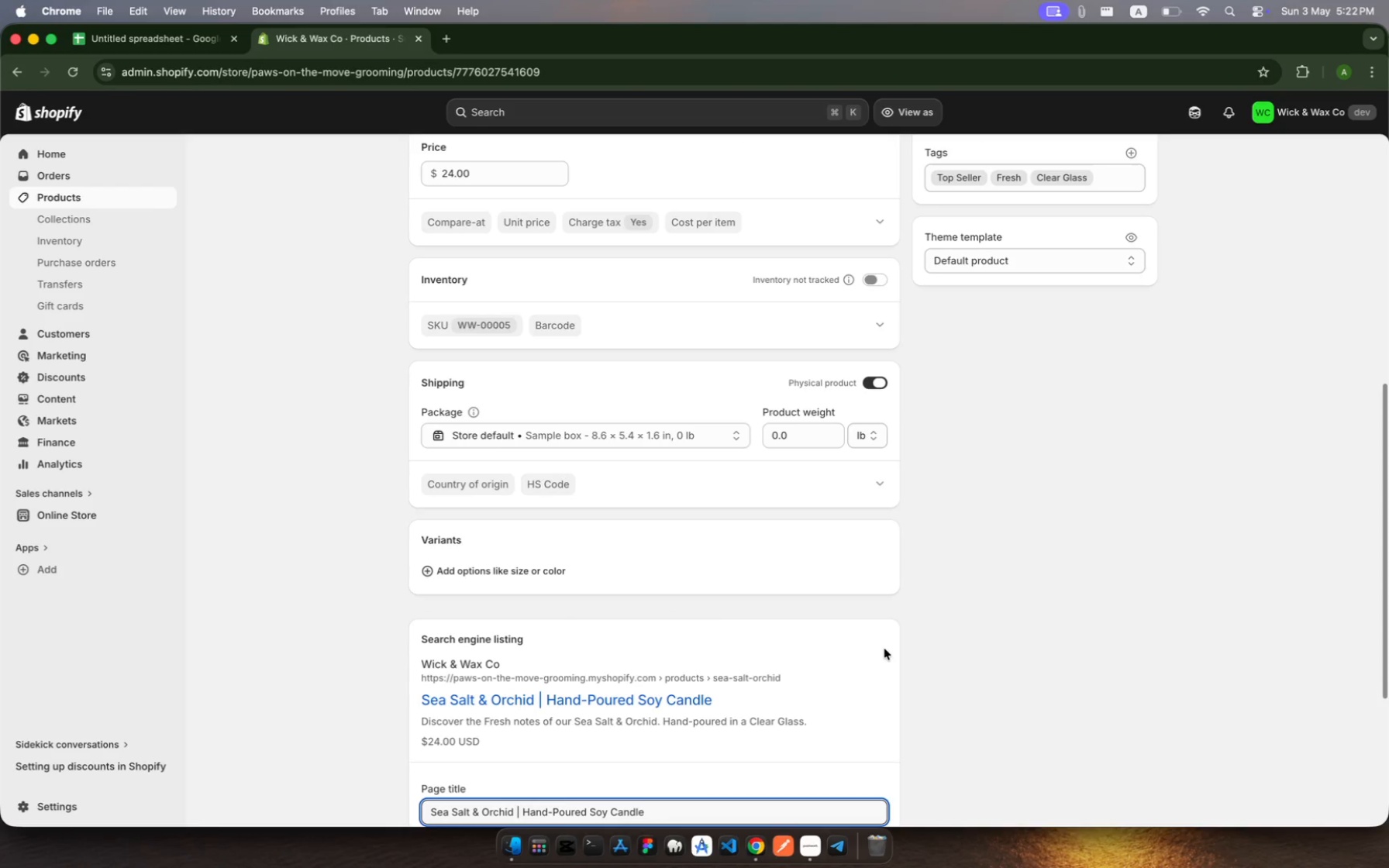 
scroll: coordinate [884, 649], scroll_direction: down, amount: 16.0
 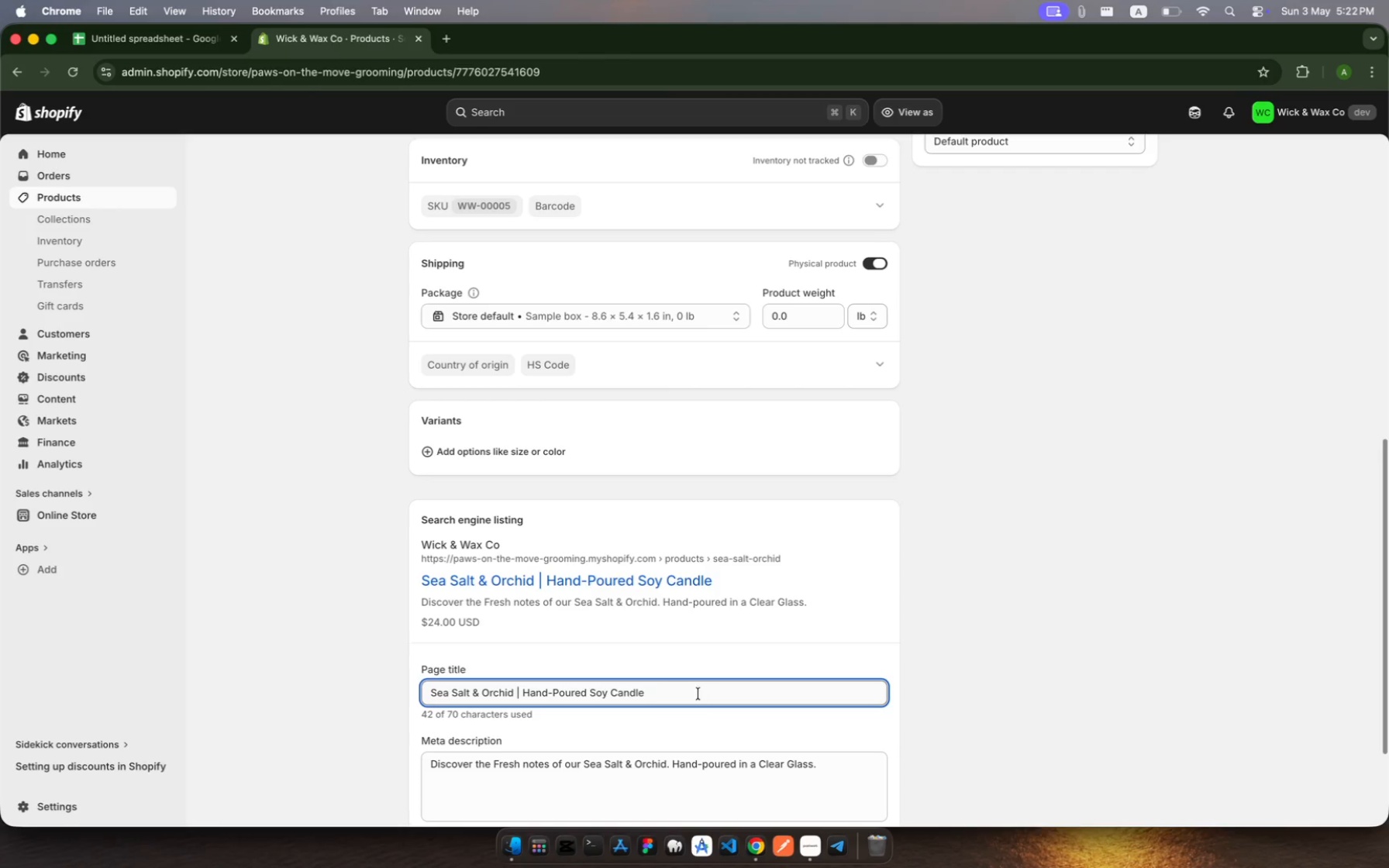 
wait(11.18)
 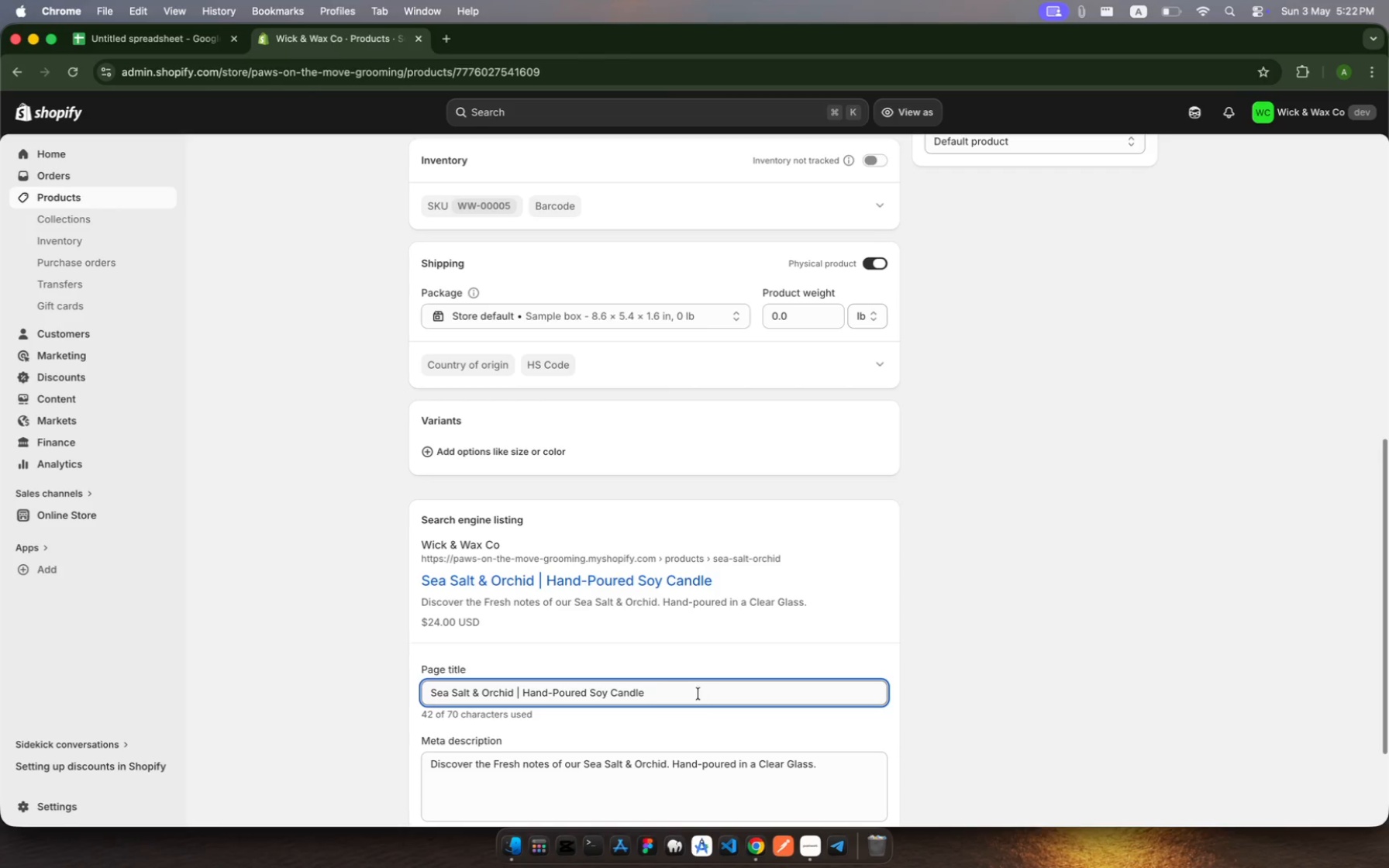 
left_click([660, 704])
 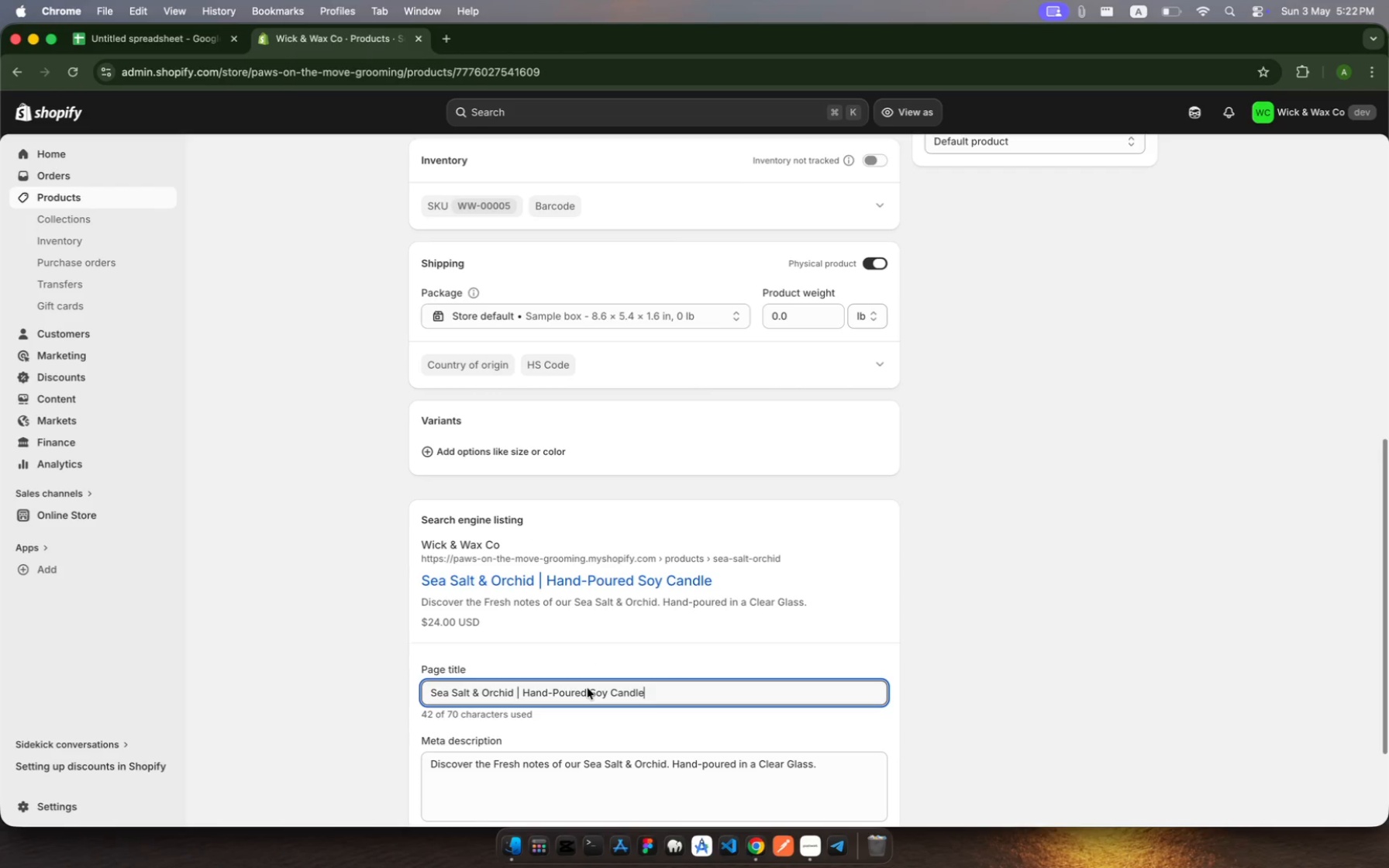 
left_click([588, 688])
 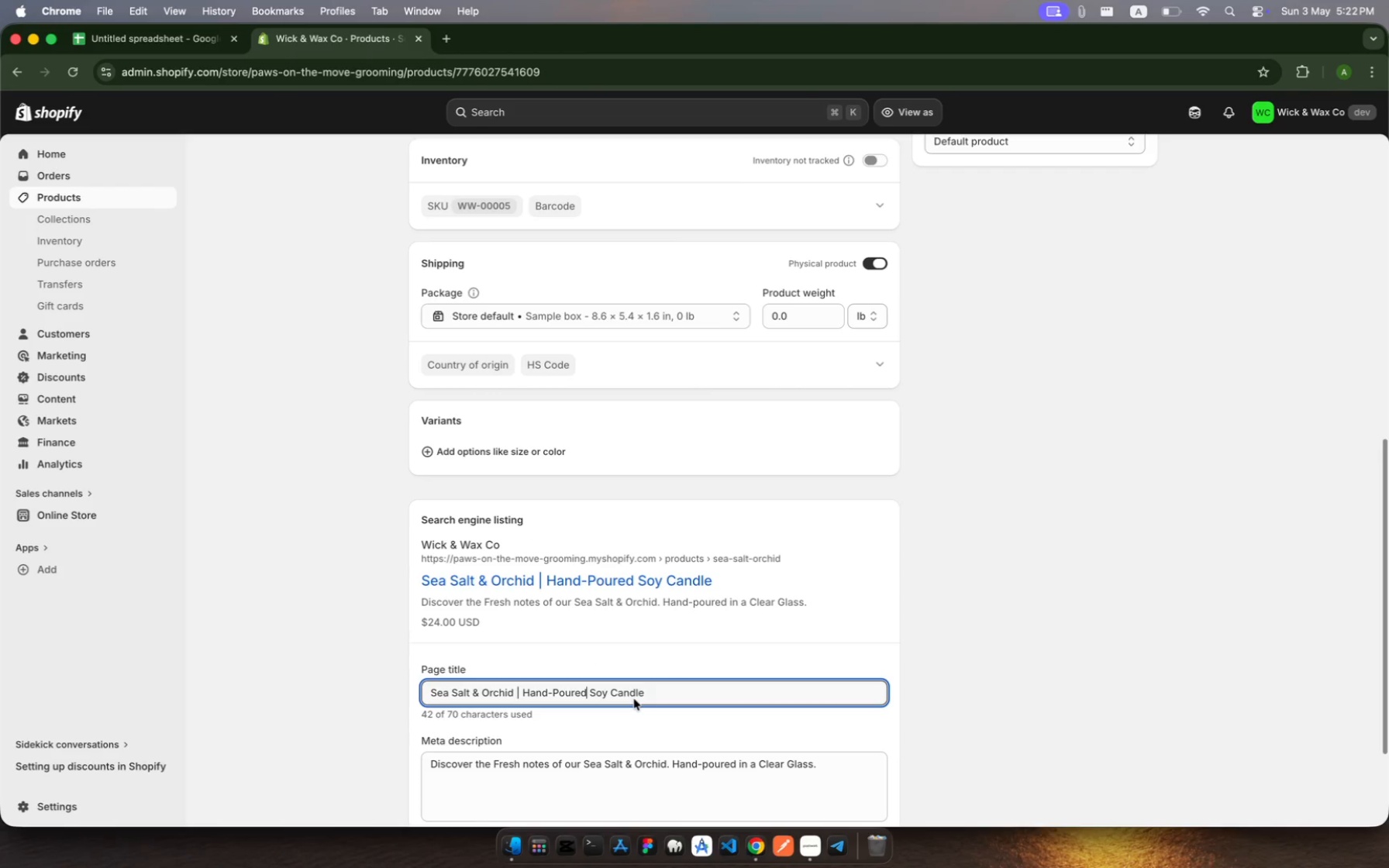 
key(Backspace)
 